 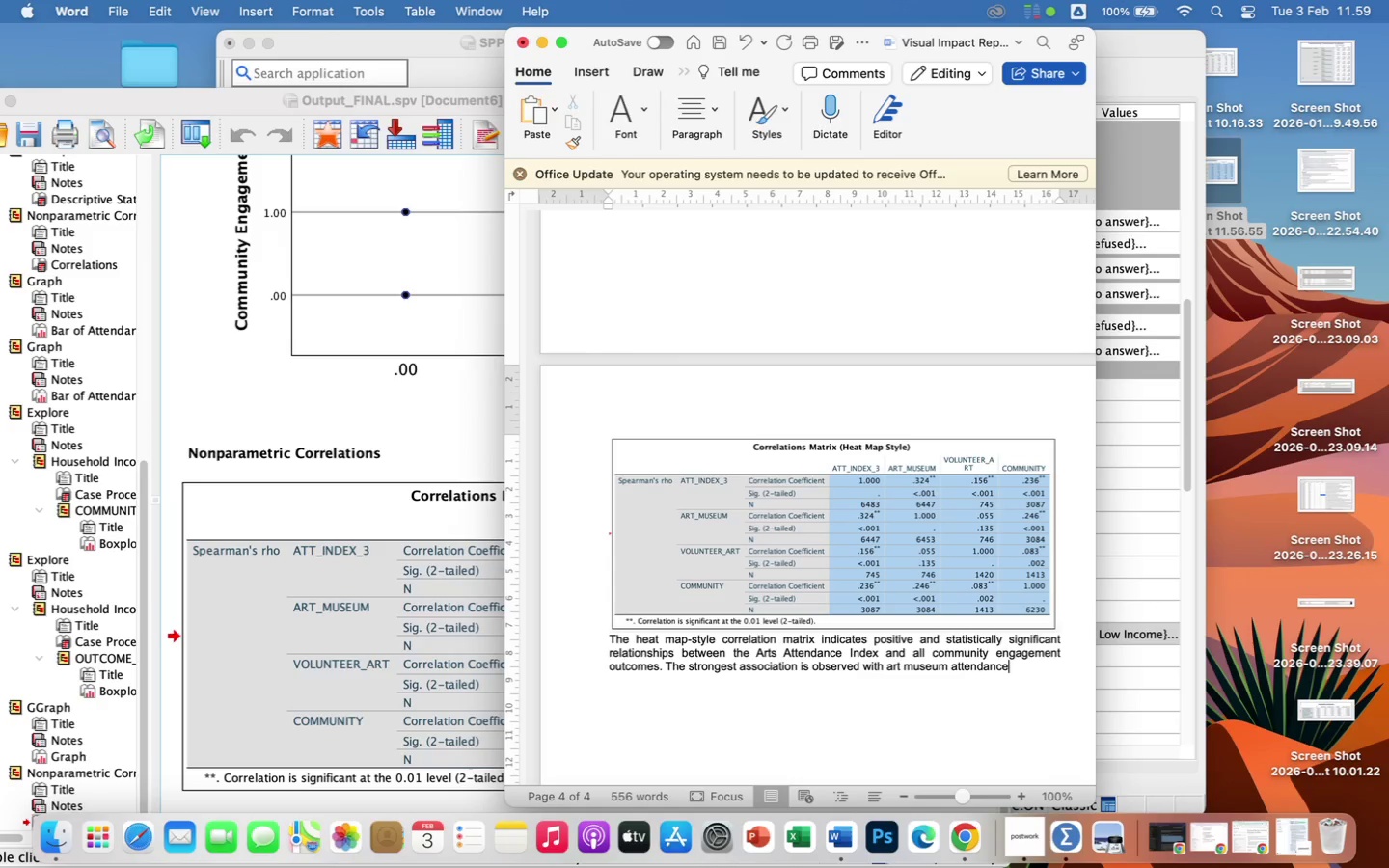 
scroll: coordinate [930, 502], scroll_direction: up, amount: 233.0
 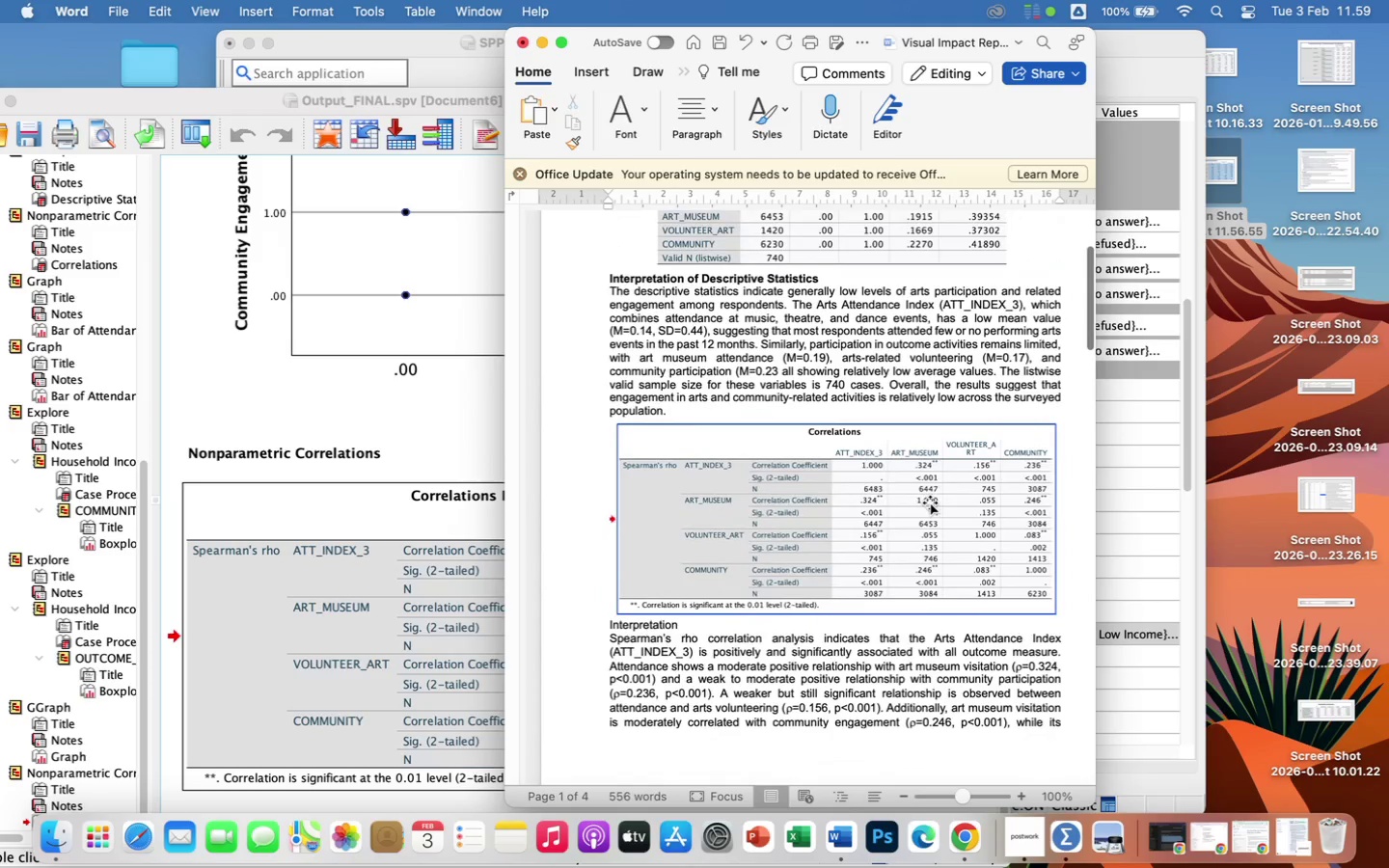 
scroll: coordinate [930, 502], scroll_direction: down, amount: 8.0
 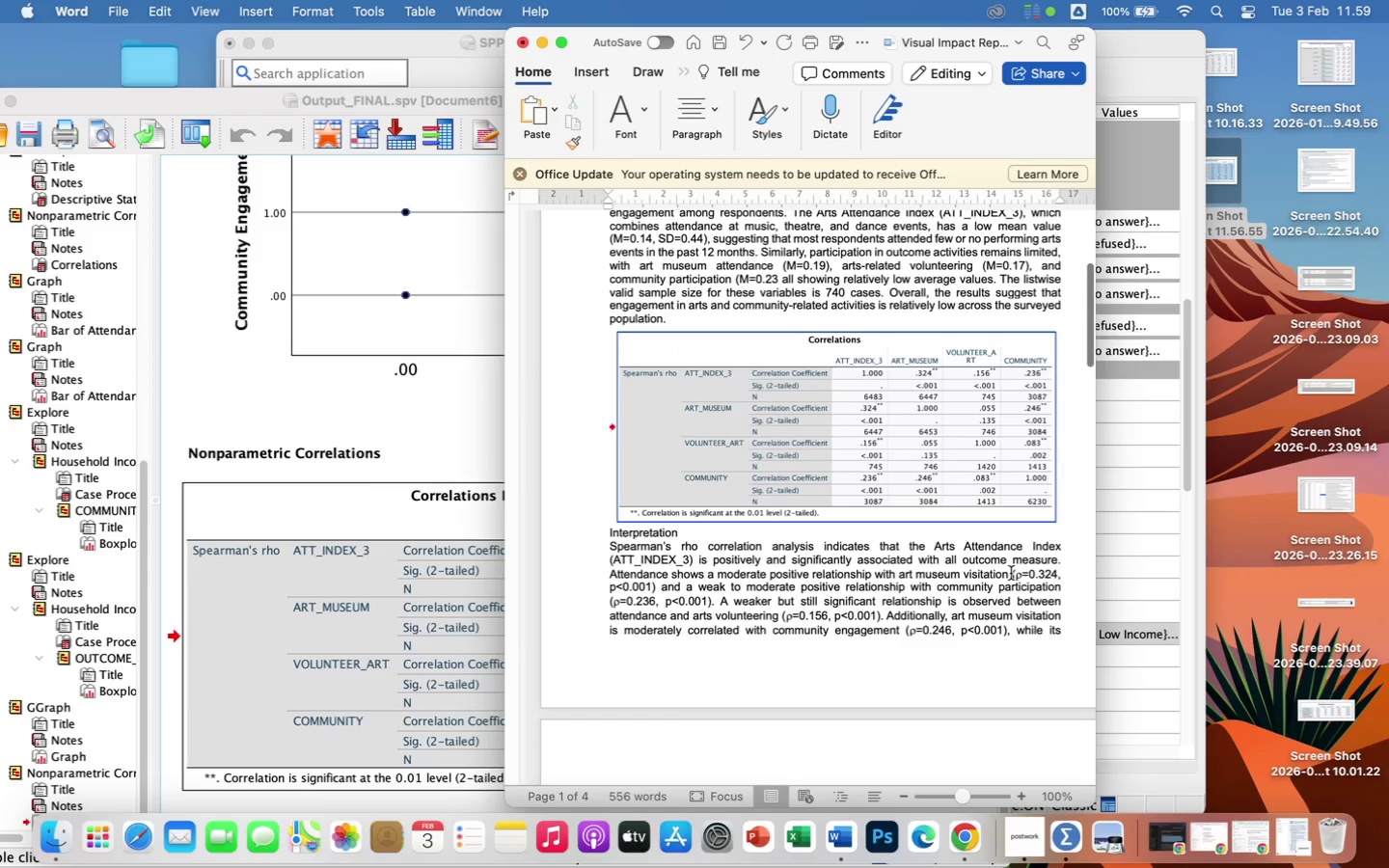 
left_click_drag(start_coordinate=[1011, 573], to_coordinate=[885, 621])
 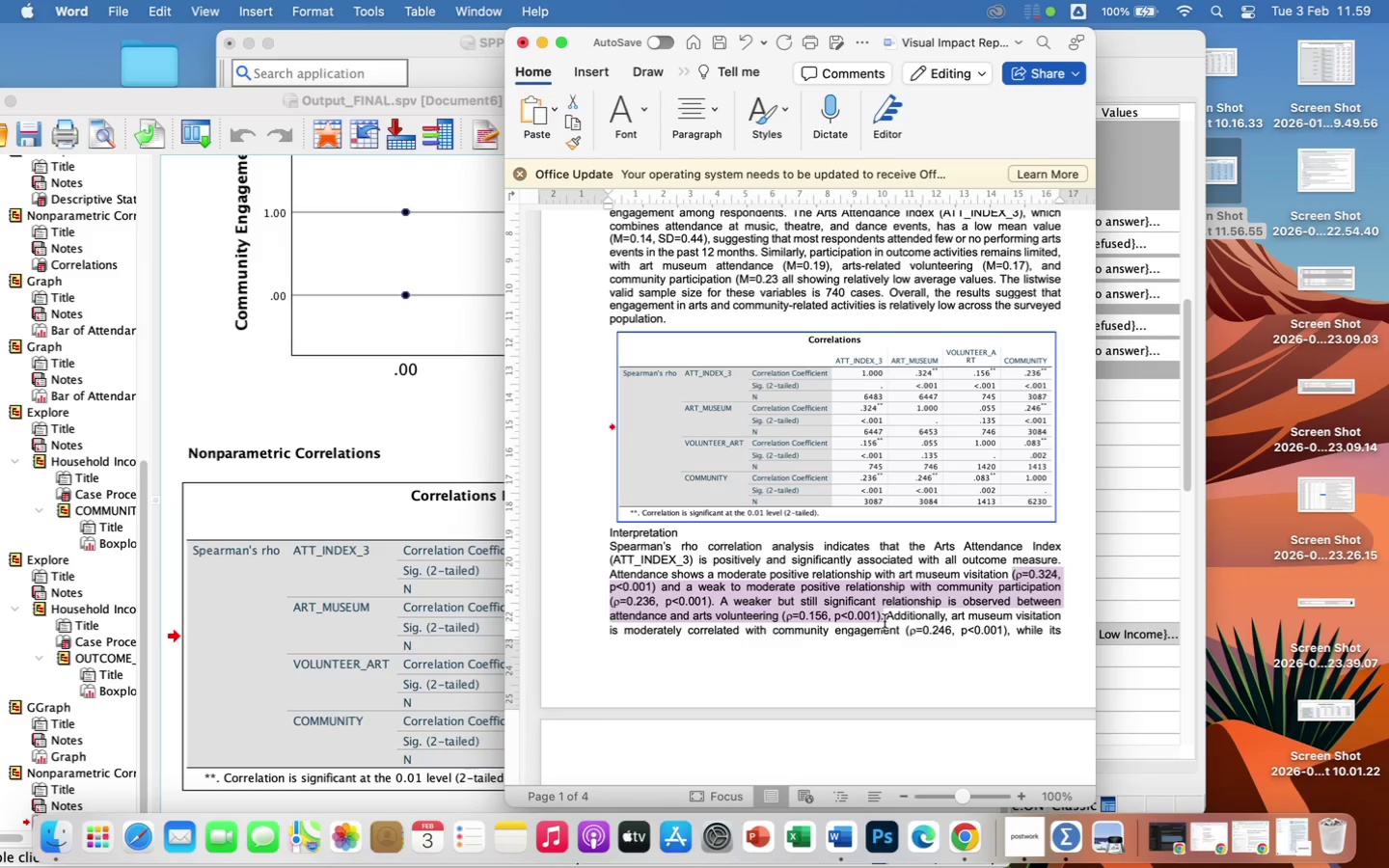 
key(Meta+C)
 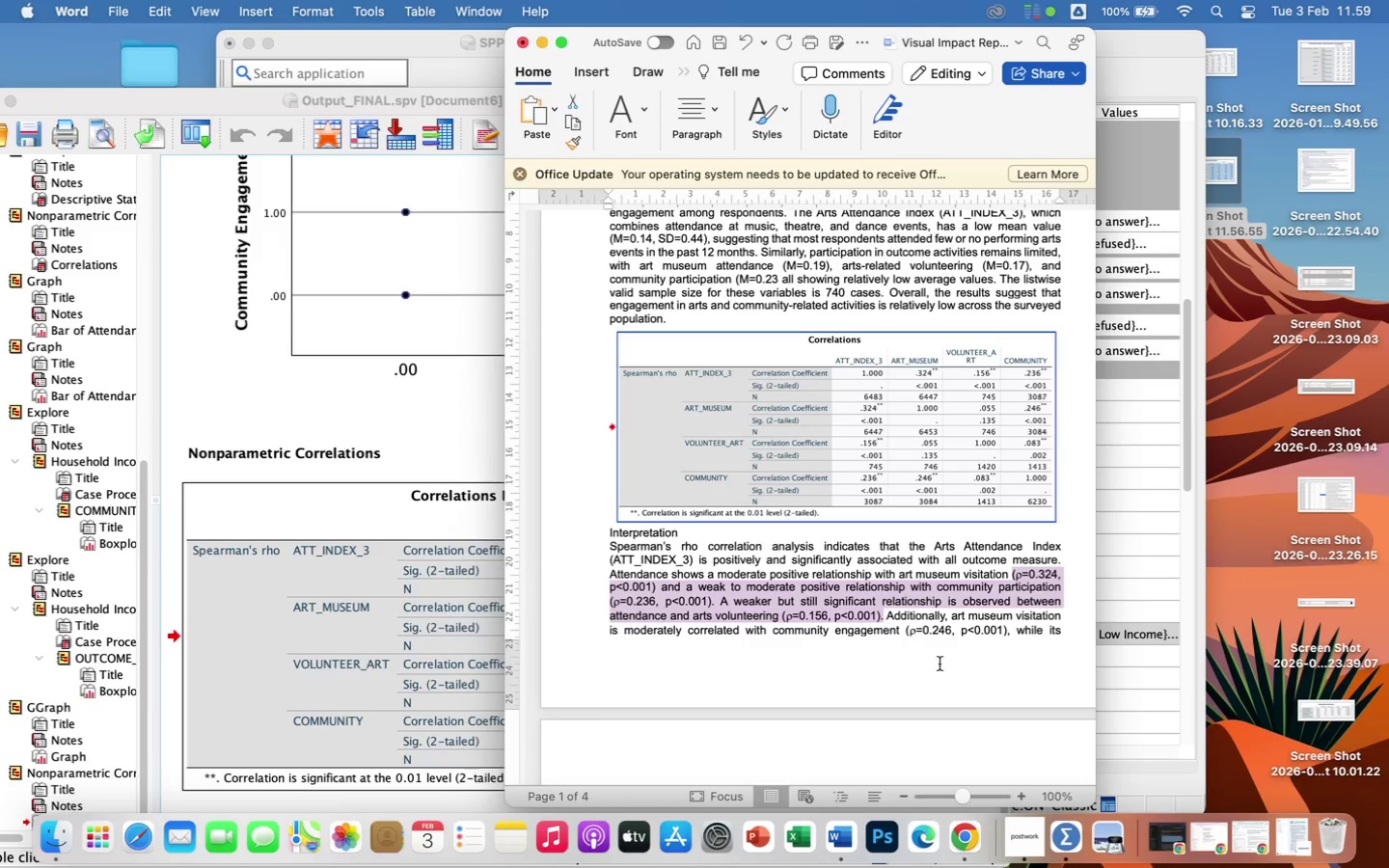 
scroll: coordinate [952, 644], scroll_direction: down, amount: 320.0
 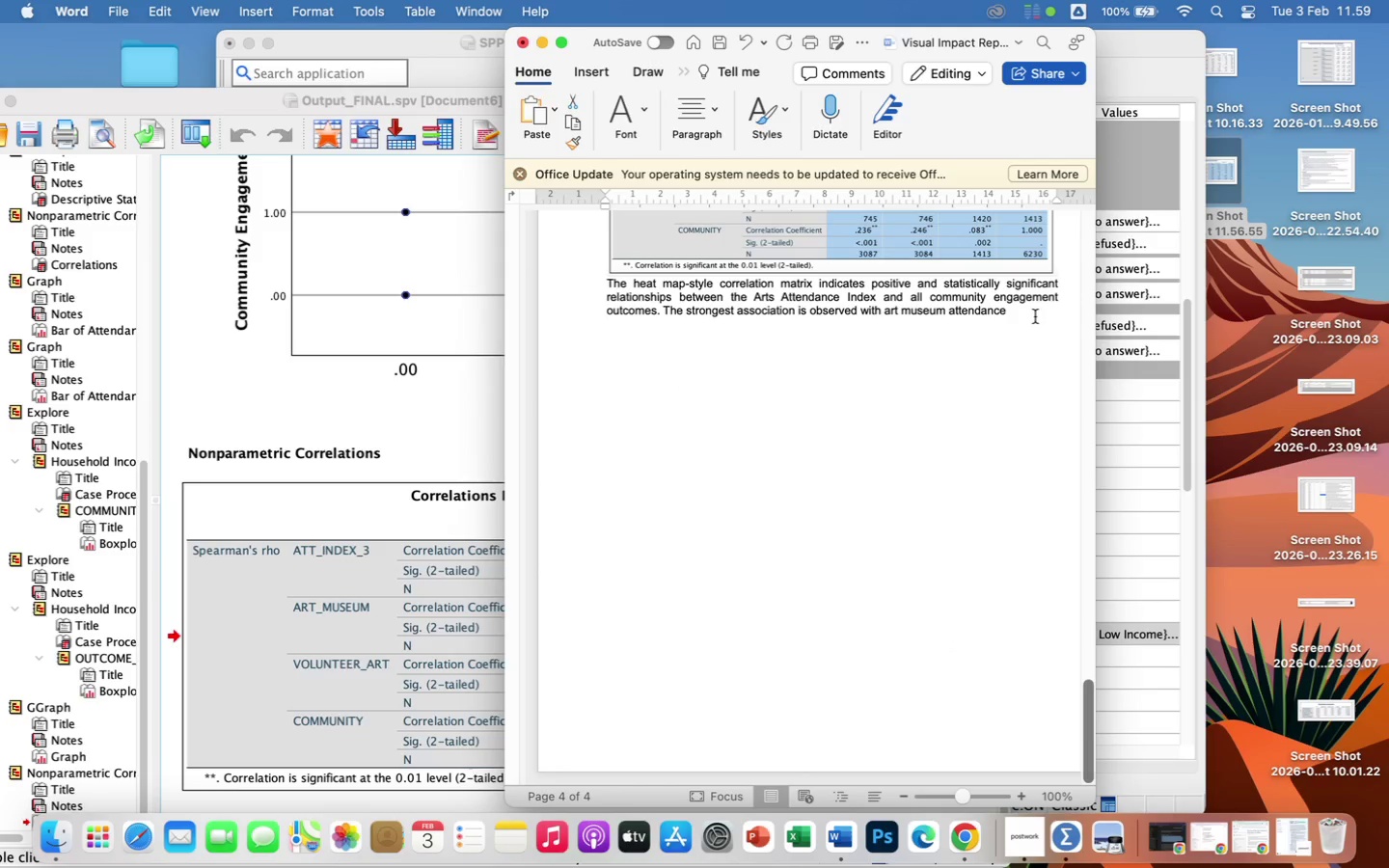 
left_click([1034, 317])
 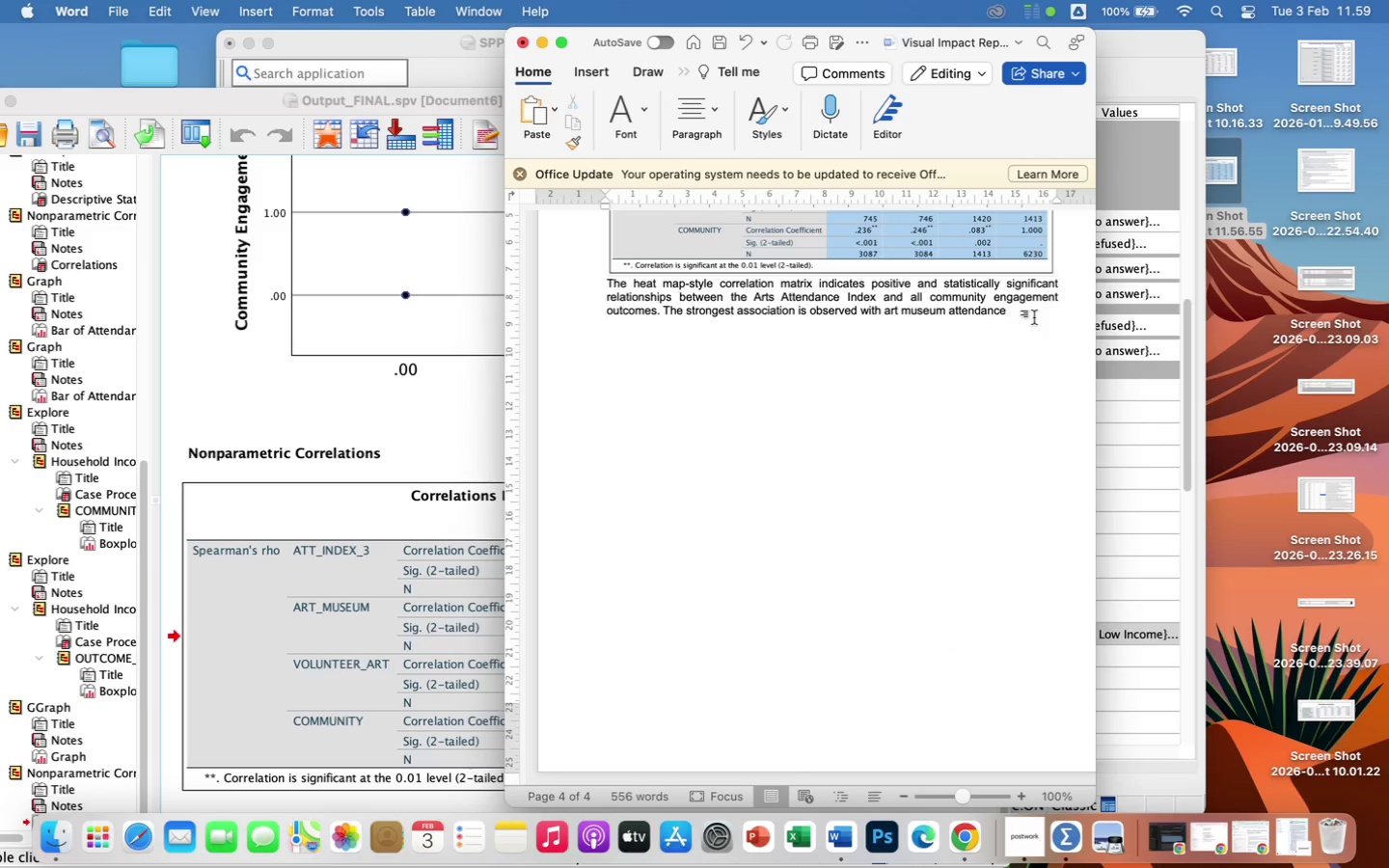 
key(Space)
 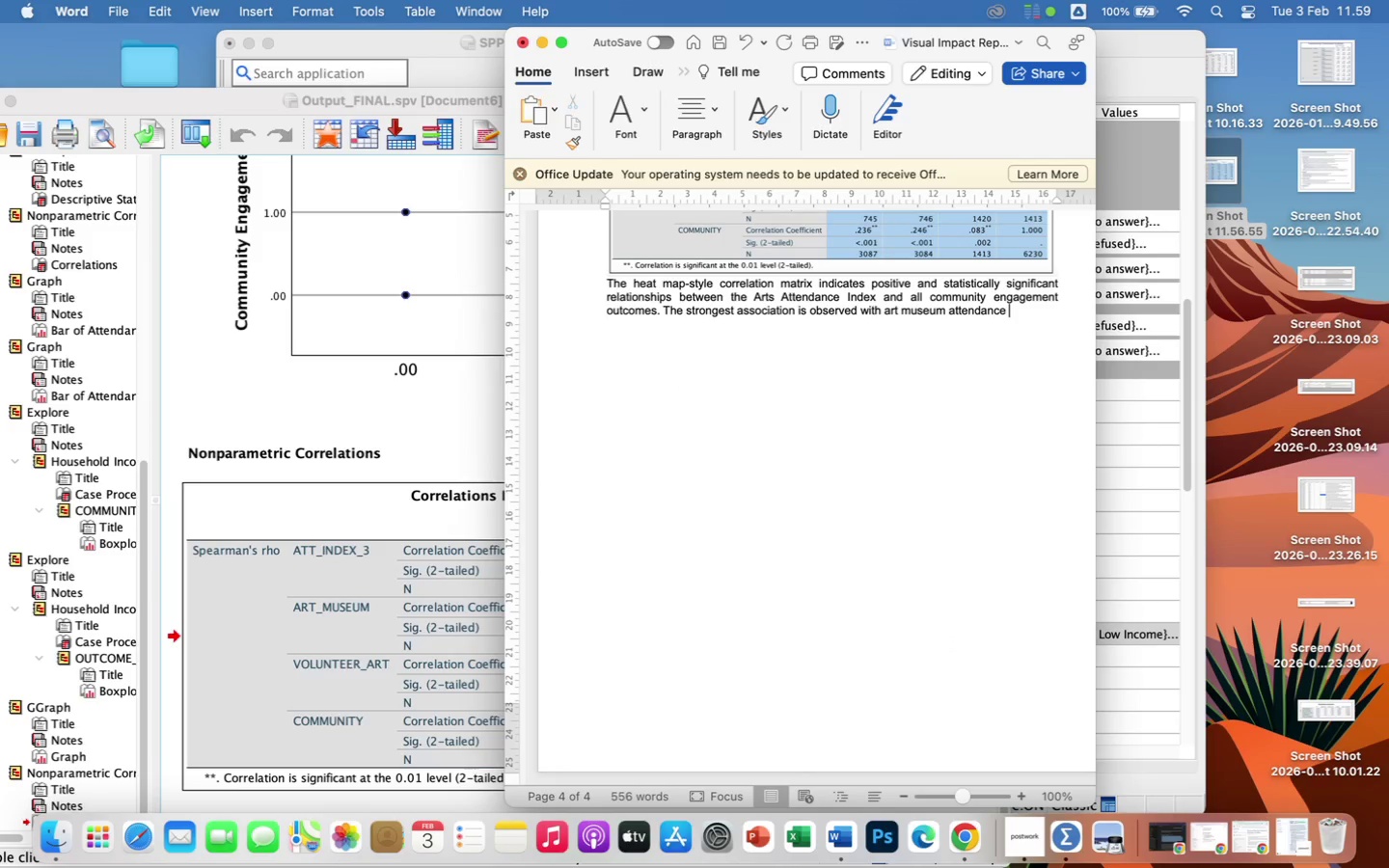 
key(Meta+V)
 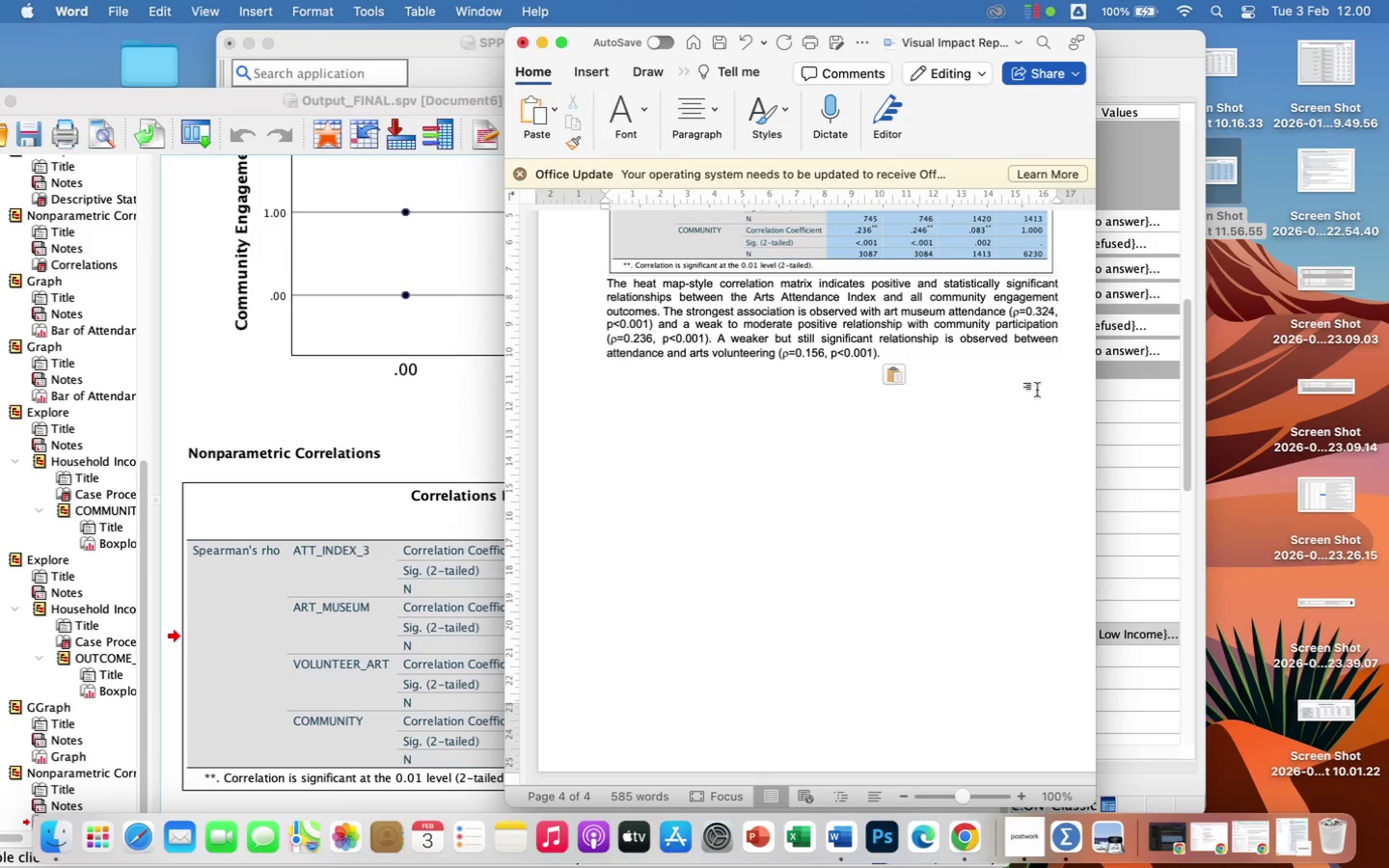 
wait(9.9)
 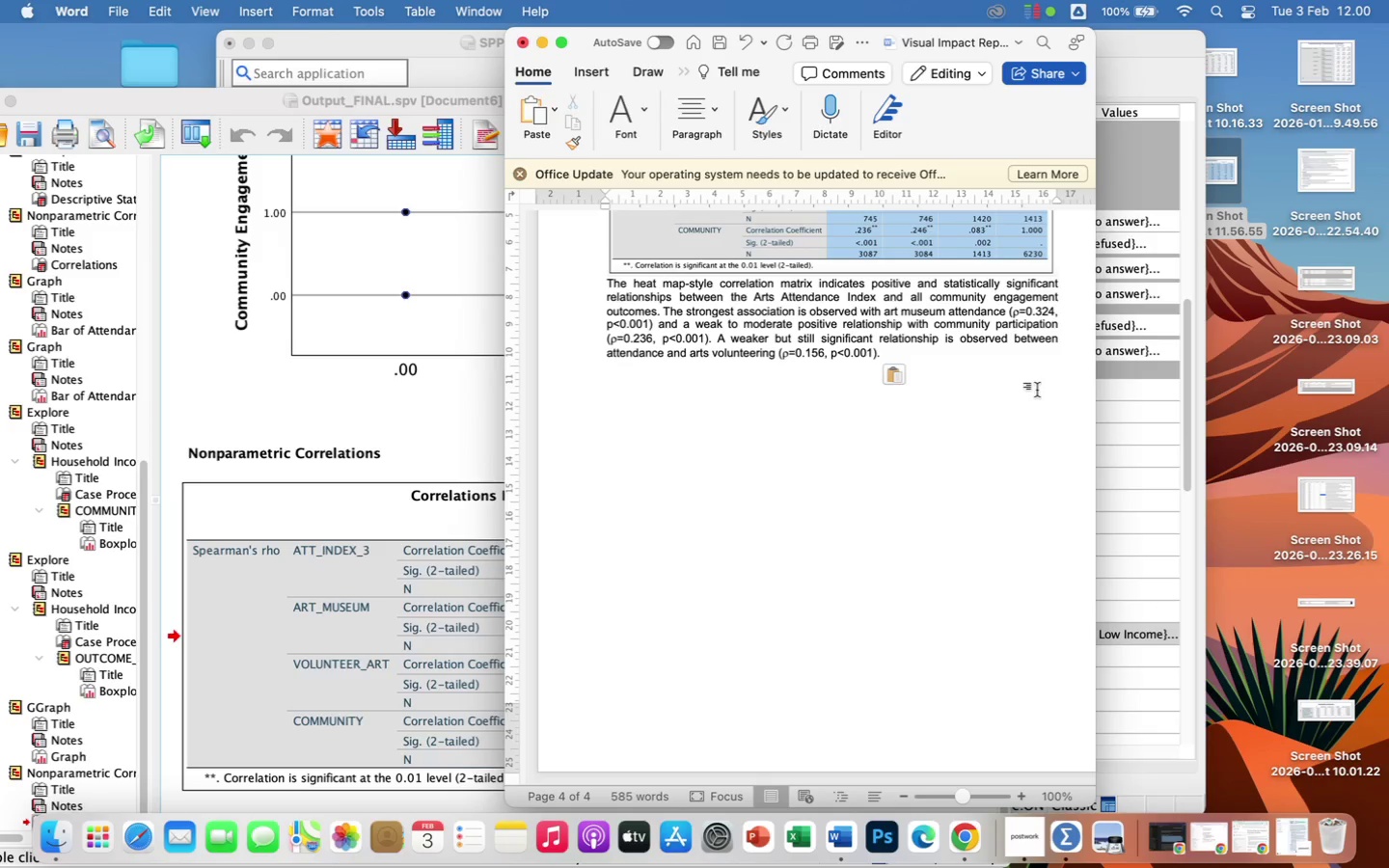 
left_click_drag(start_coordinate=[661, 327], to_coordinate=[1026, 330])
 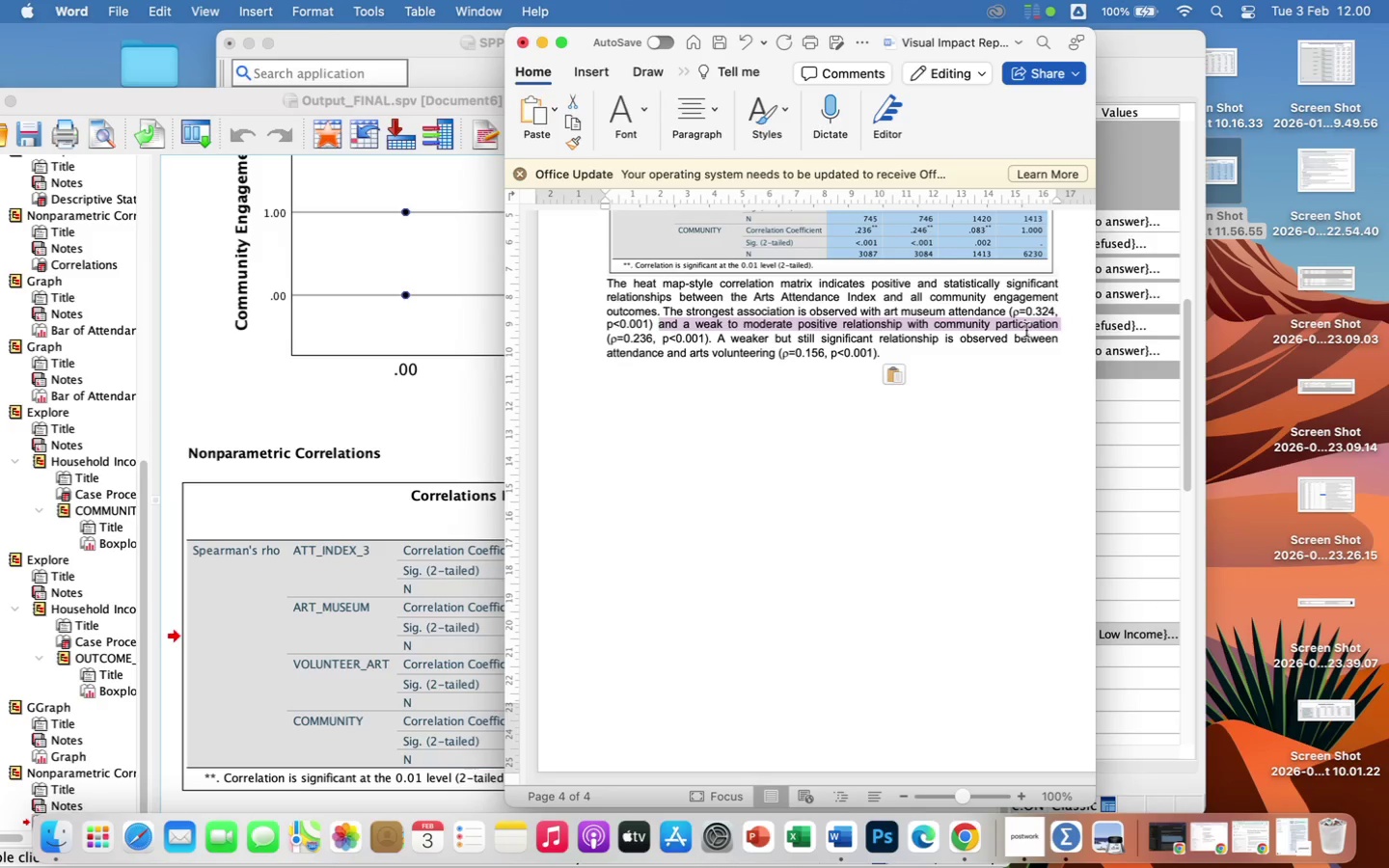 
key(Backspace)
key(Backspace)
type(, followed by community participation)
 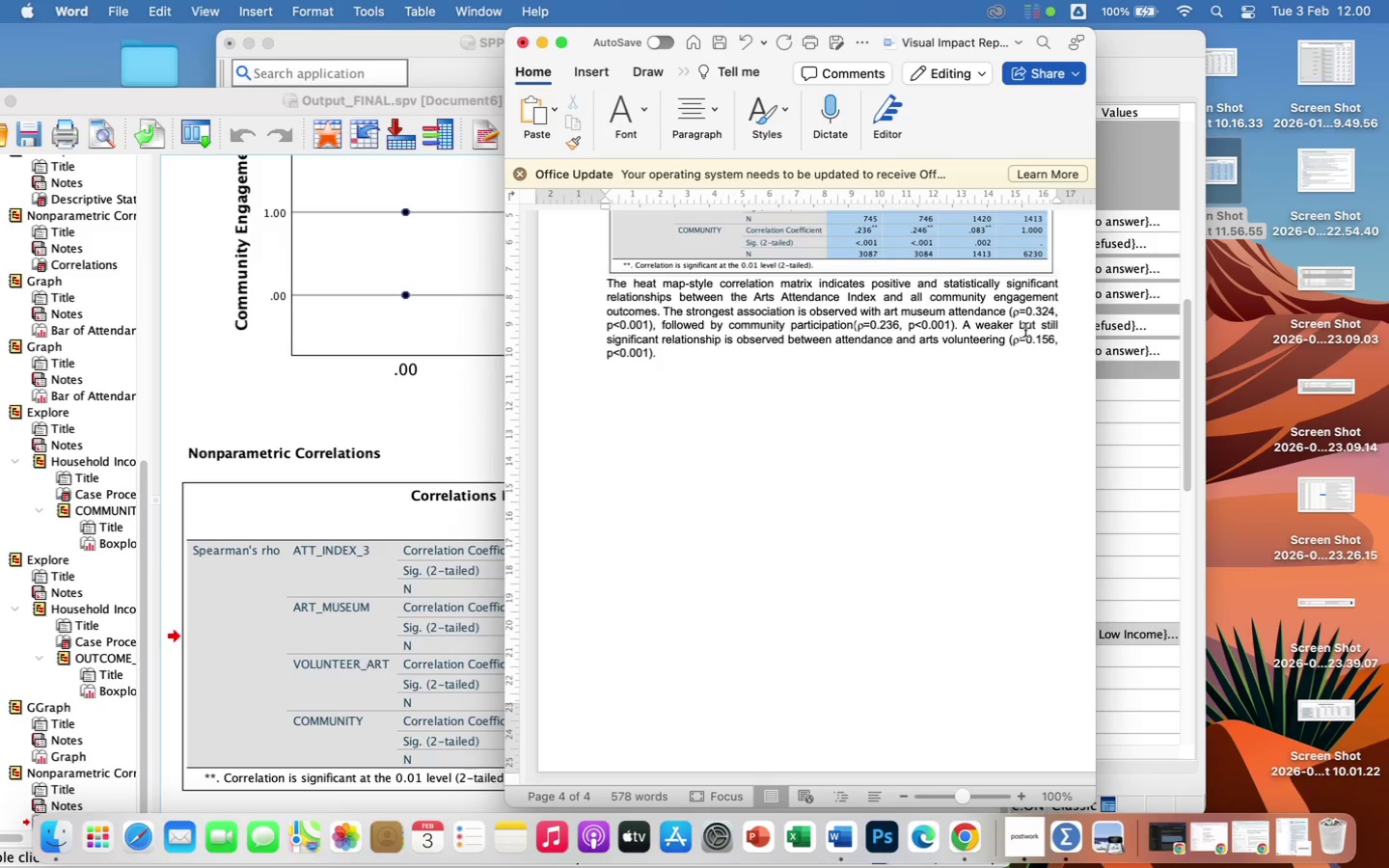 
wait(6.06)
 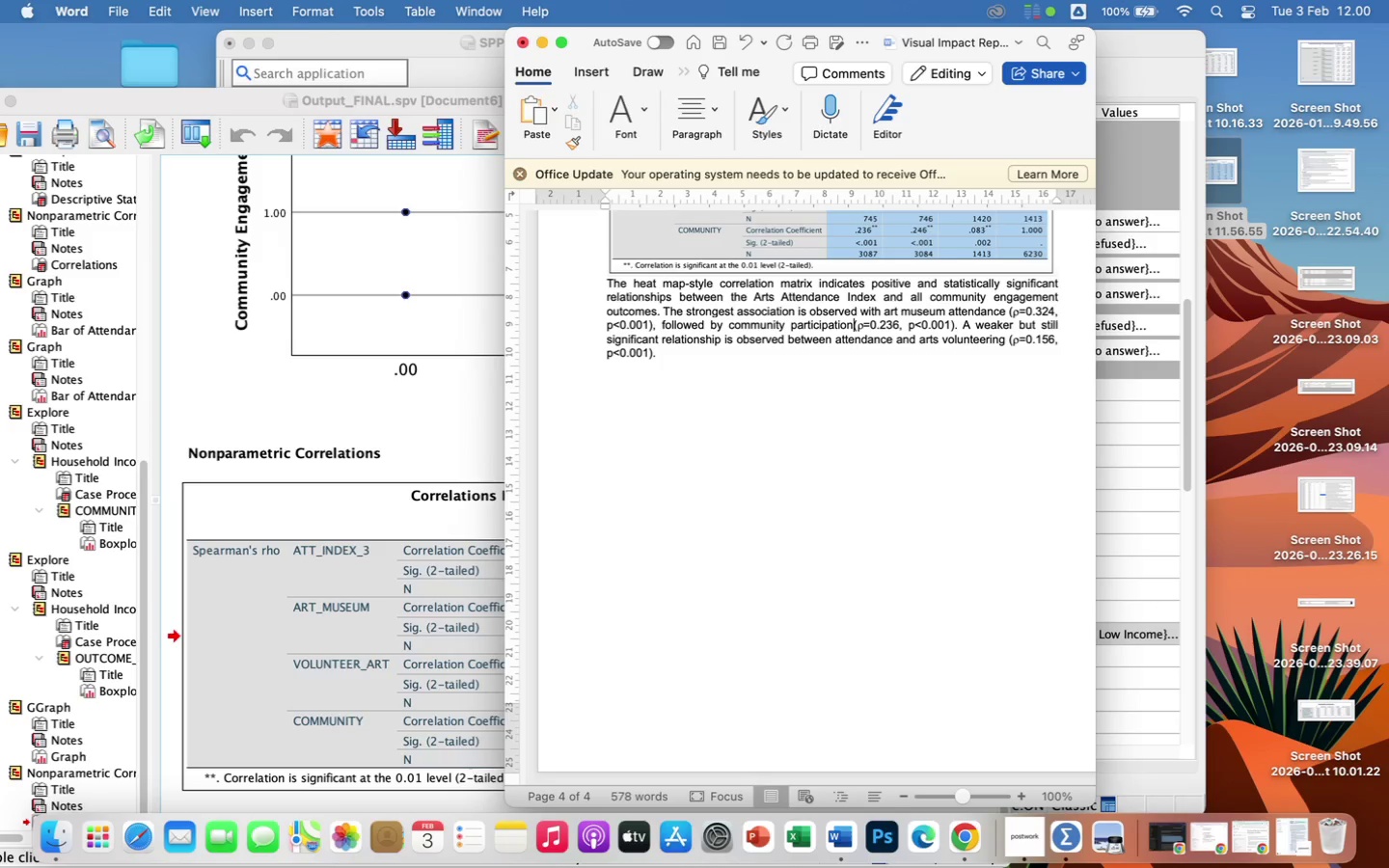 
key(Space)
 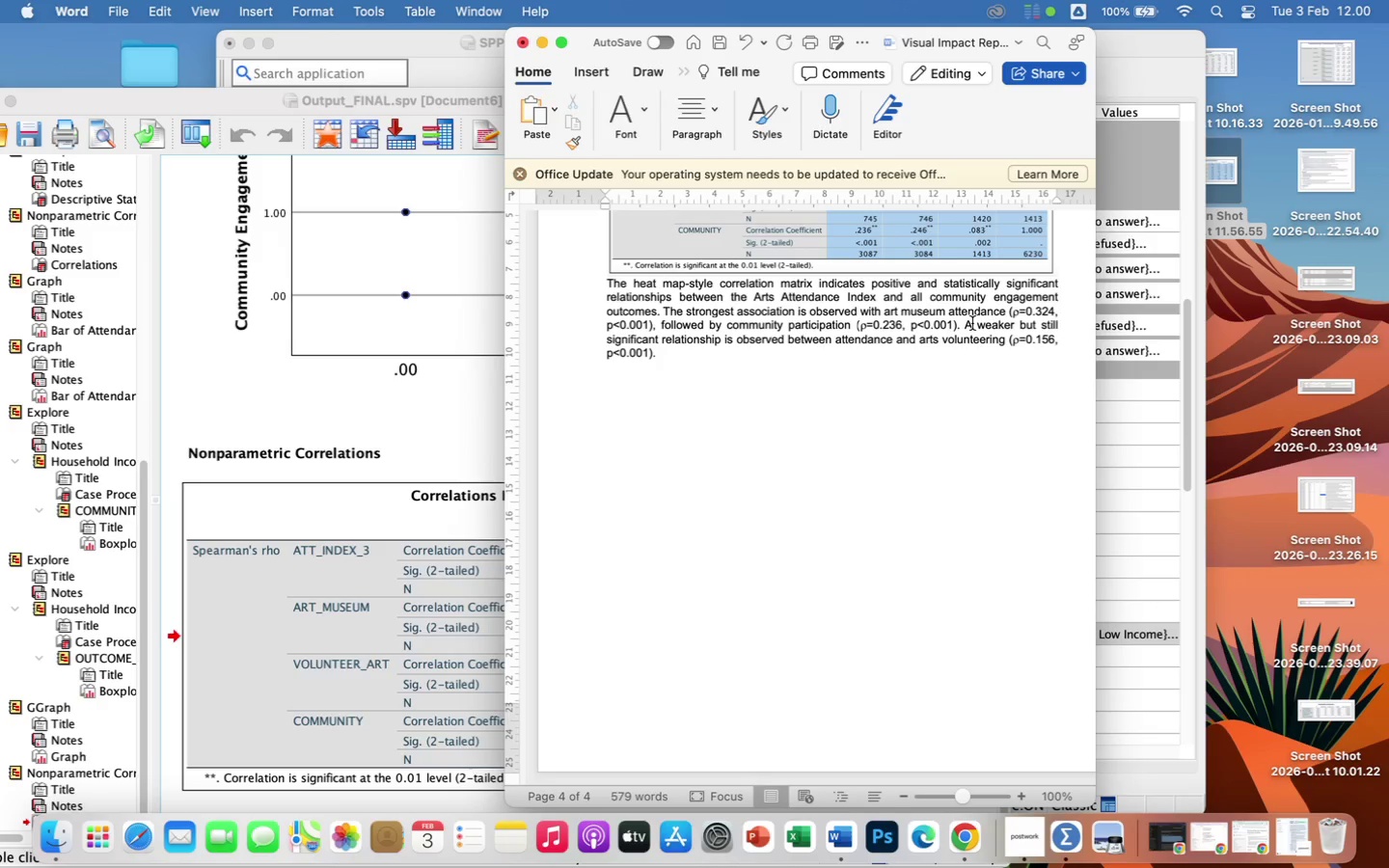 
wait(5.59)
 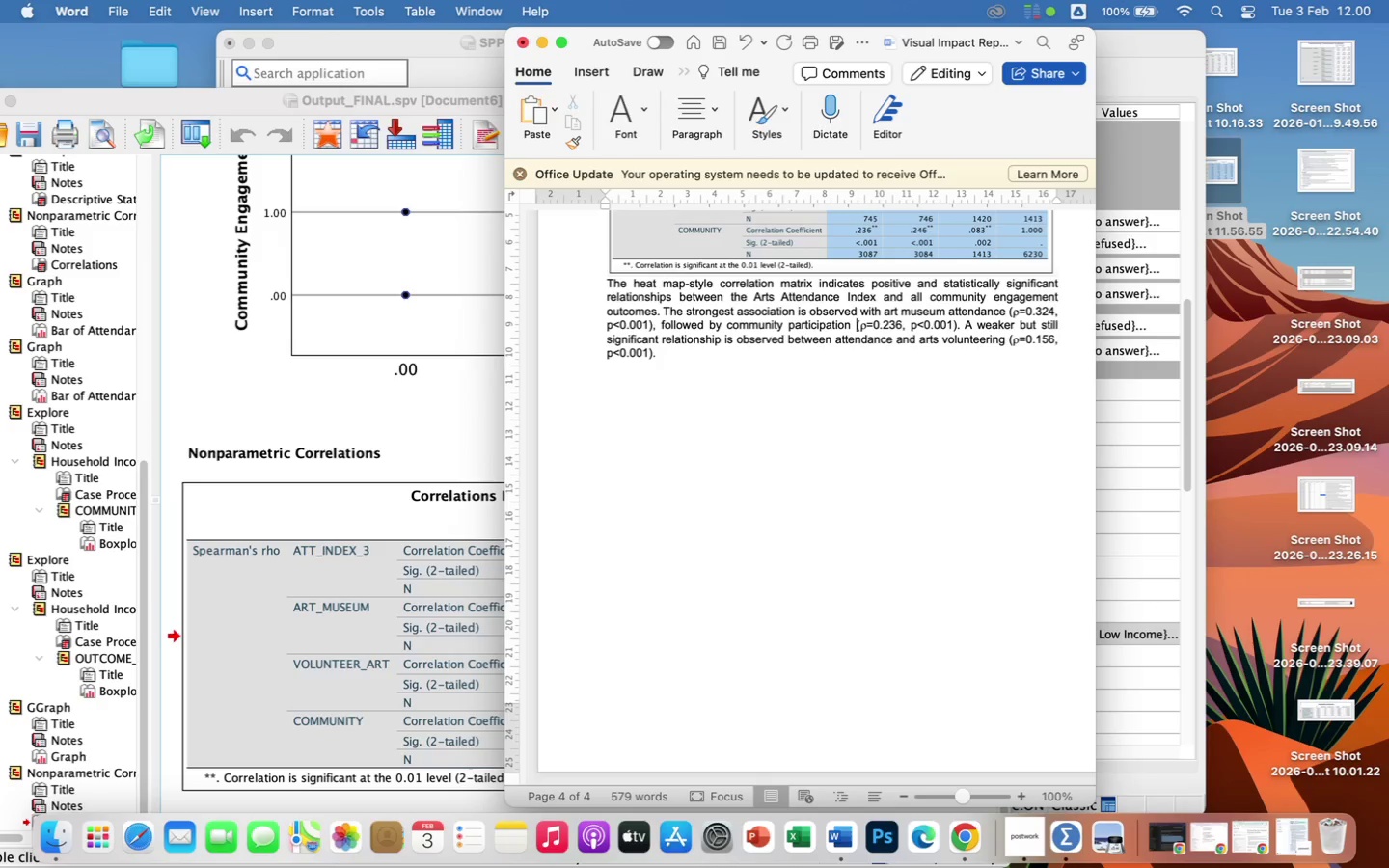 
left_click([965, 328])
 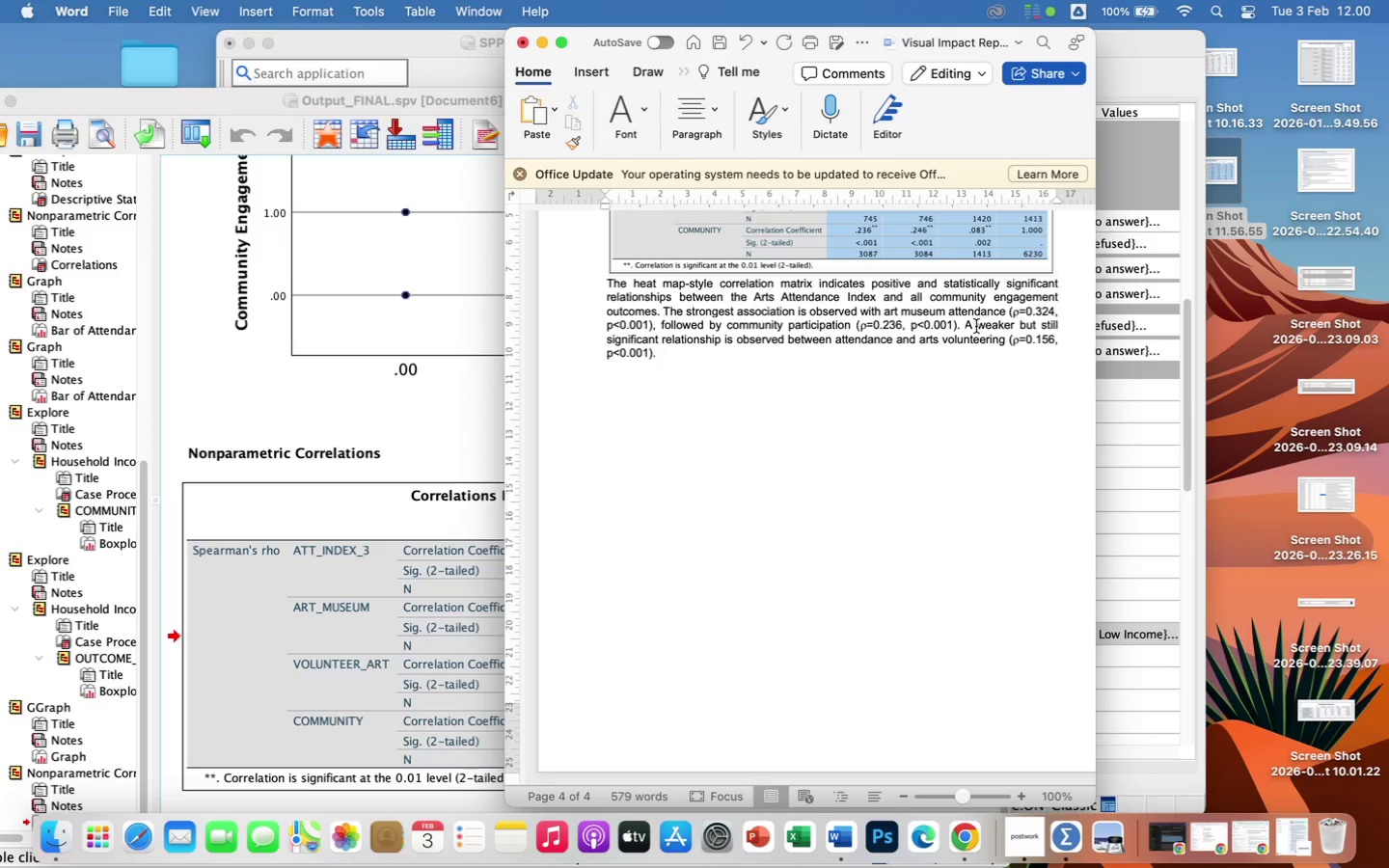 
left_click_drag(start_coordinate=[966, 326], to_coordinate=[987, 340])
 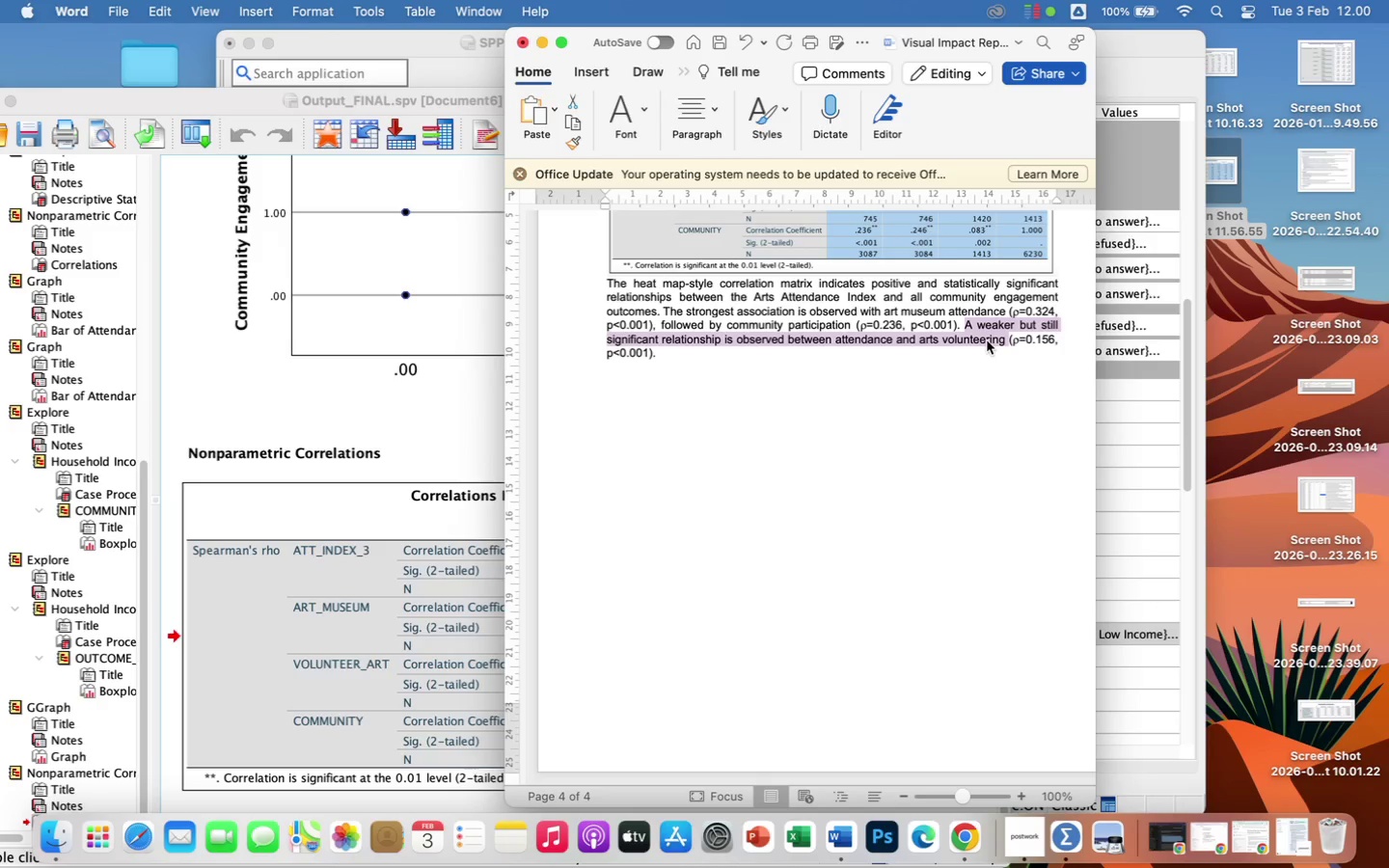 
key(Backspace)
 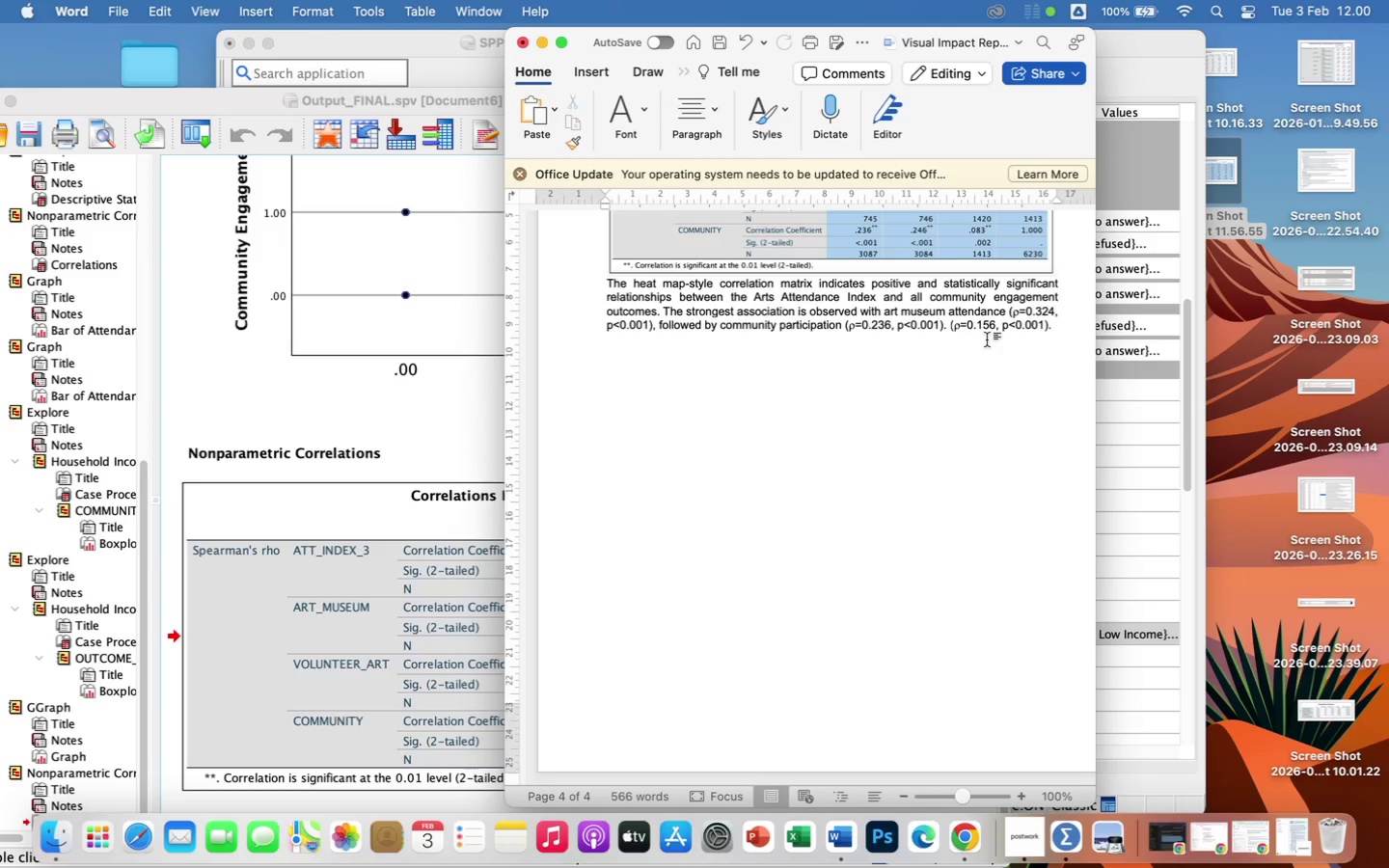 
type(and arts-related volunteering)
 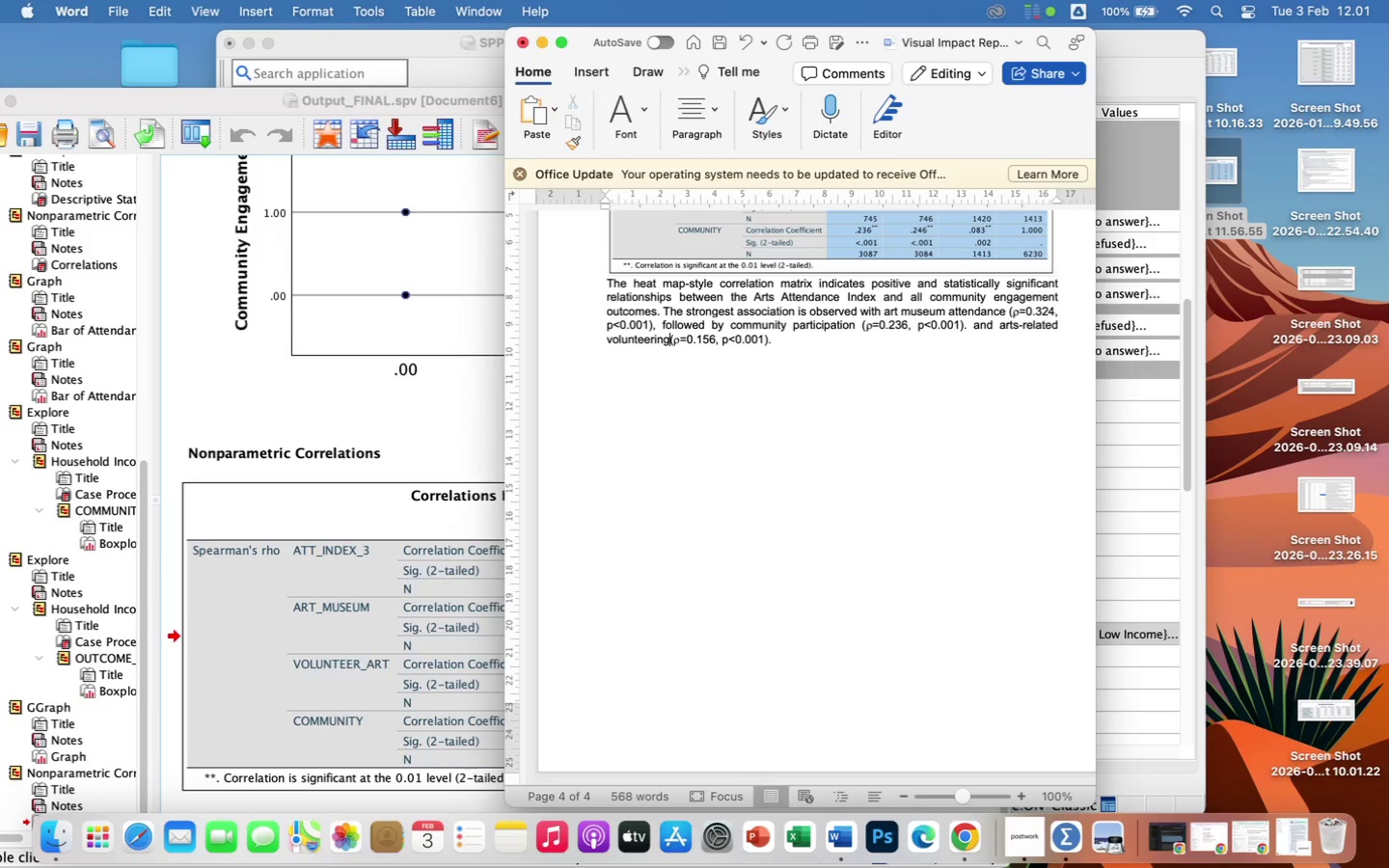 
key(Space)
 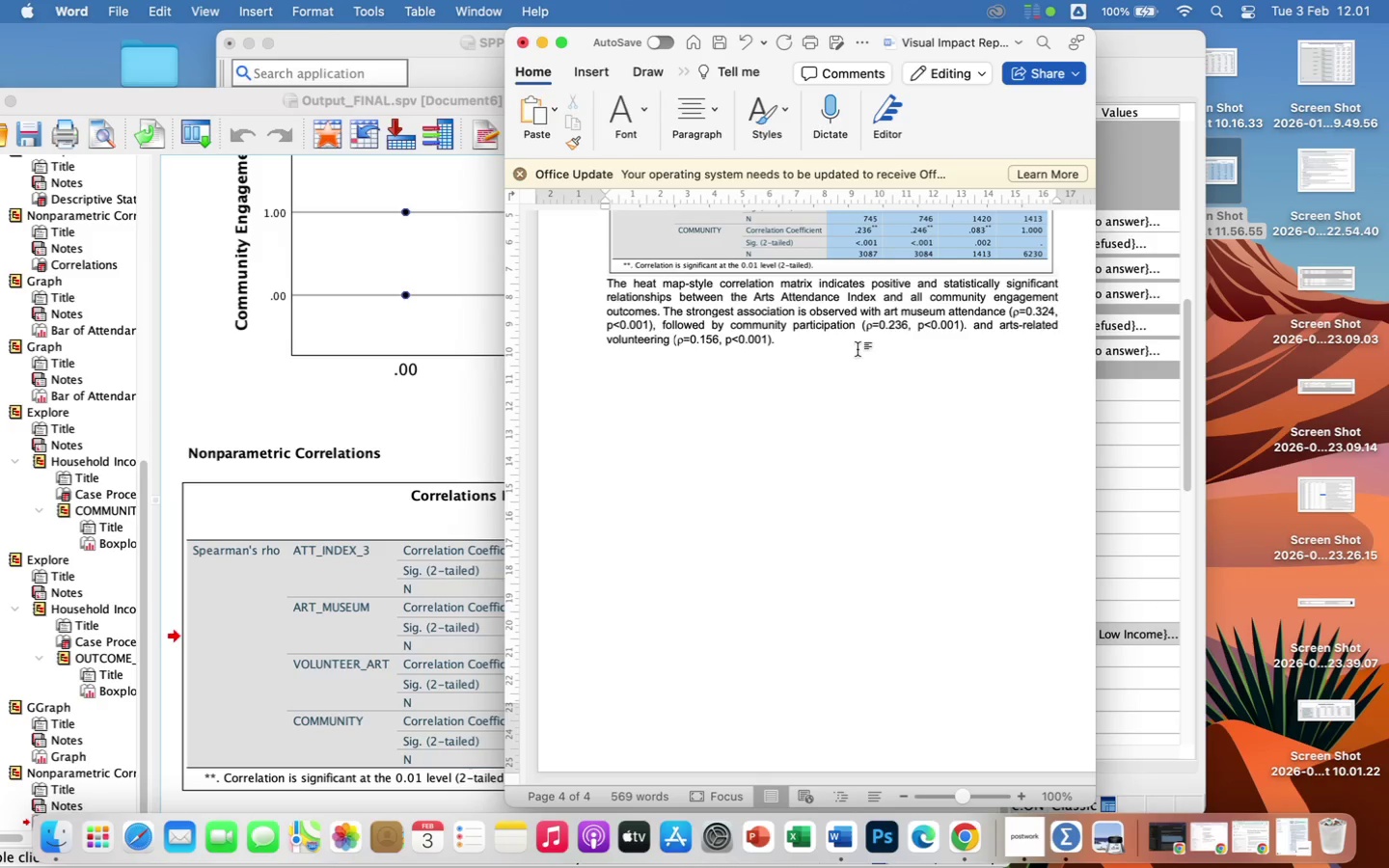 
wait(6.15)
 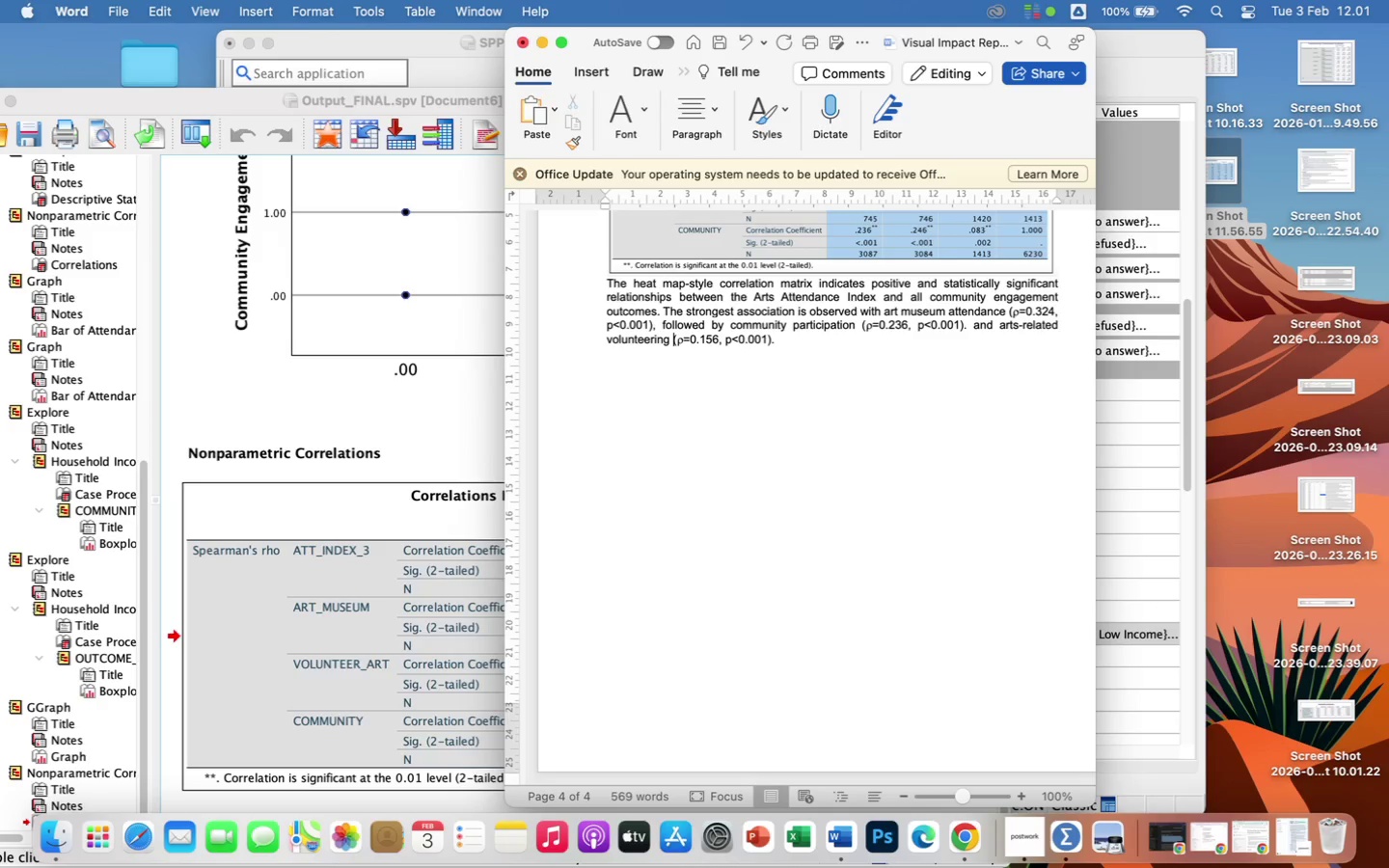 
left_click([828, 350])
 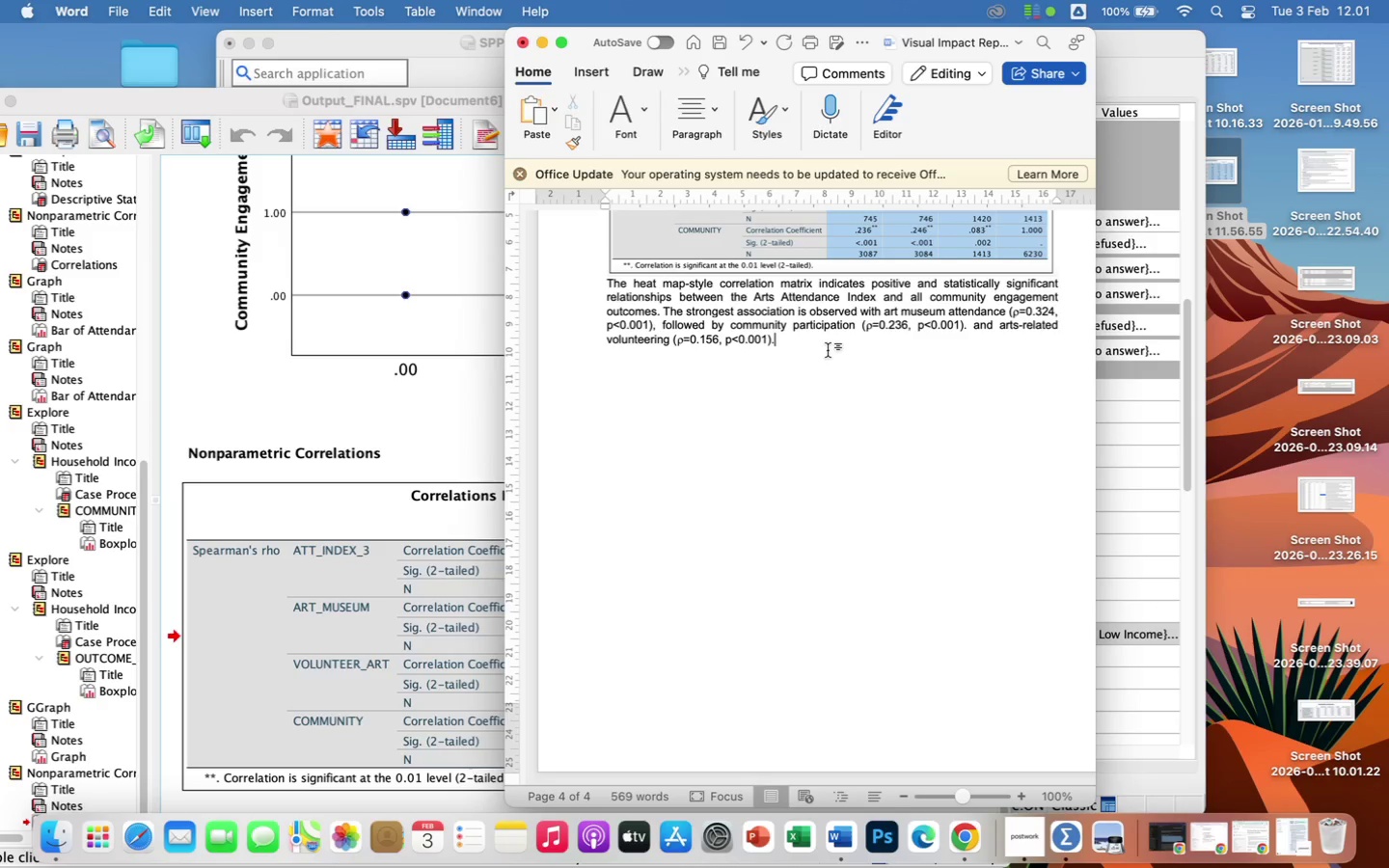 
type( the color intensity highlights)
 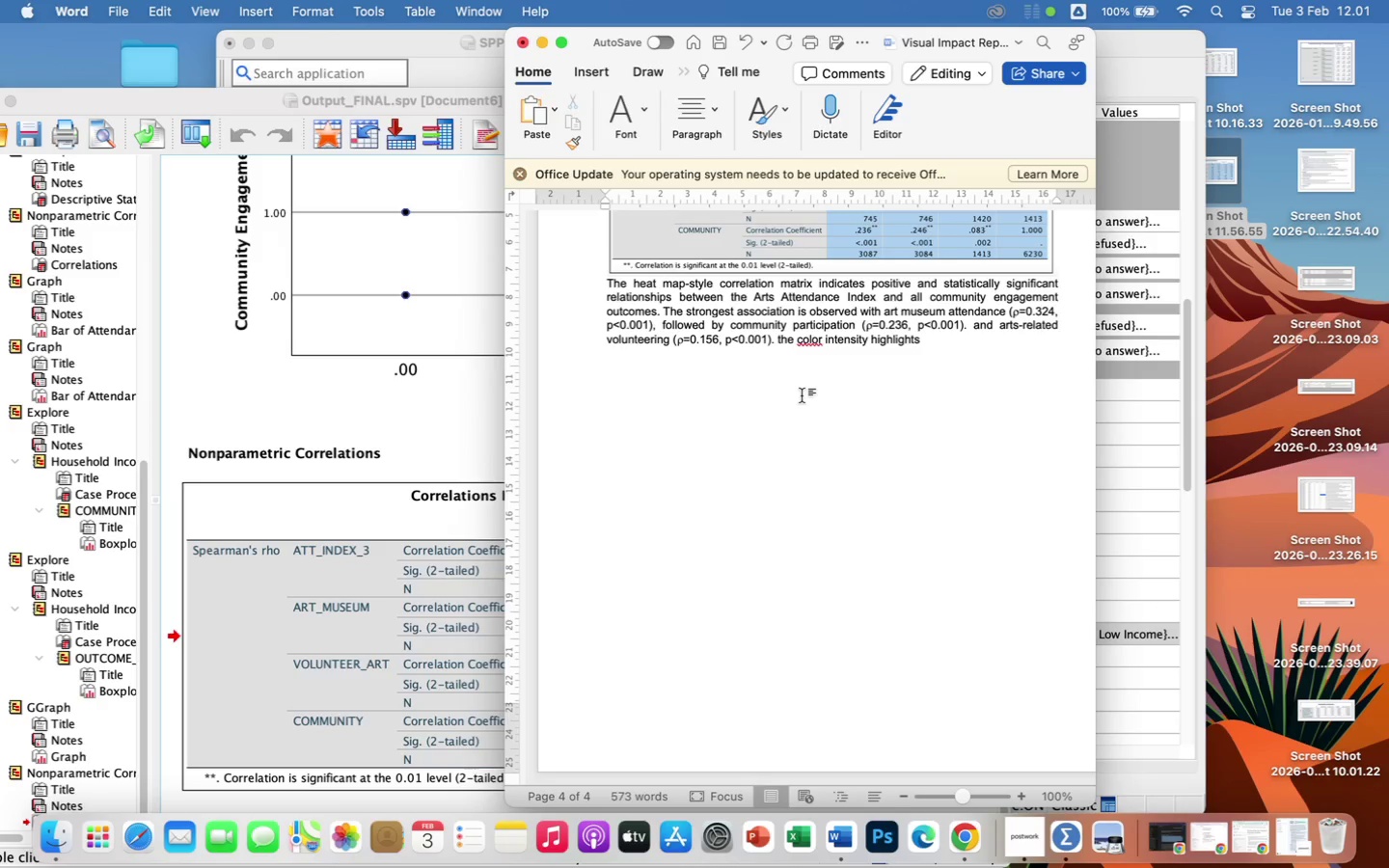 
wait(10.94)
 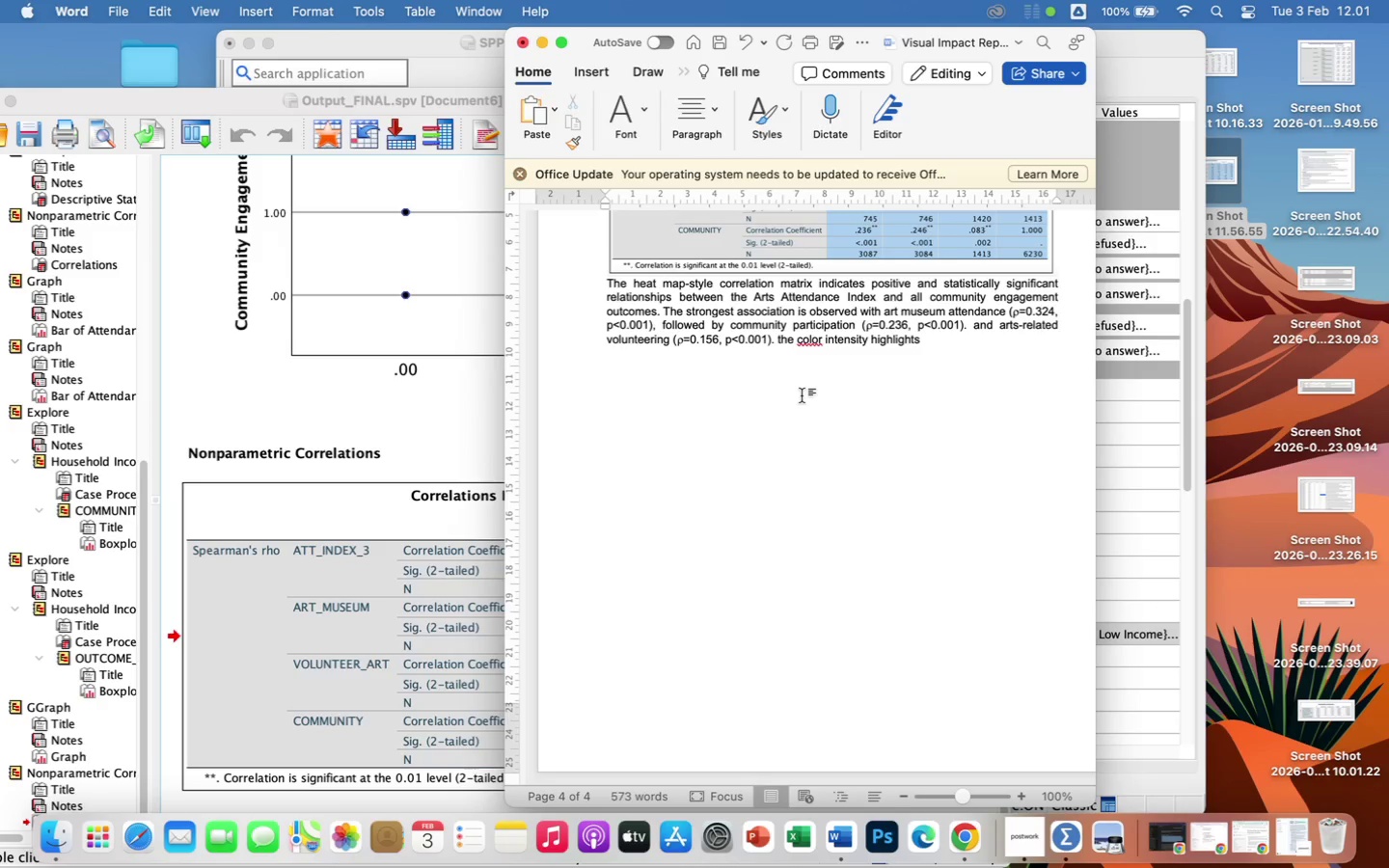 
left_click([814, 340])
 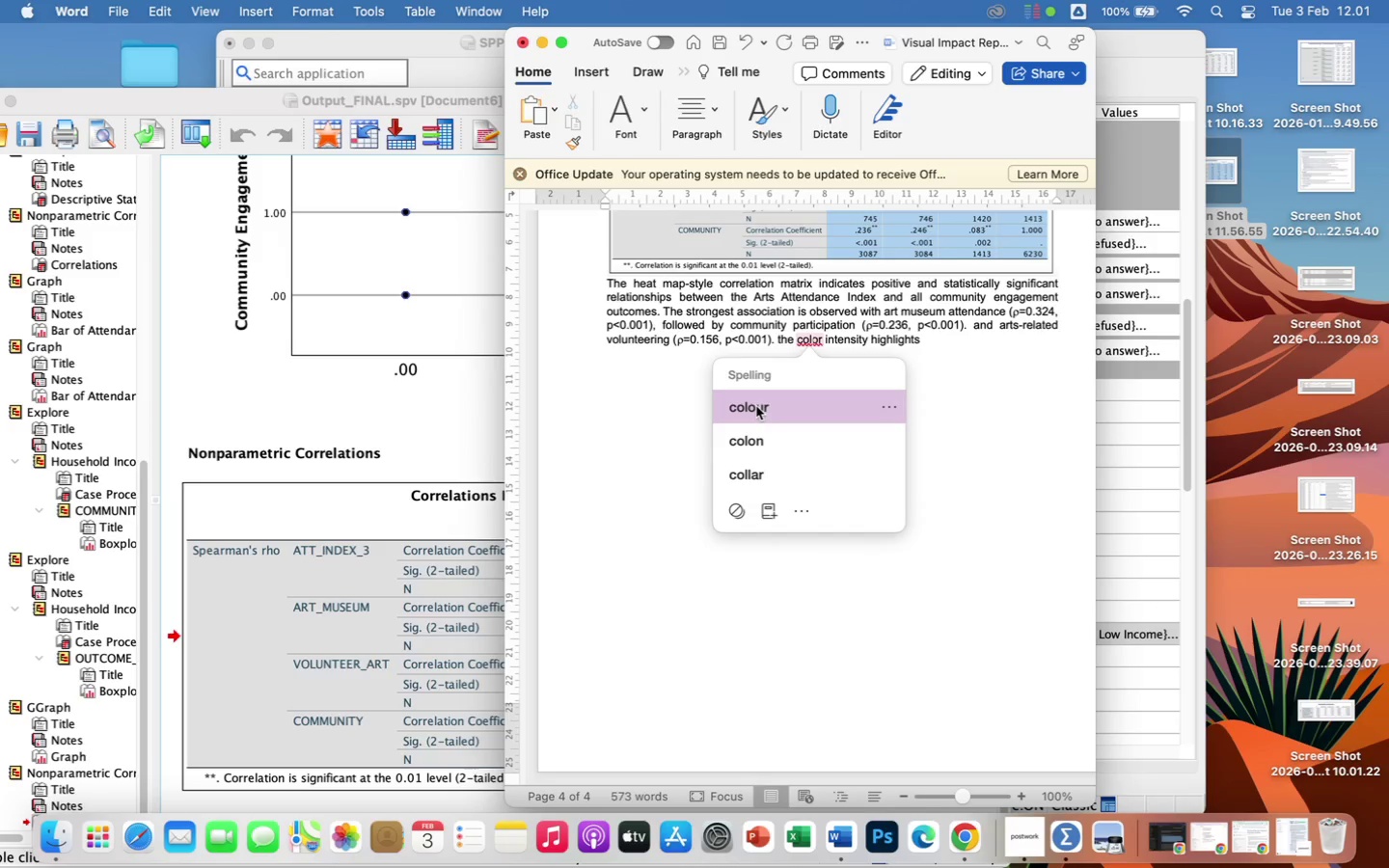 
left_click([756, 406])
 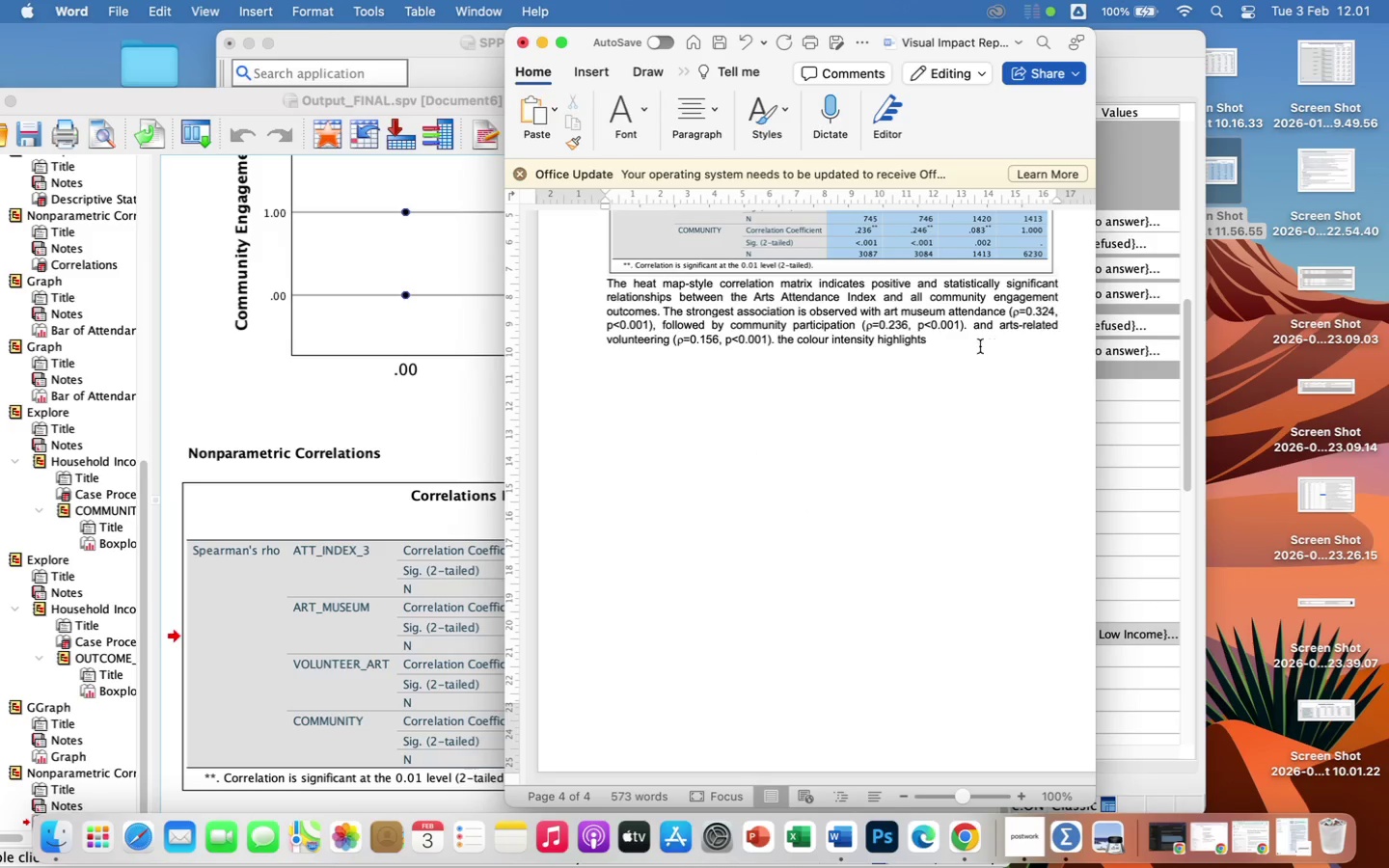 
left_click([969, 342])
 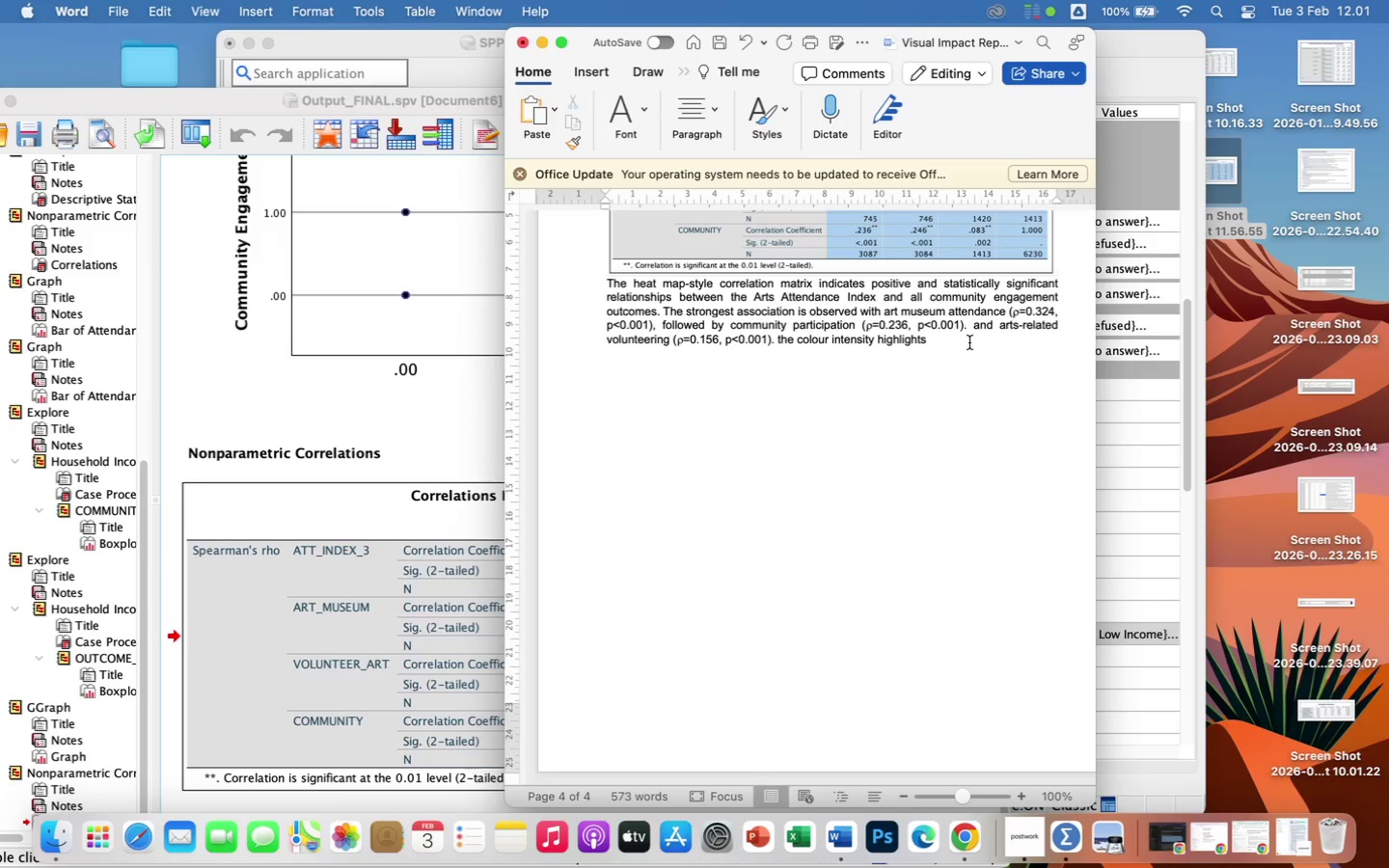 
wait(6.11)
 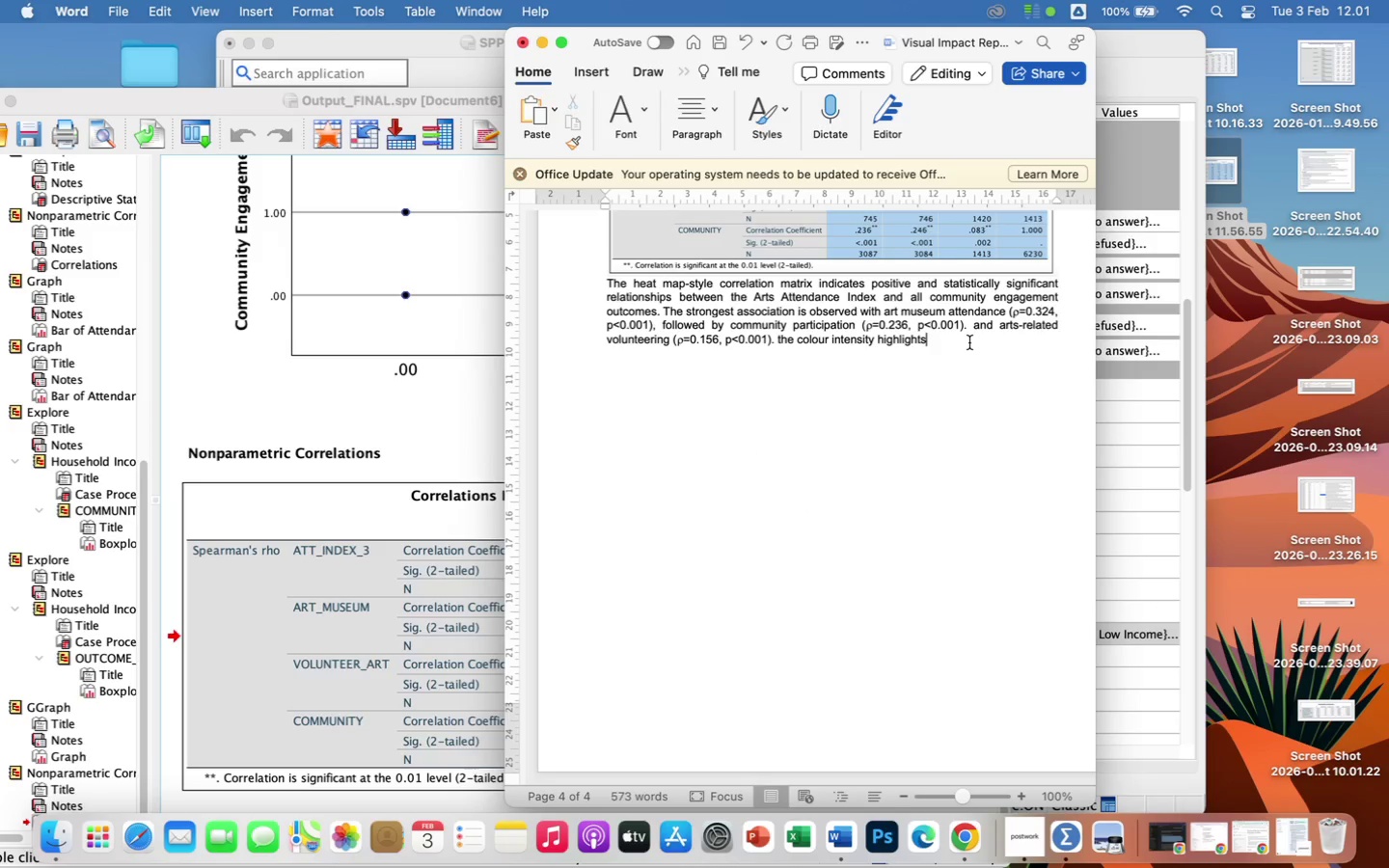 
type( the relative strength of these relationships, suggesting thaty)
key(Backspace)
type( higher levels of arts attendance are consistently associated with greater community engagement outcomes.)
 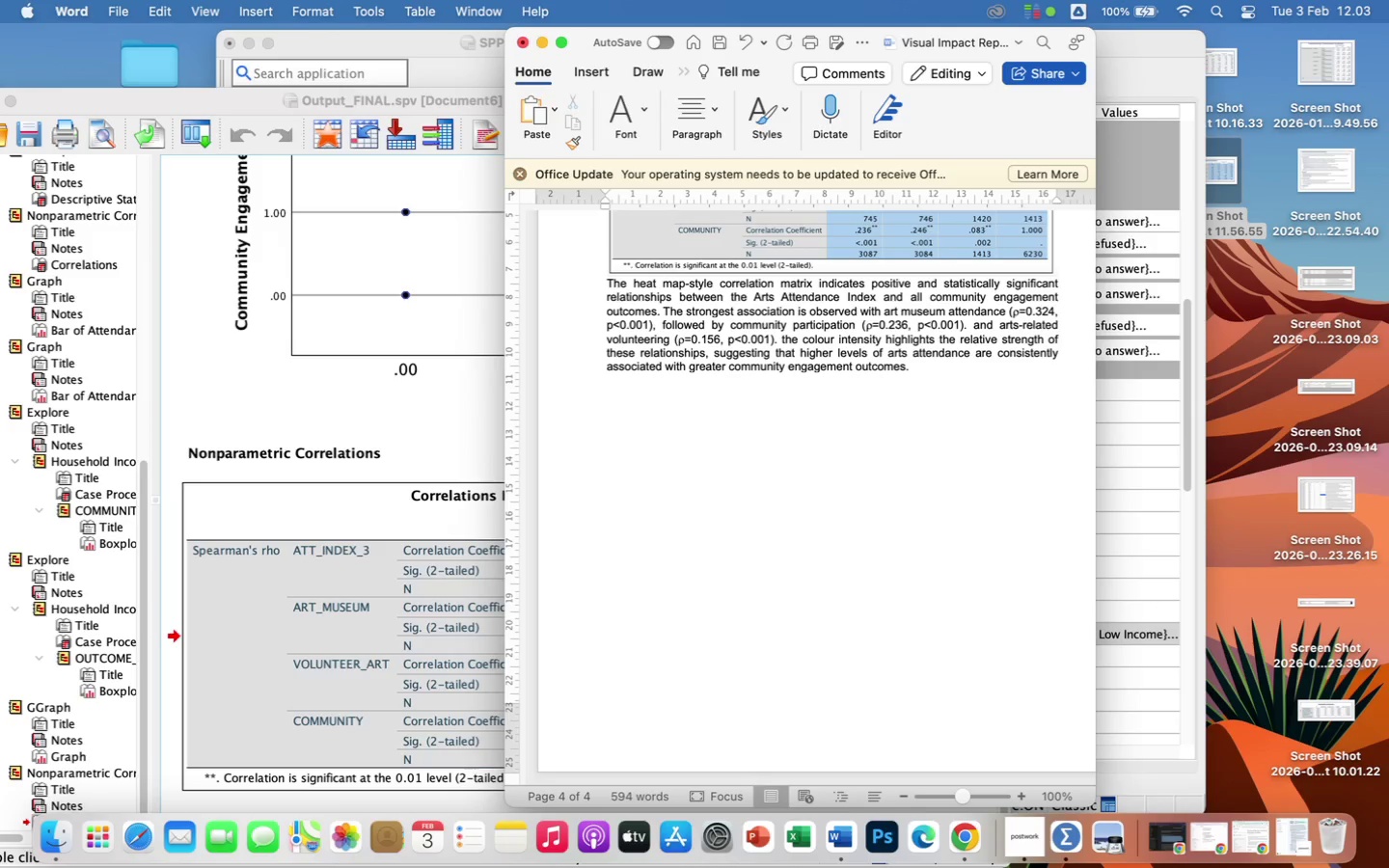 
key(Enter)
 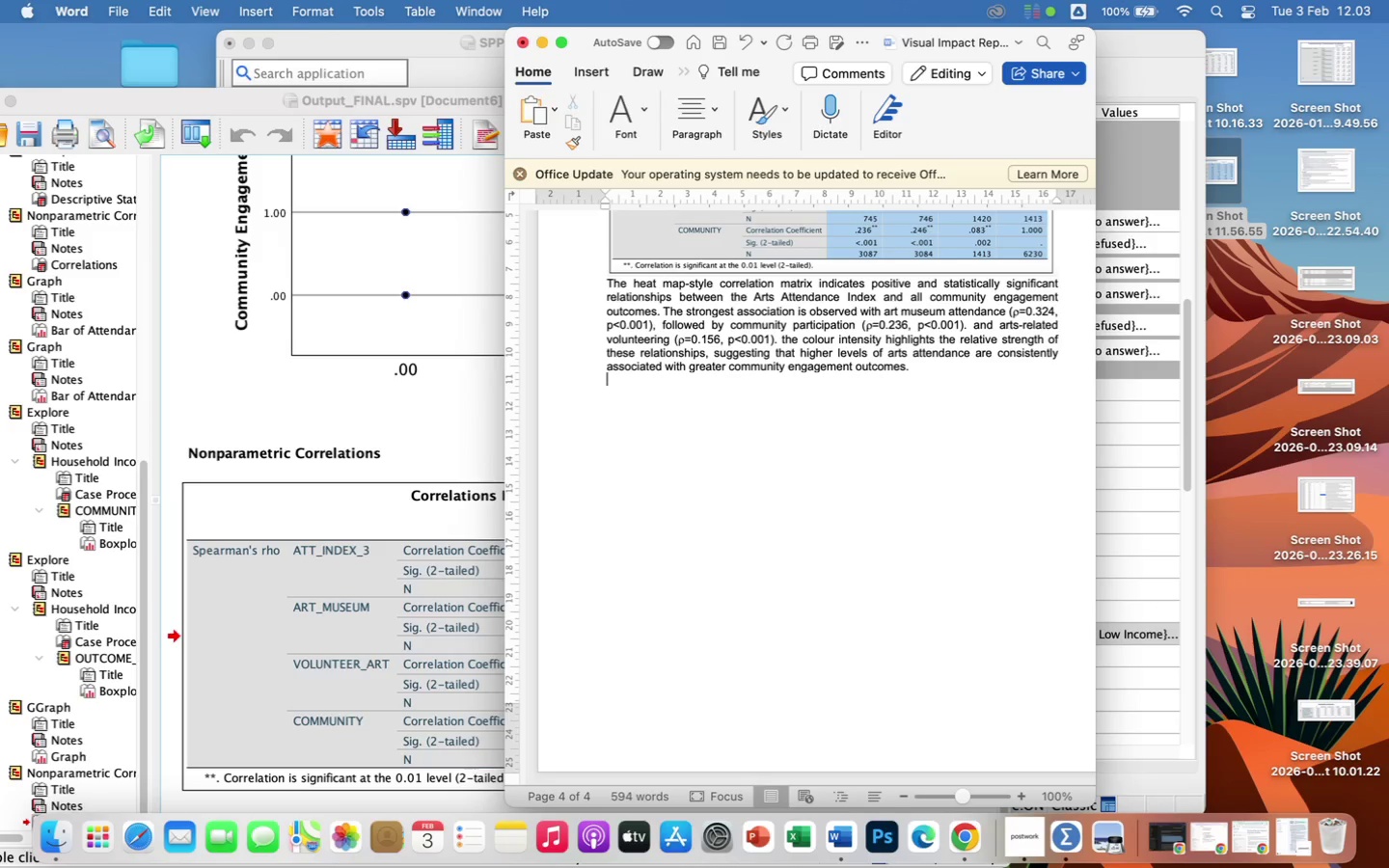 
key(Enter)
 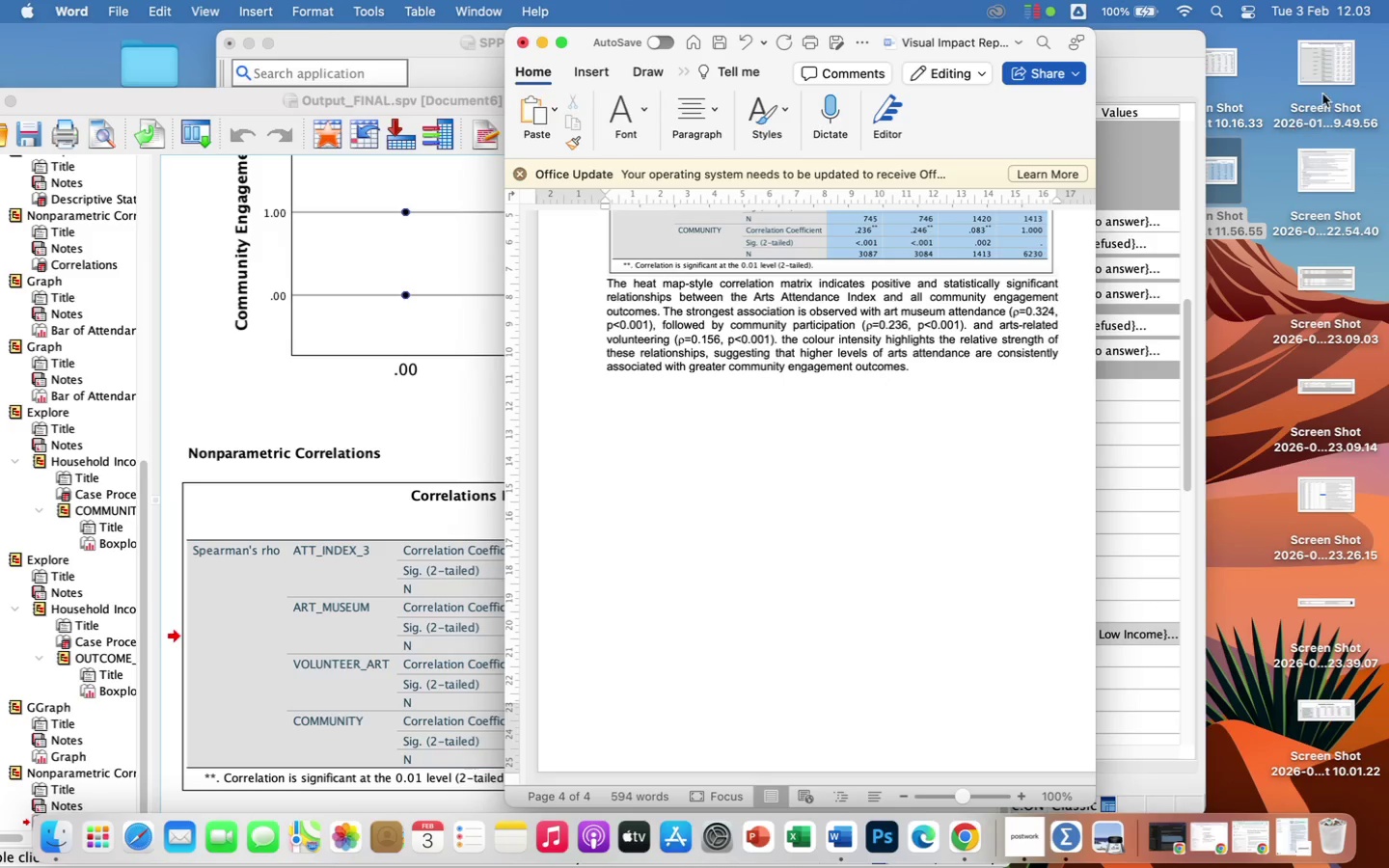 
wait(17.97)
 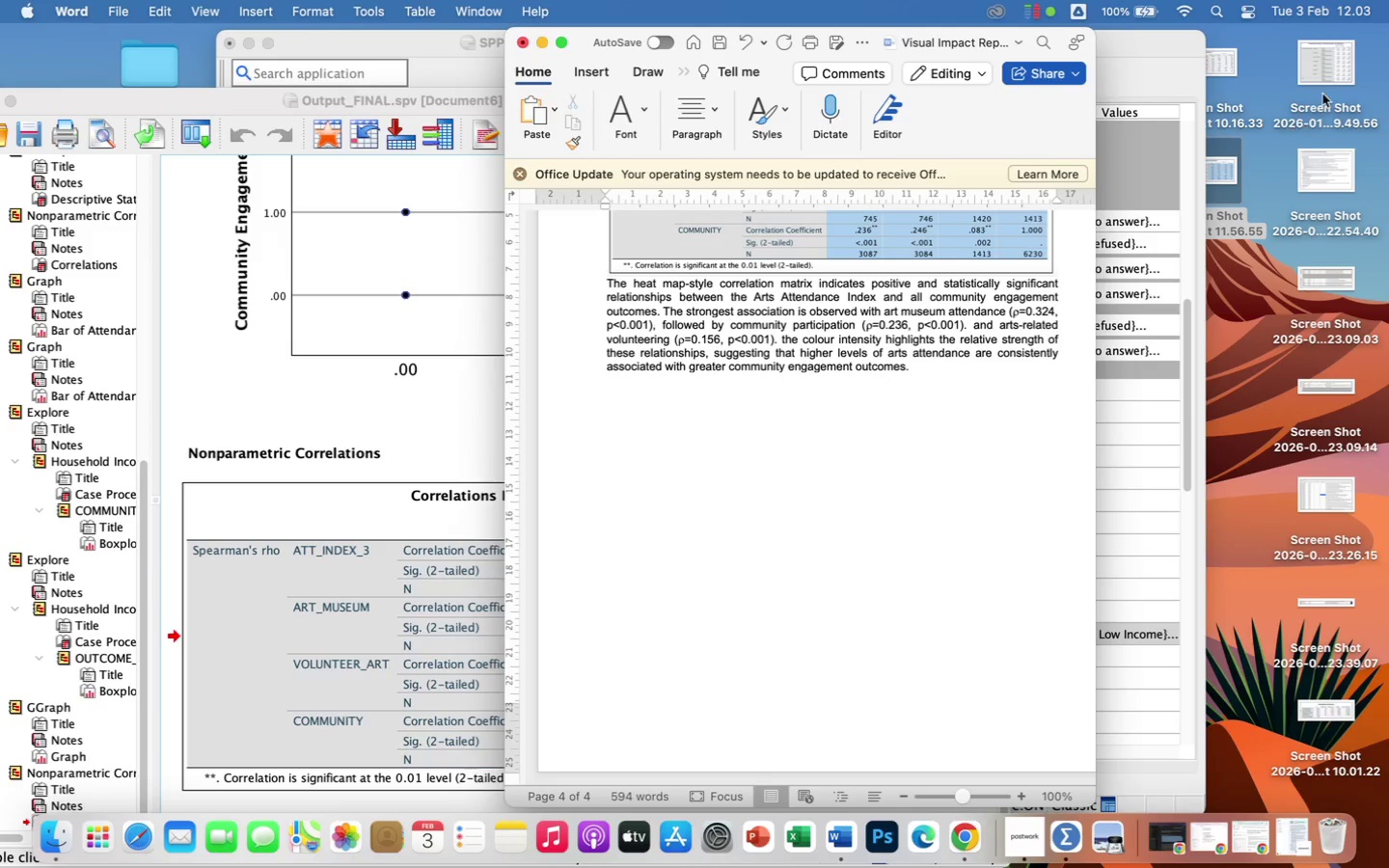 
scroll: coordinate [988, 441], scroll_direction: up, amount: 406.0
 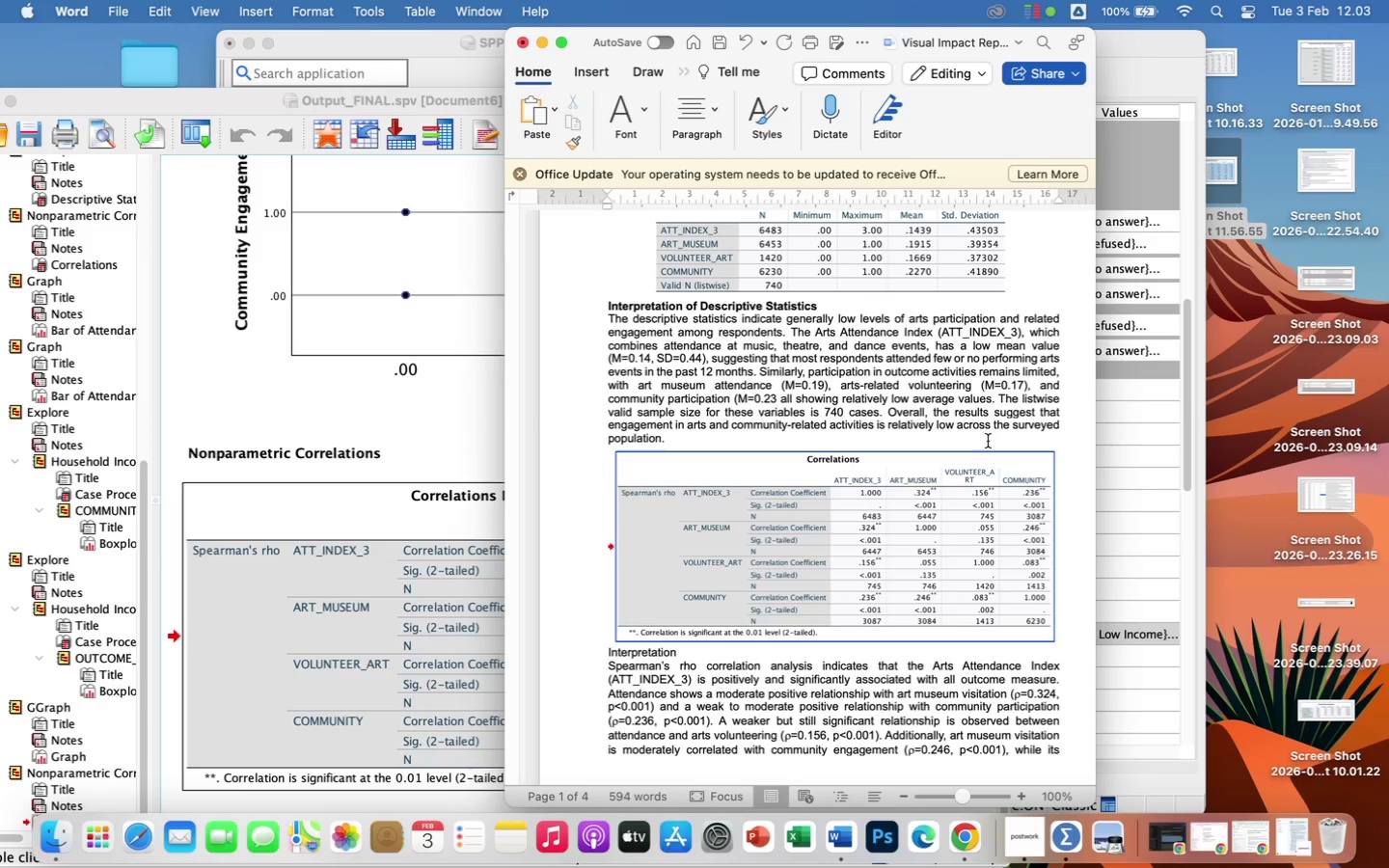 
scroll: coordinate [988, 441], scroll_direction: down, amount: 427.0
 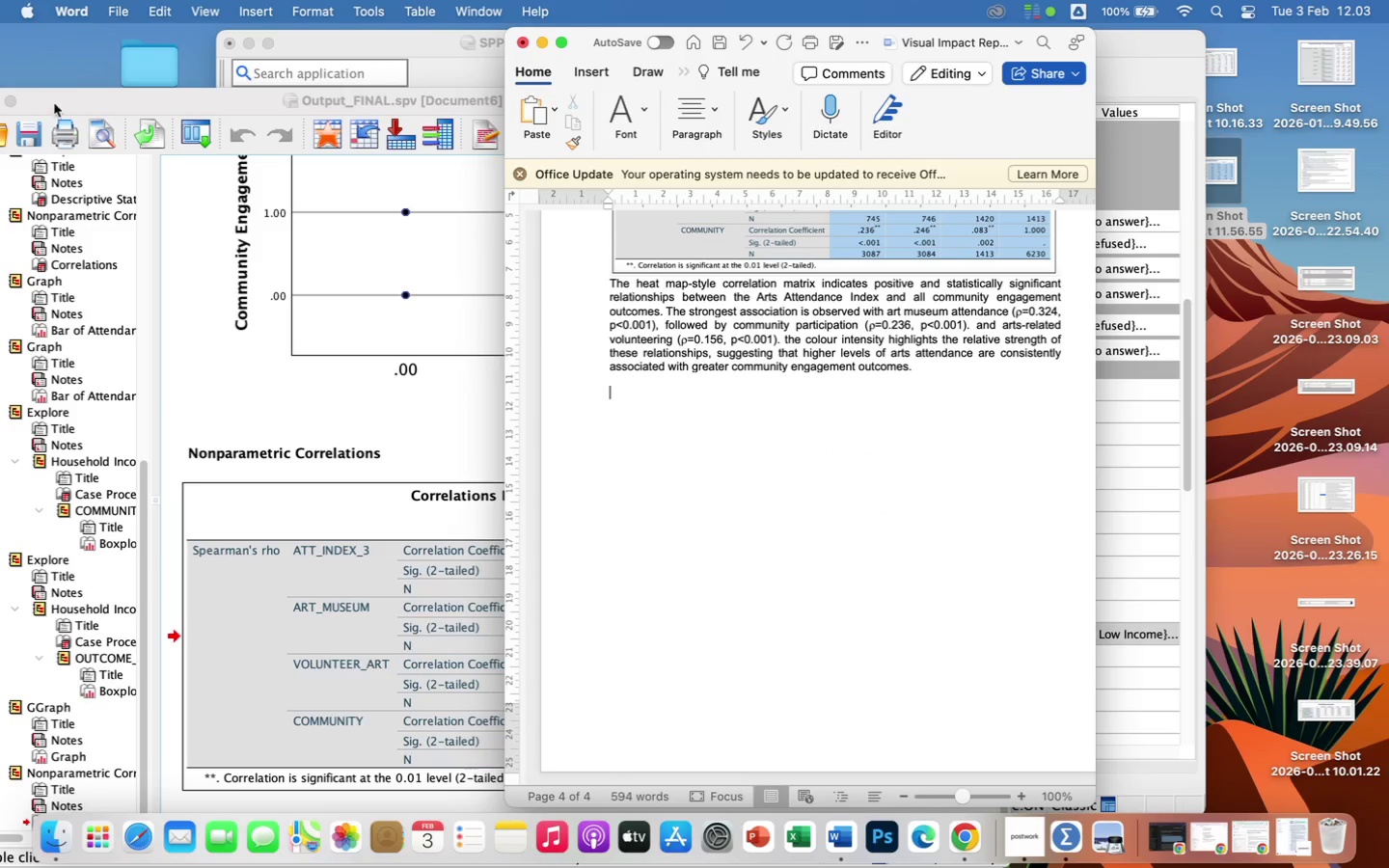 
double_click([33, 136])
 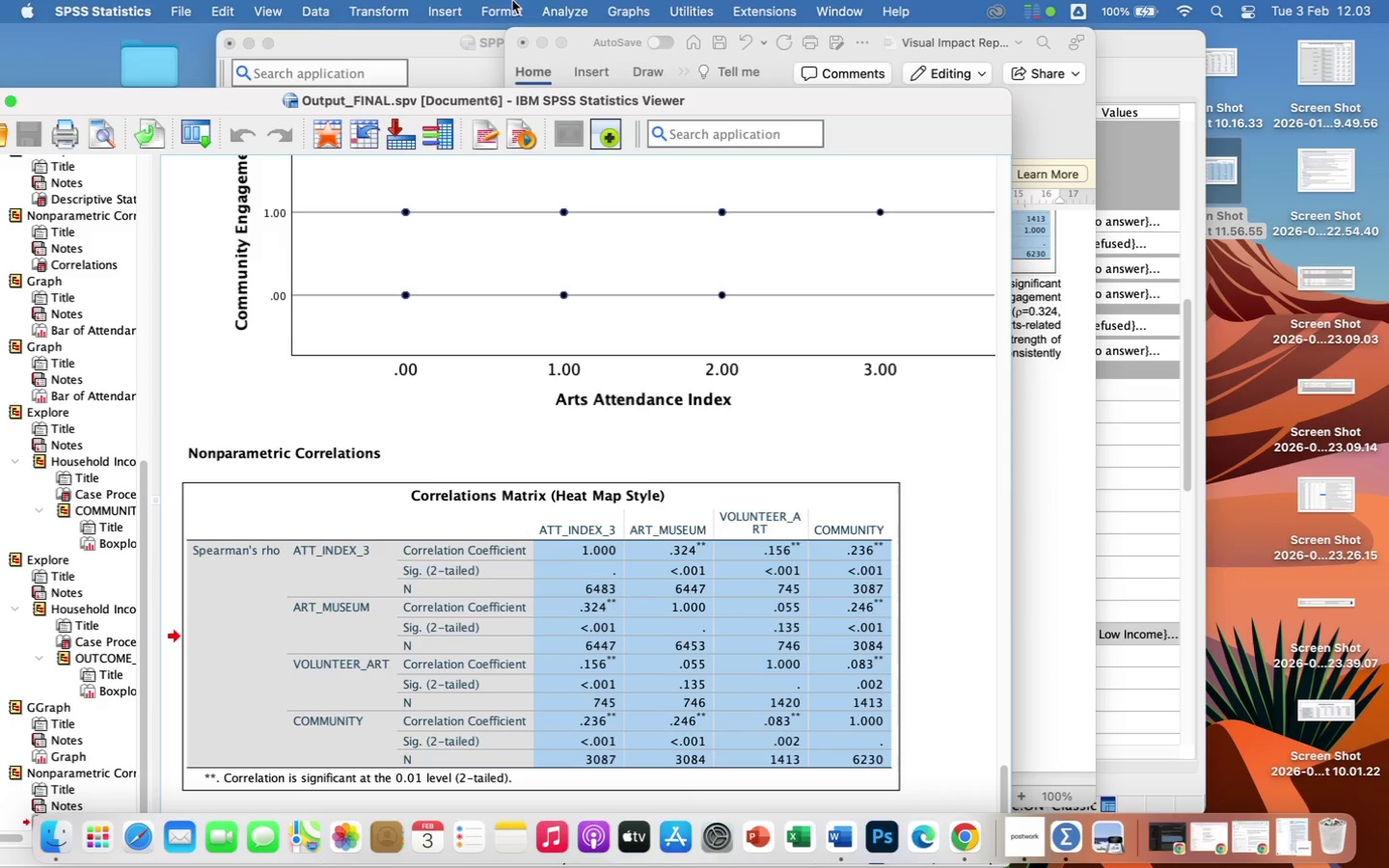 
wait(27.87)
 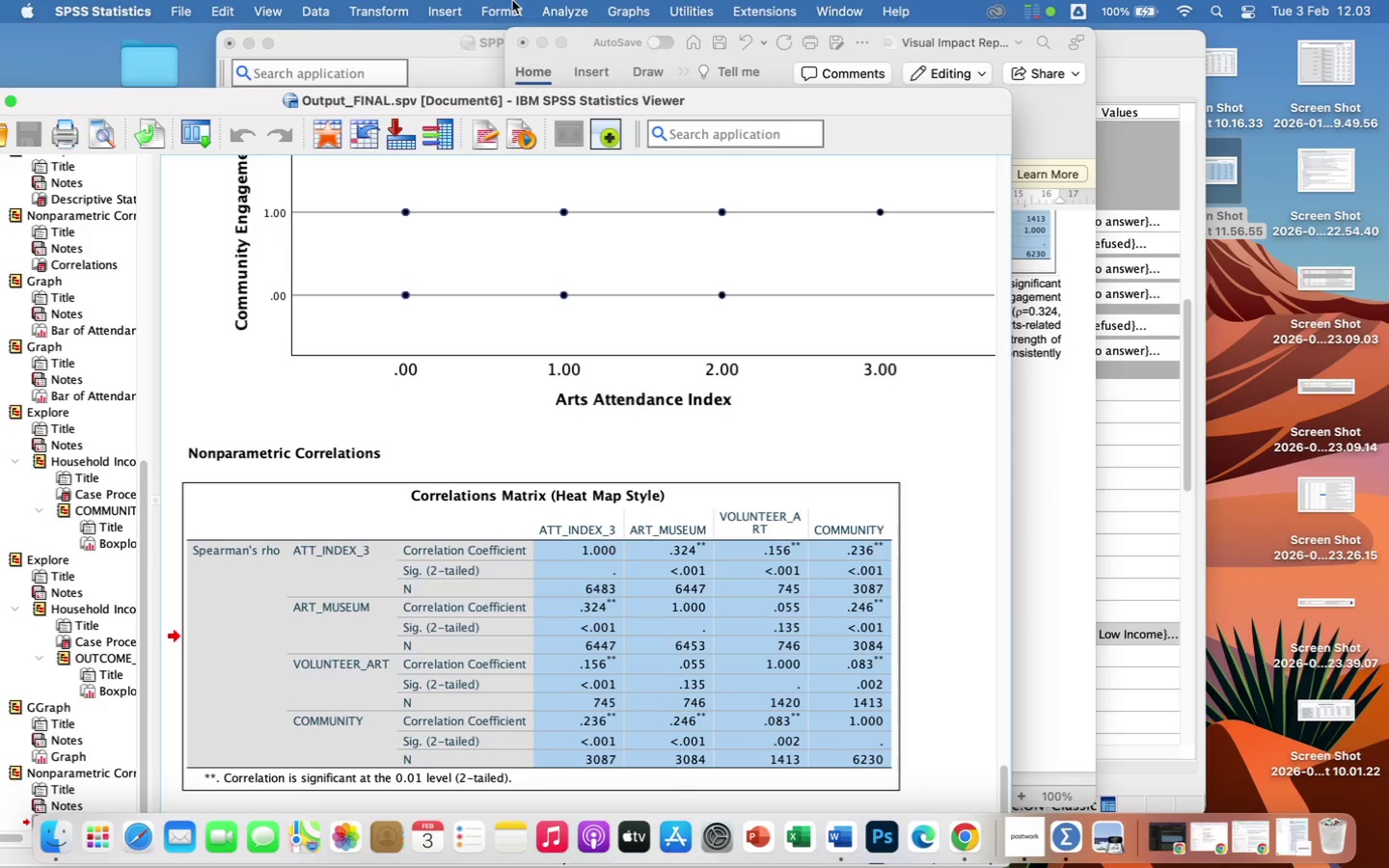 
left_click([642, 17])
 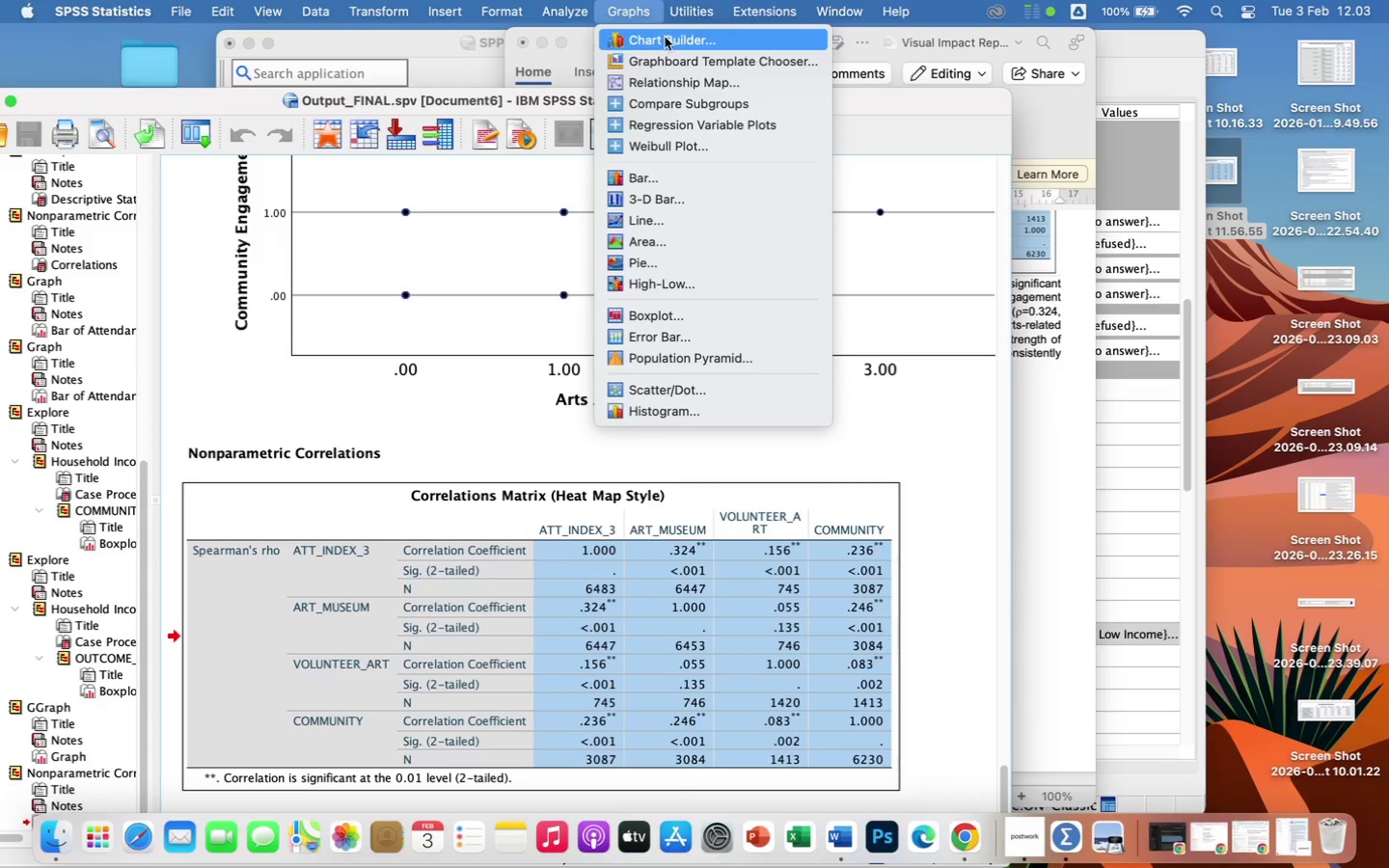 
left_click([666, 41])
 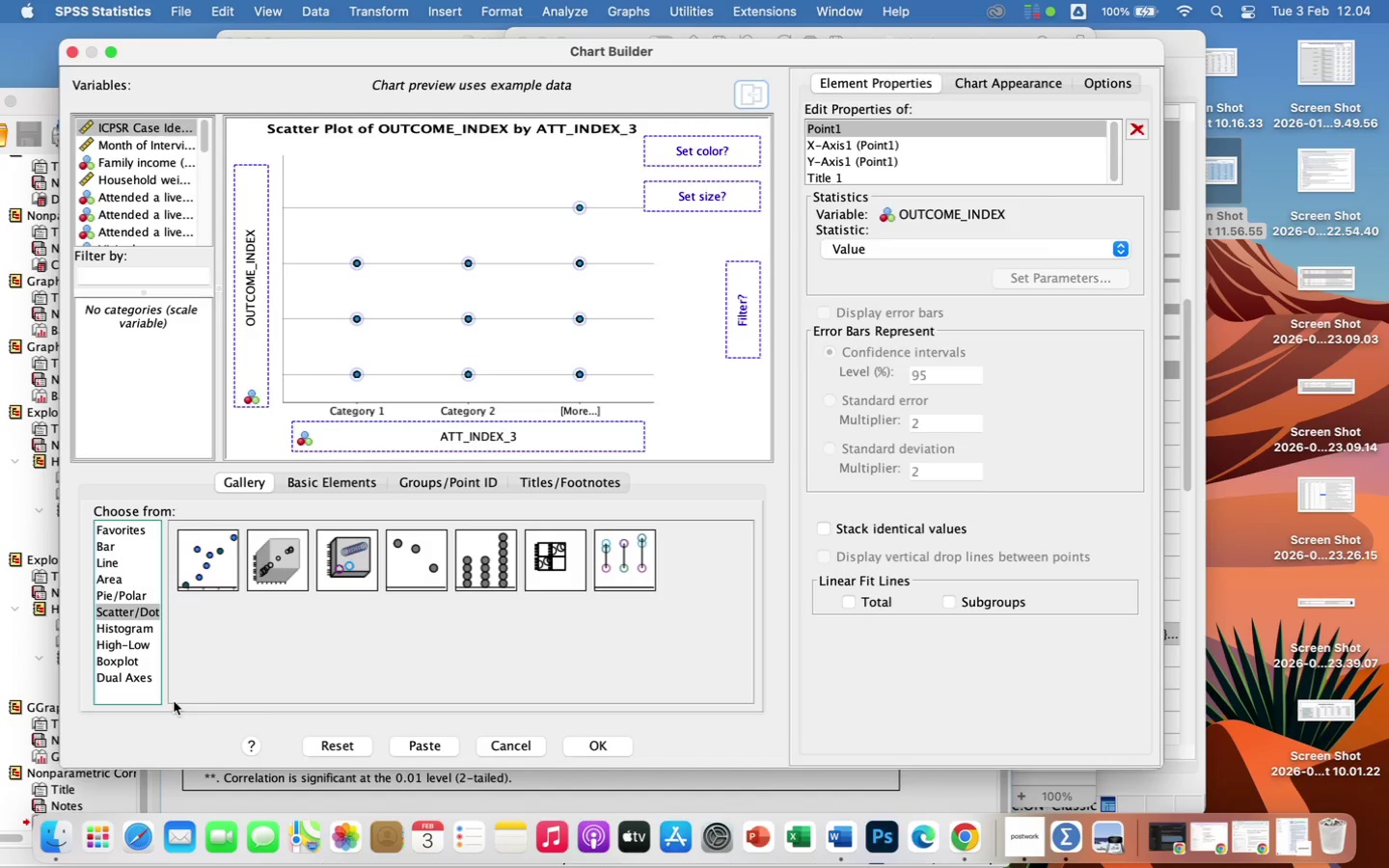 
left_click([334, 747])
 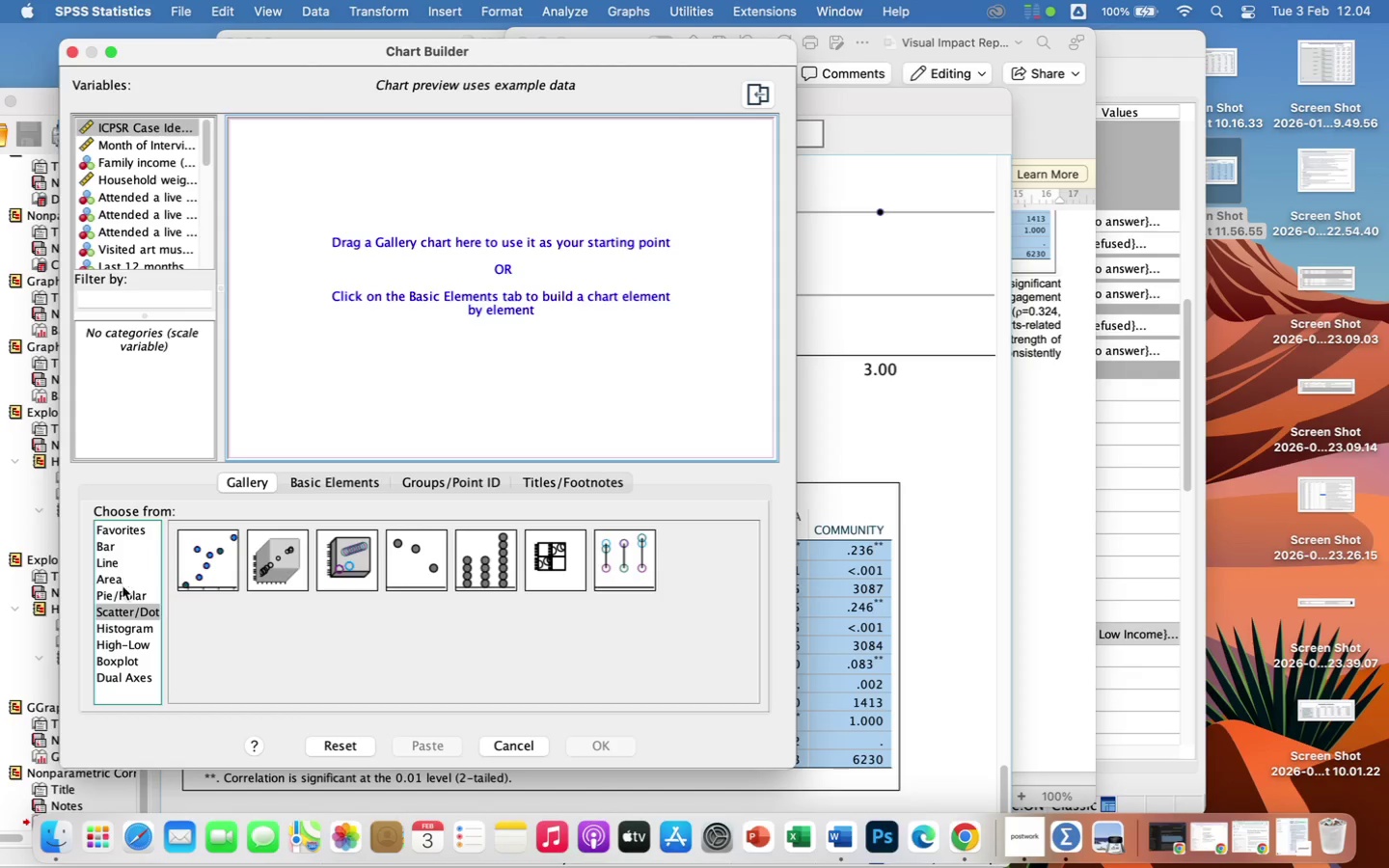 
left_click([107, 549])
 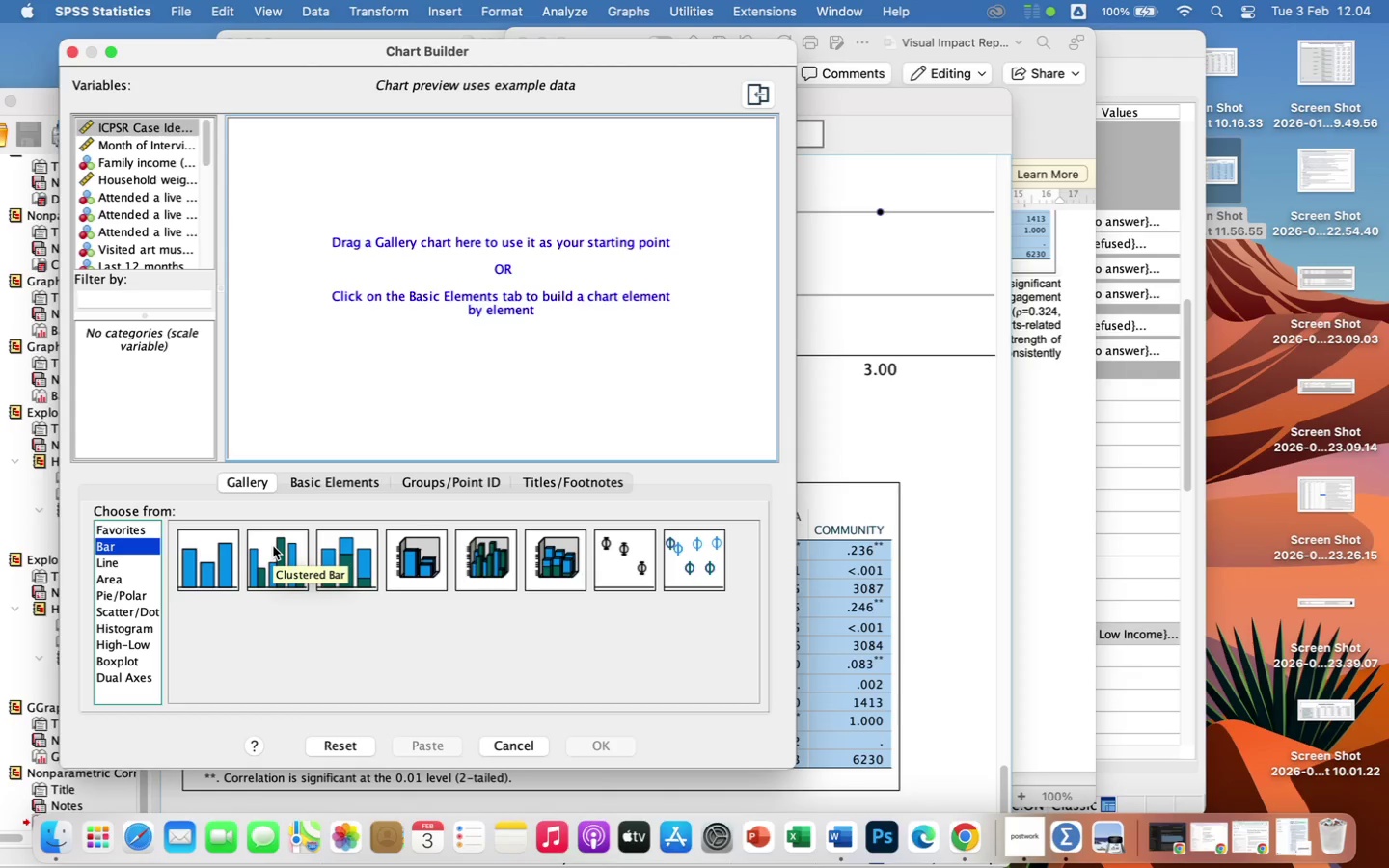 
left_click([274, 551])
 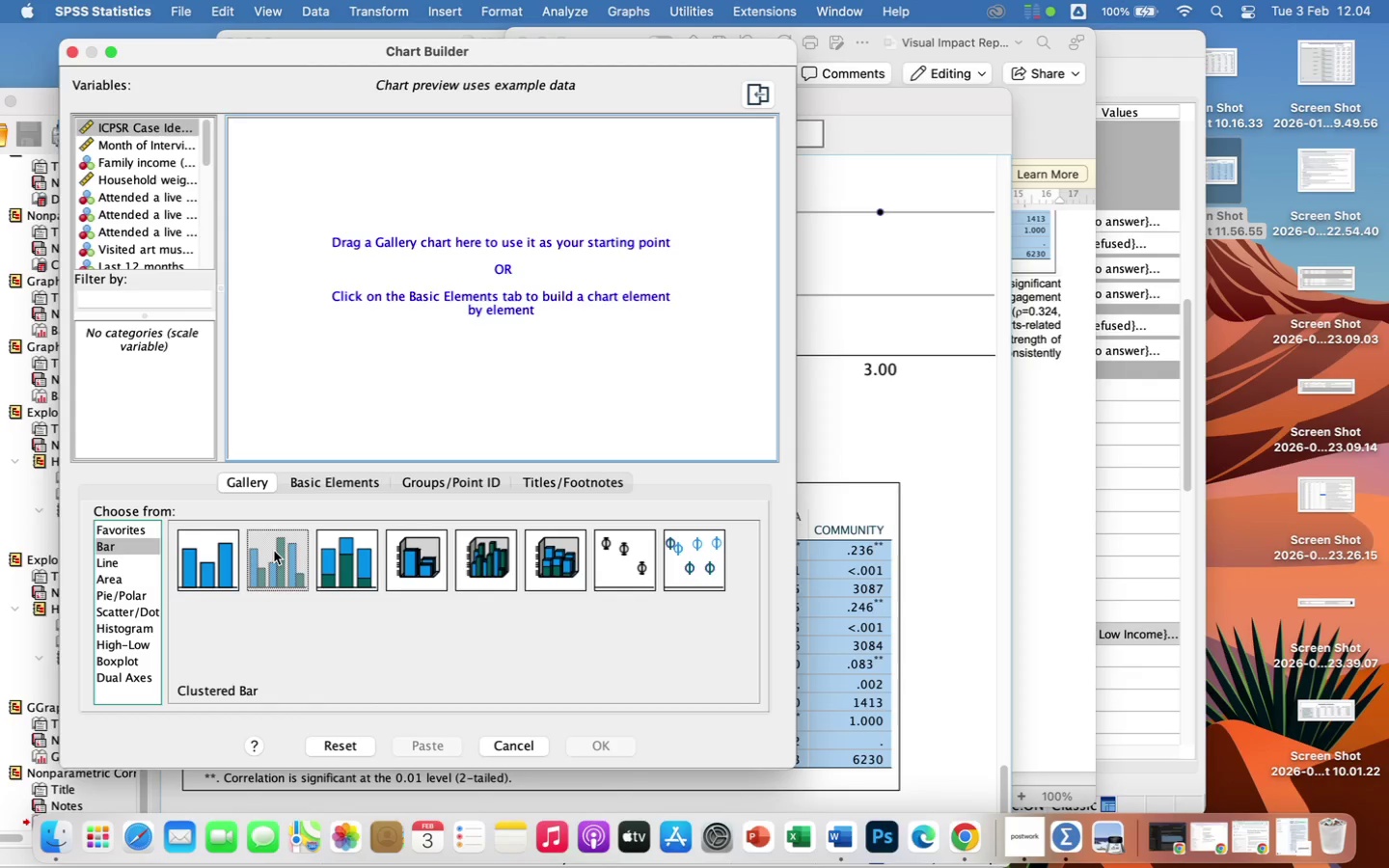 
wait(48.07)
 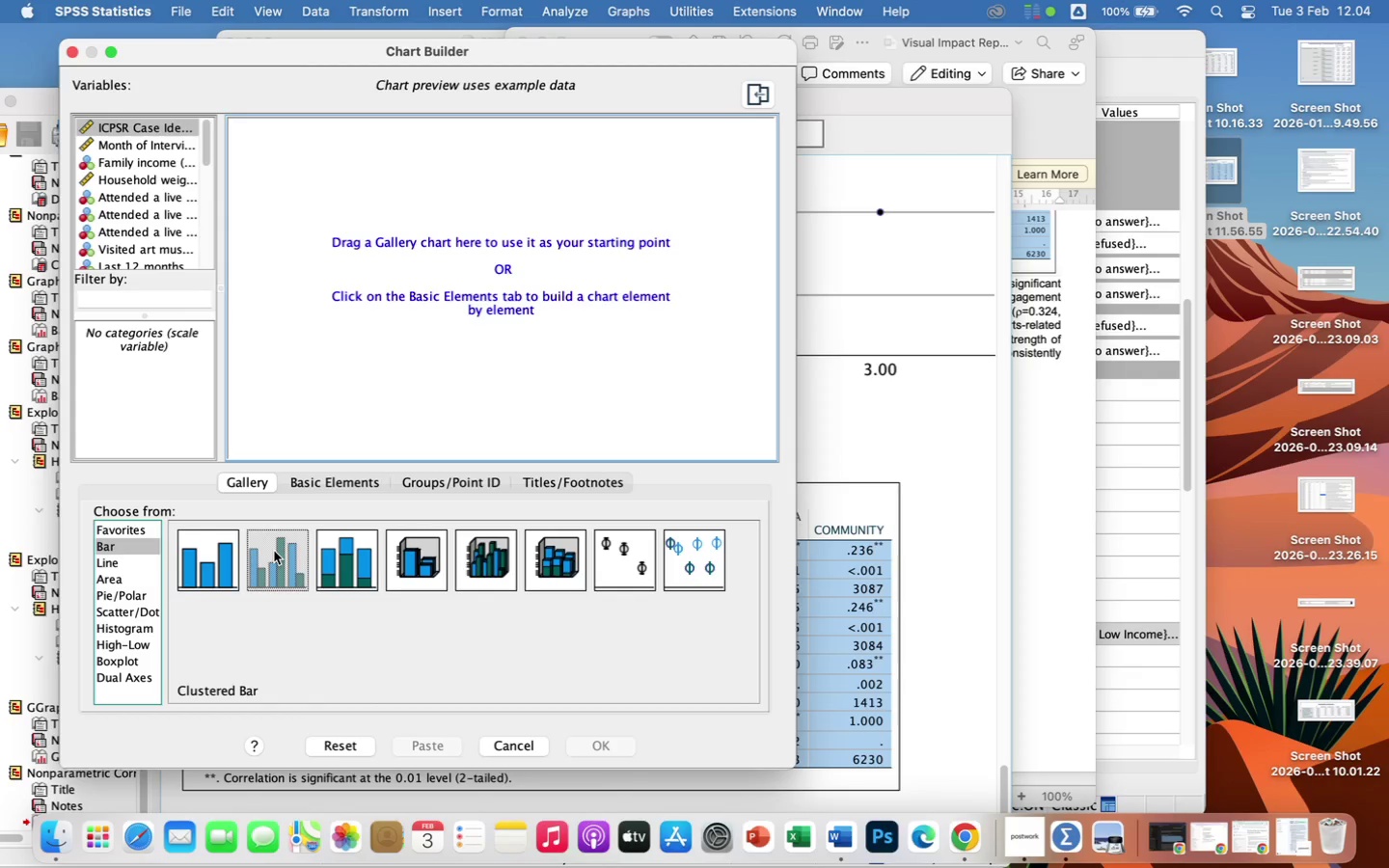 
left_click_drag(start_coordinate=[277, 575], to_coordinate=[421, 356])
 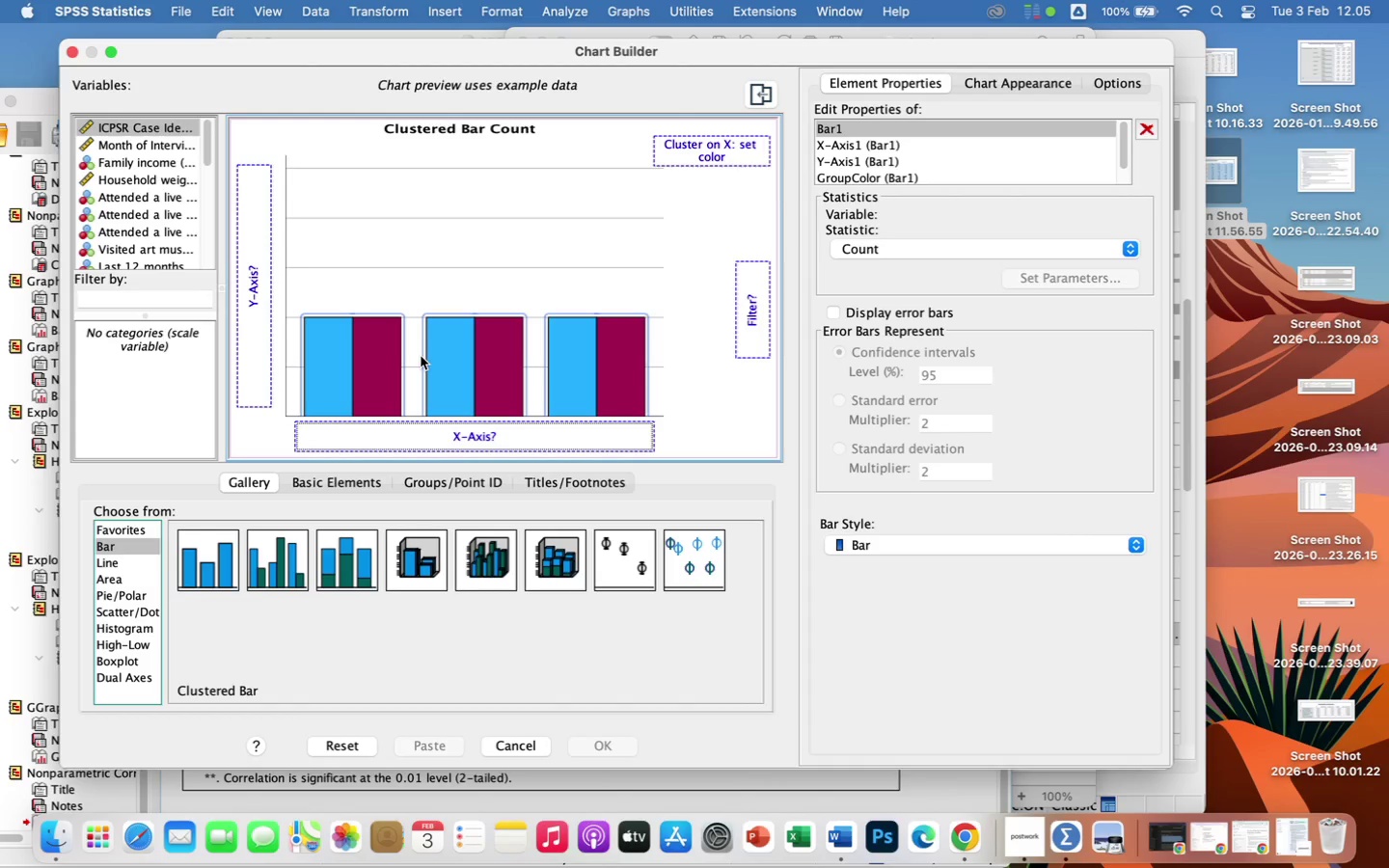 
wait(6.53)
 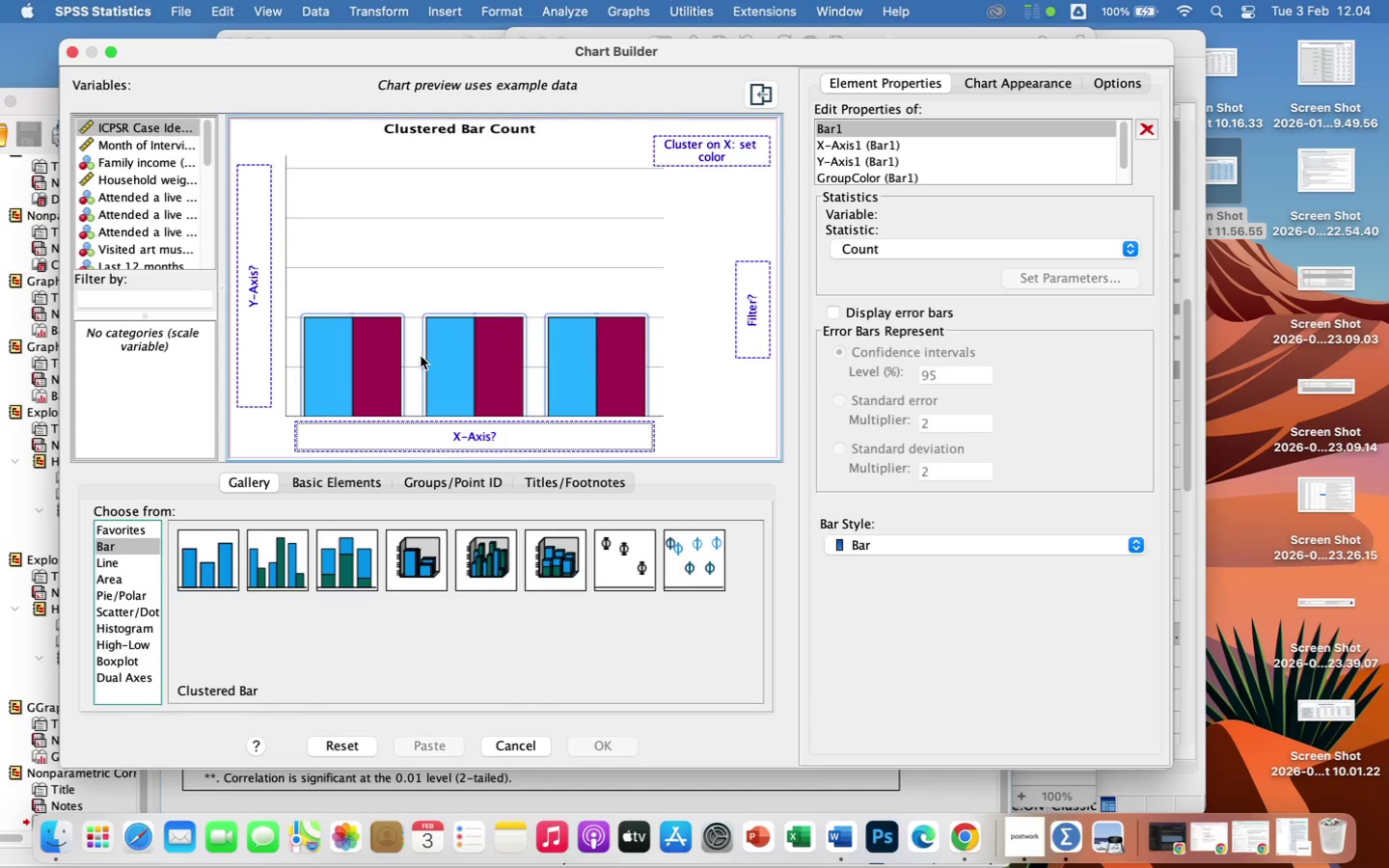 
scroll: coordinate [150, 218], scroll_direction: down, amount: 64.0
 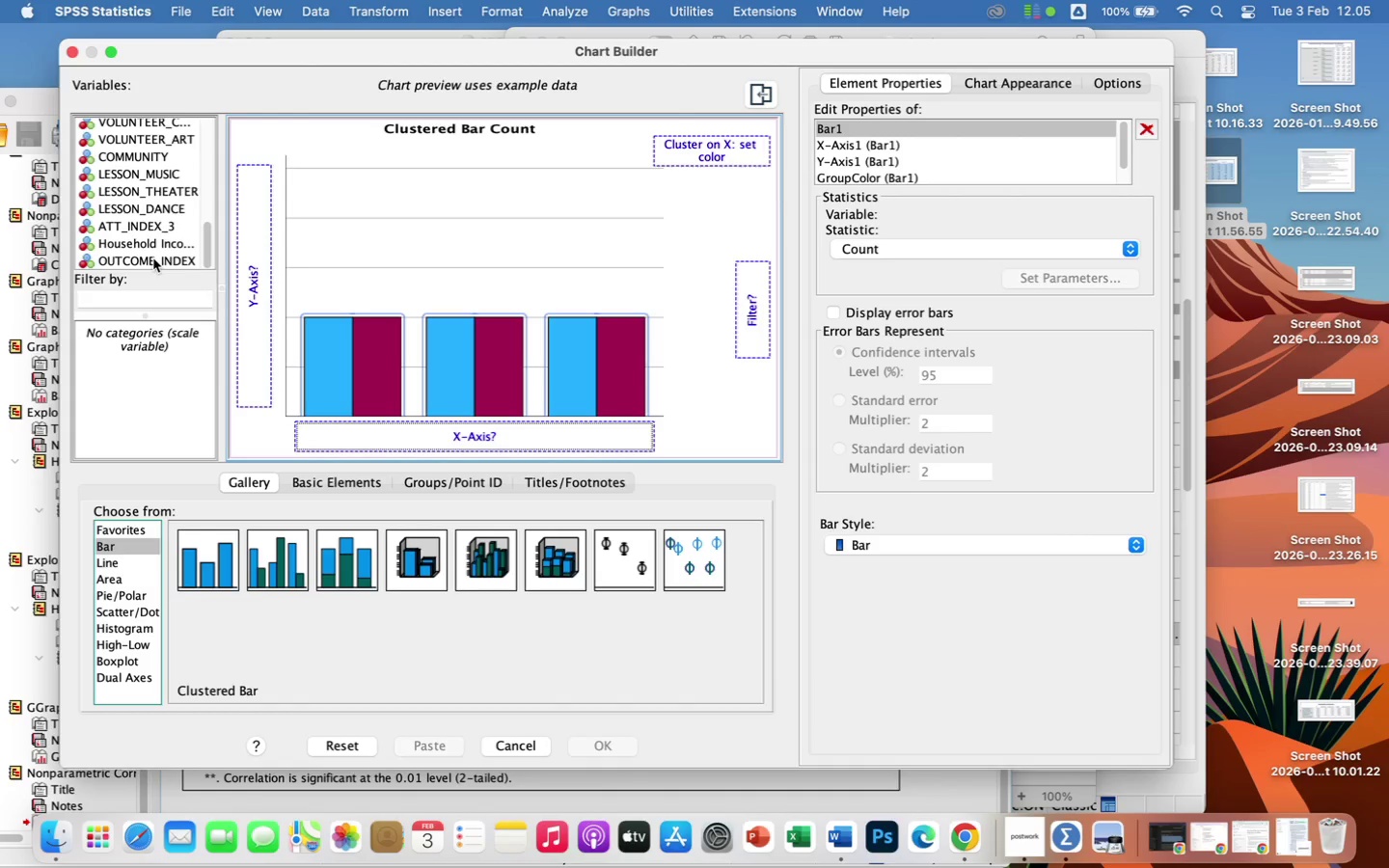 
wait(12.98)
 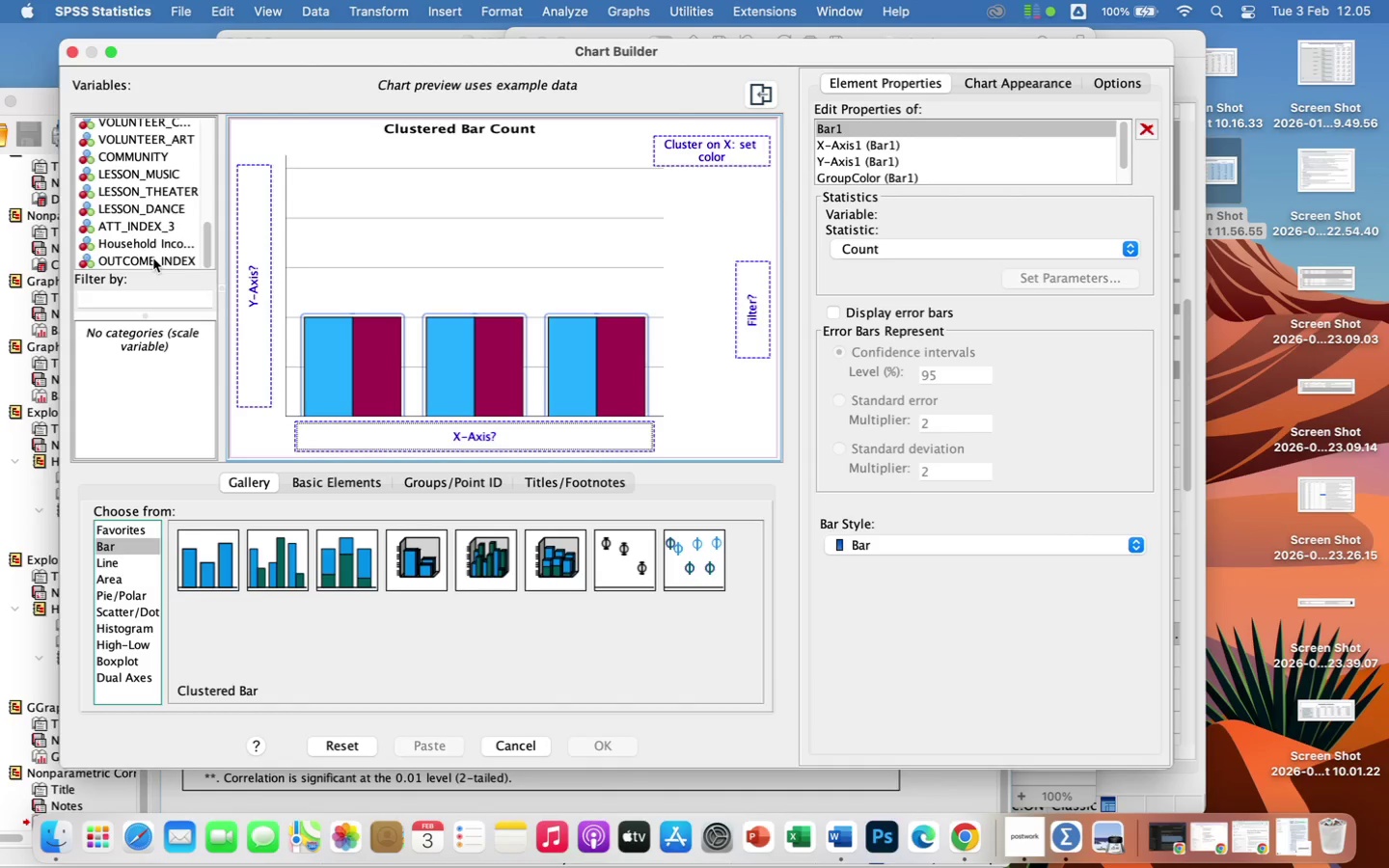 
left_click([153, 258])
 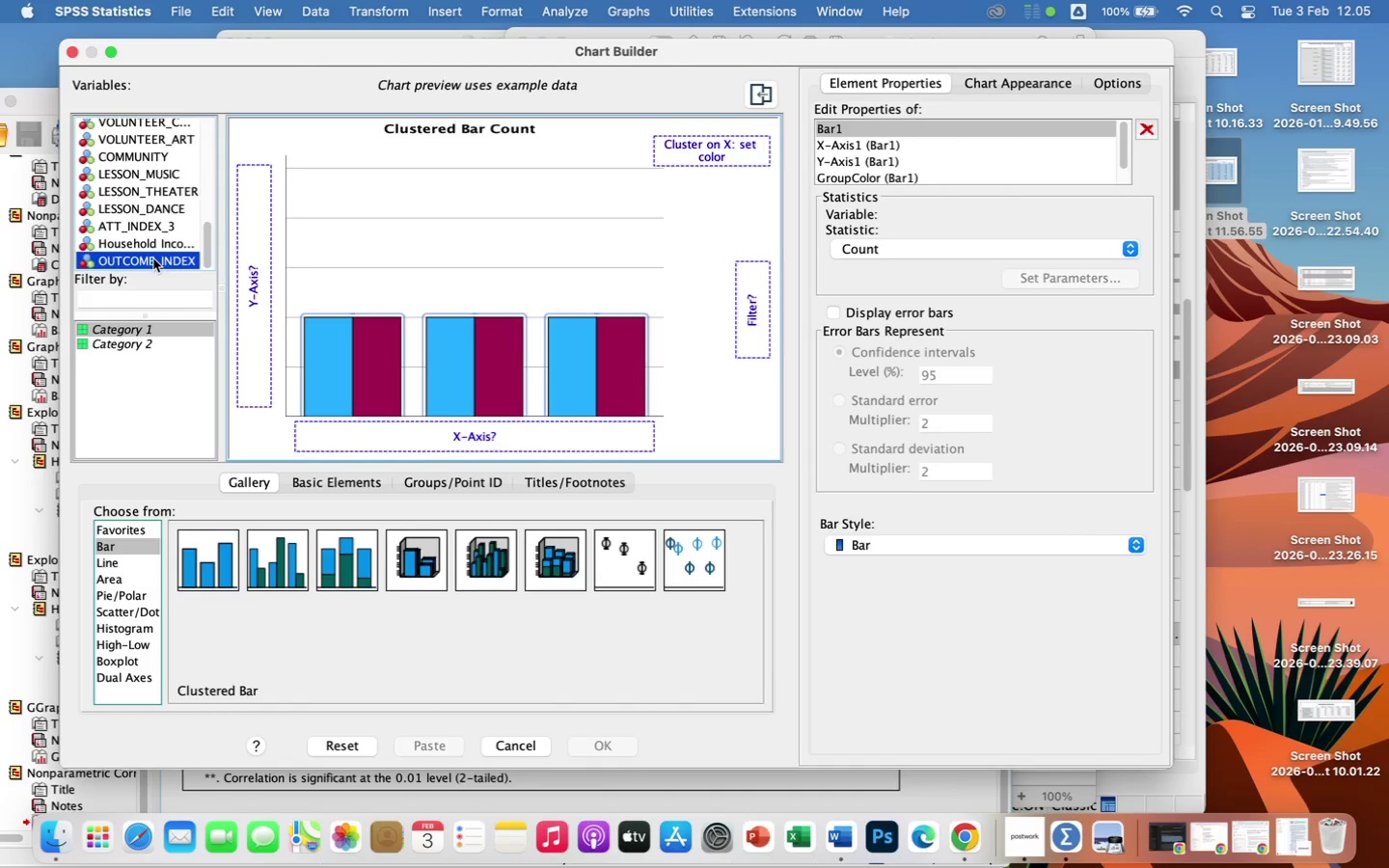 
left_click_drag(start_coordinate=[153, 258], to_coordinate=[315, 425])
 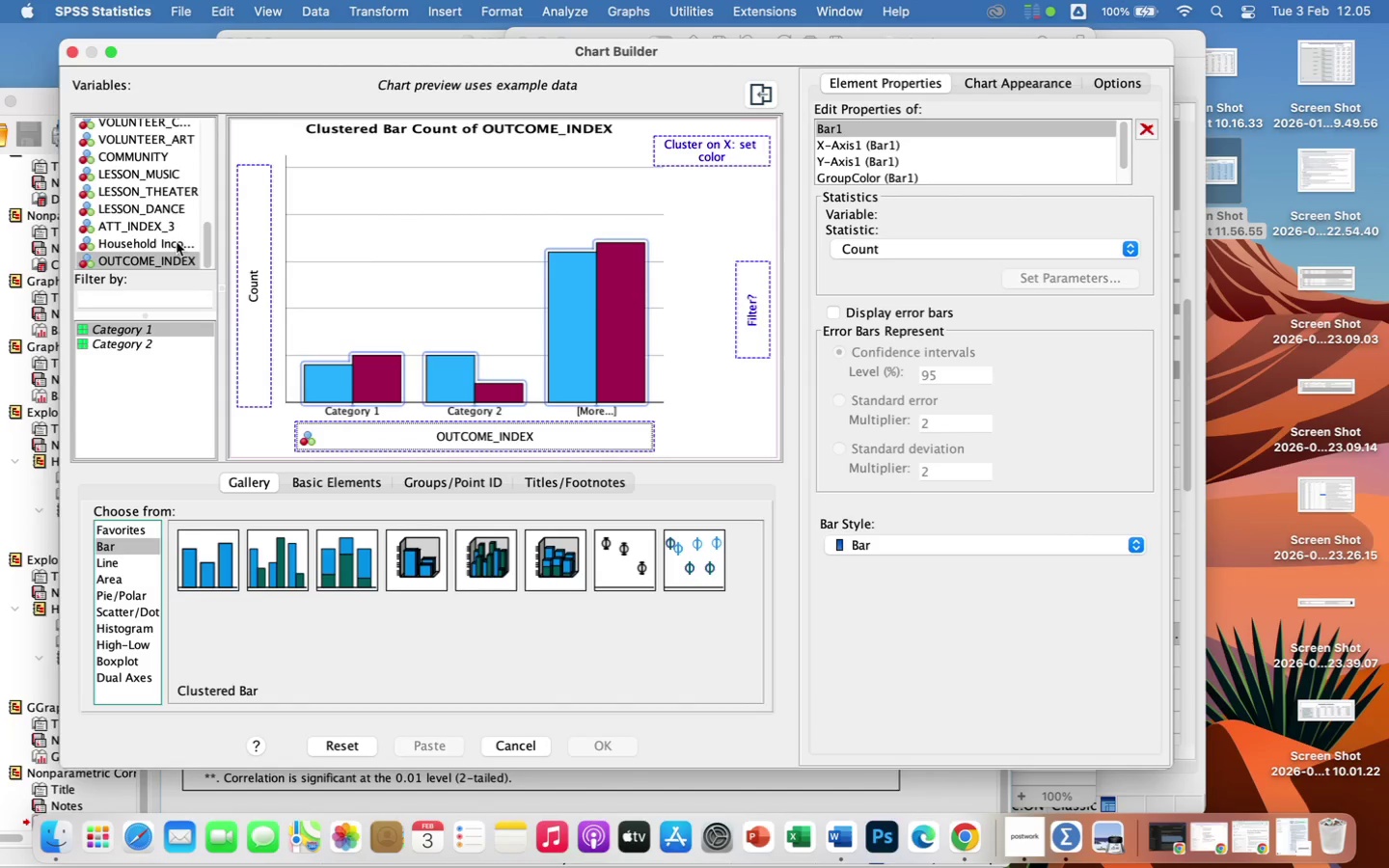 
left_click([177, 242])
 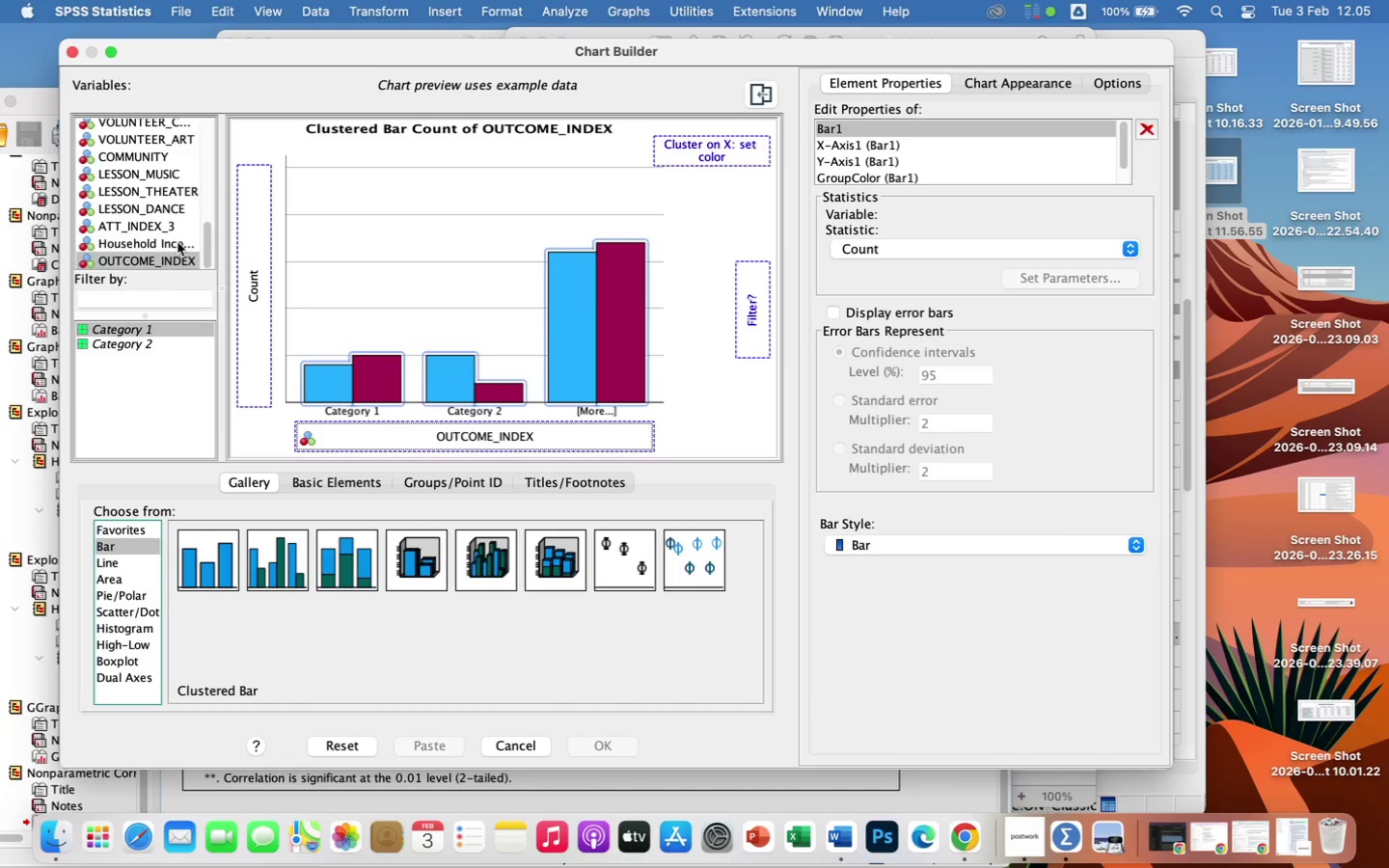 
left_click([177, 242])
 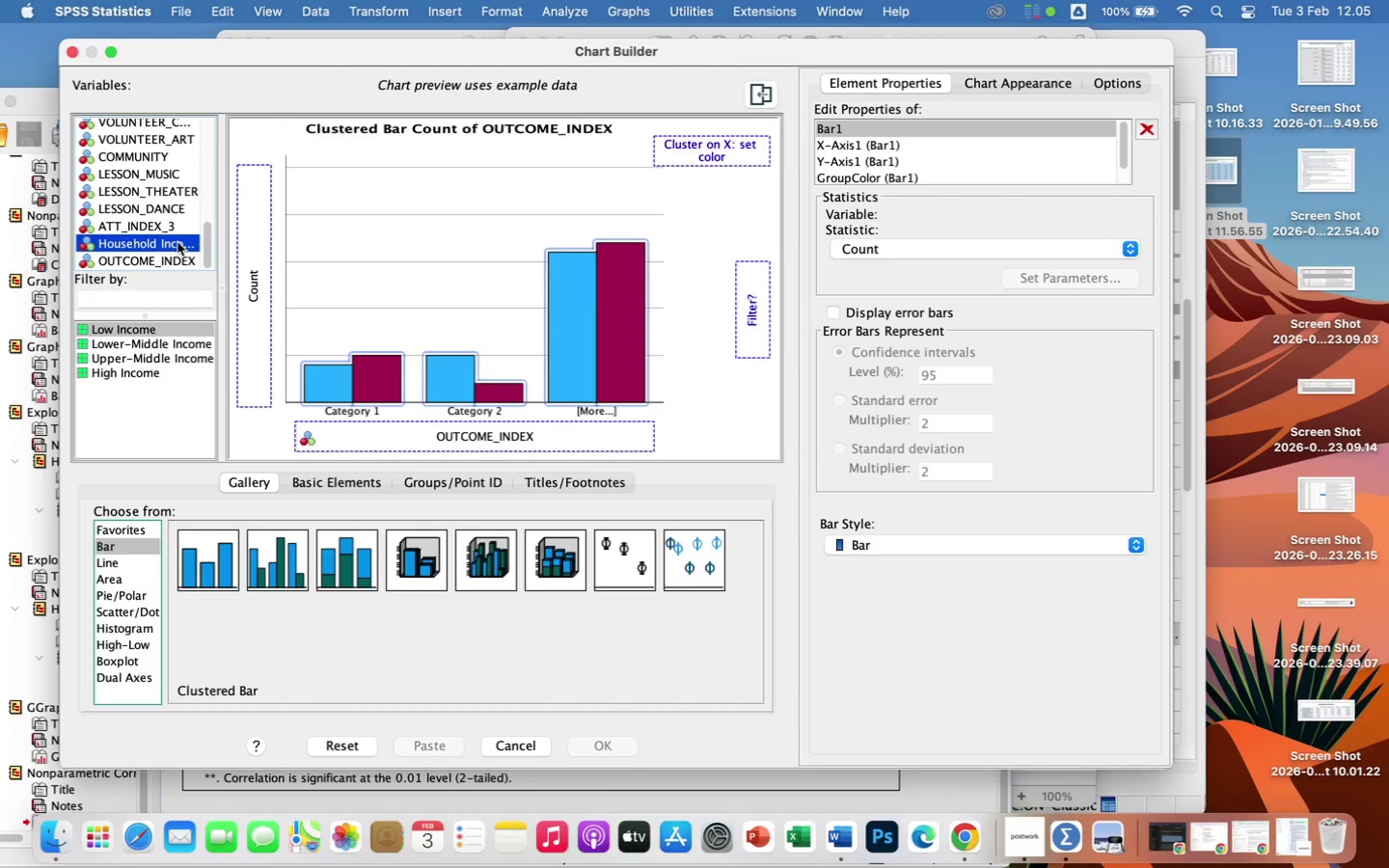 
left_click_drag(start_coordinate=[177, 242], to_coordinate=[240, 264])
 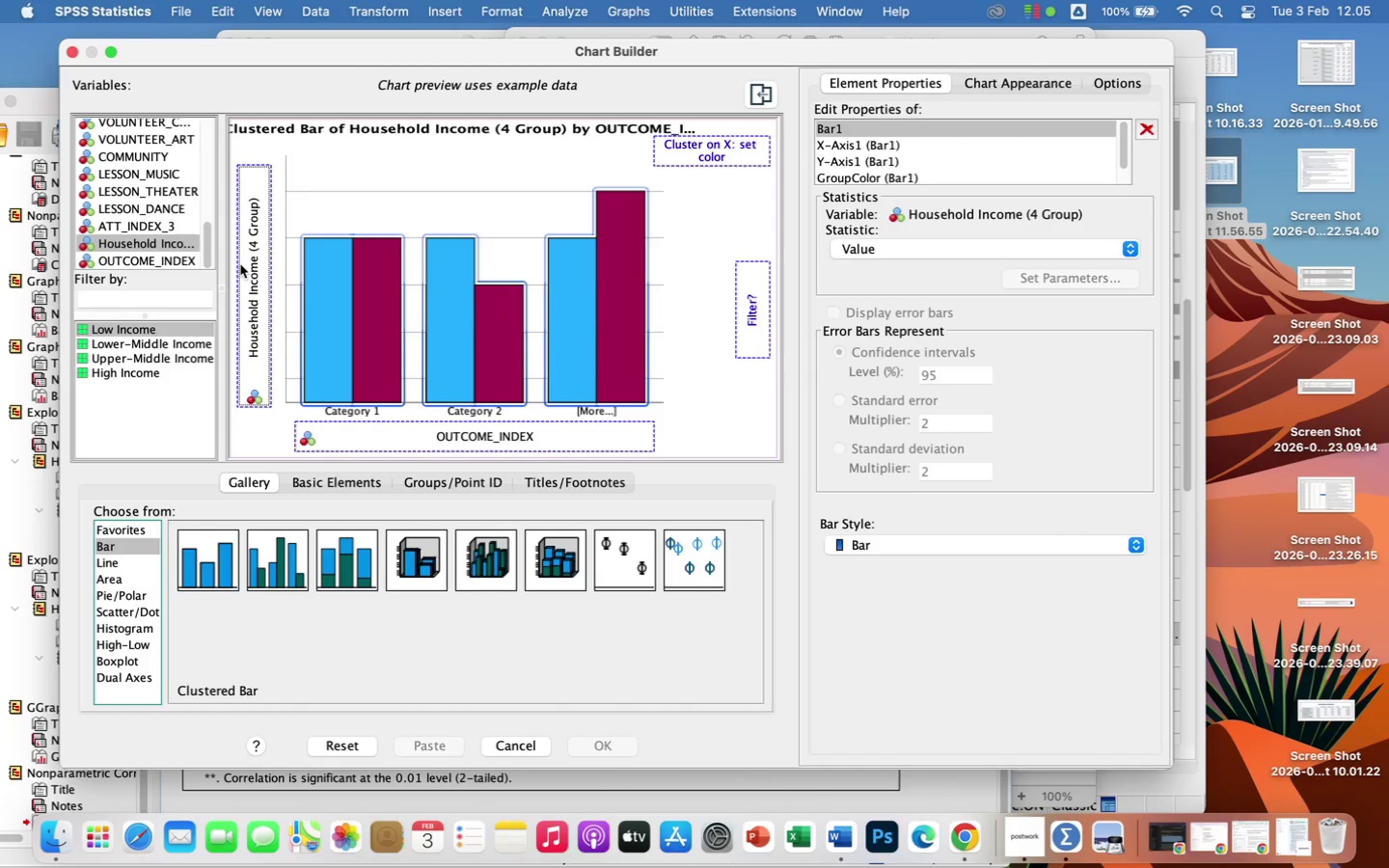 
wait(9.15)
 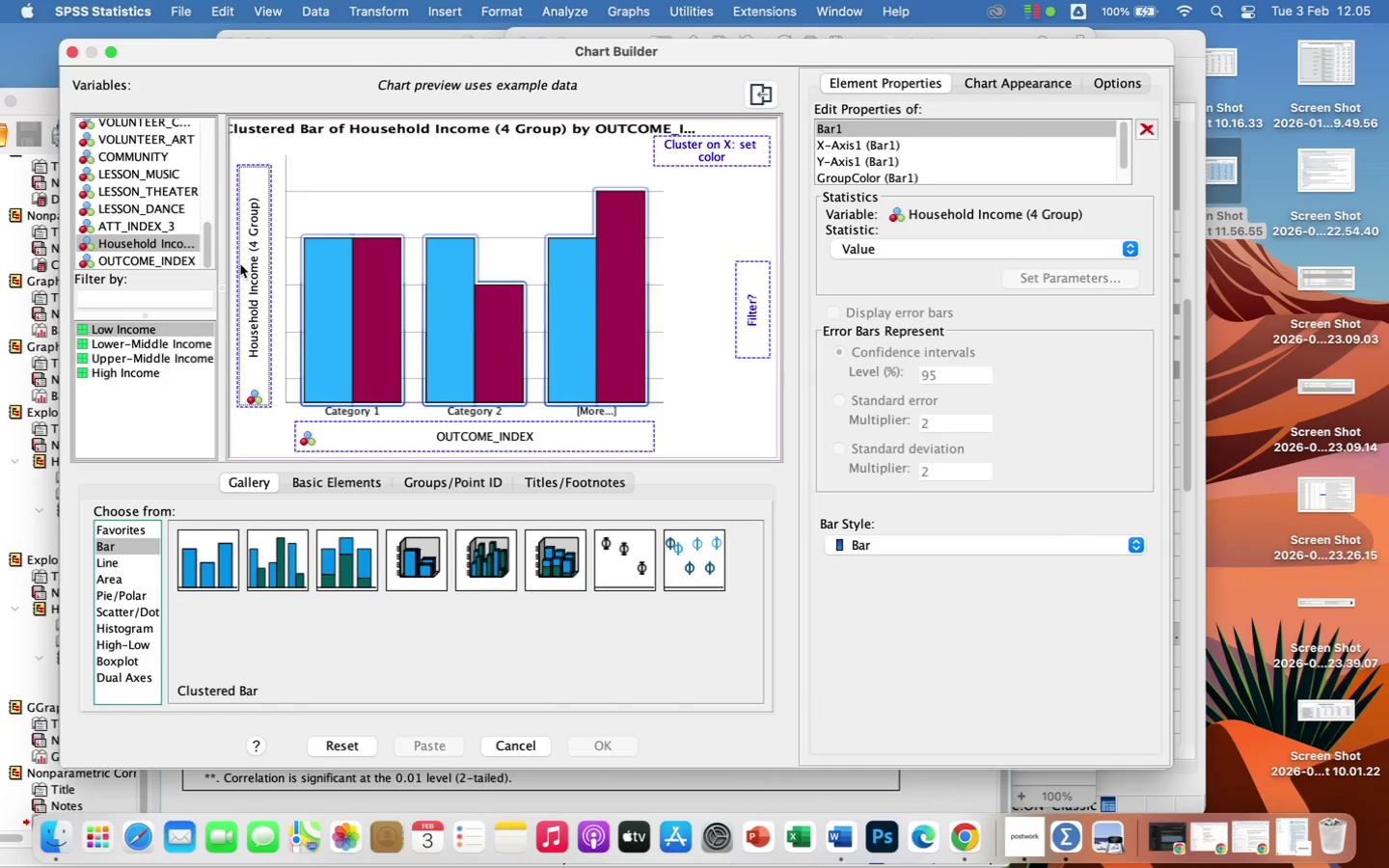 
left_click_drag(start_coordinate=[166, 245], to_coordinate=[370, 428])
 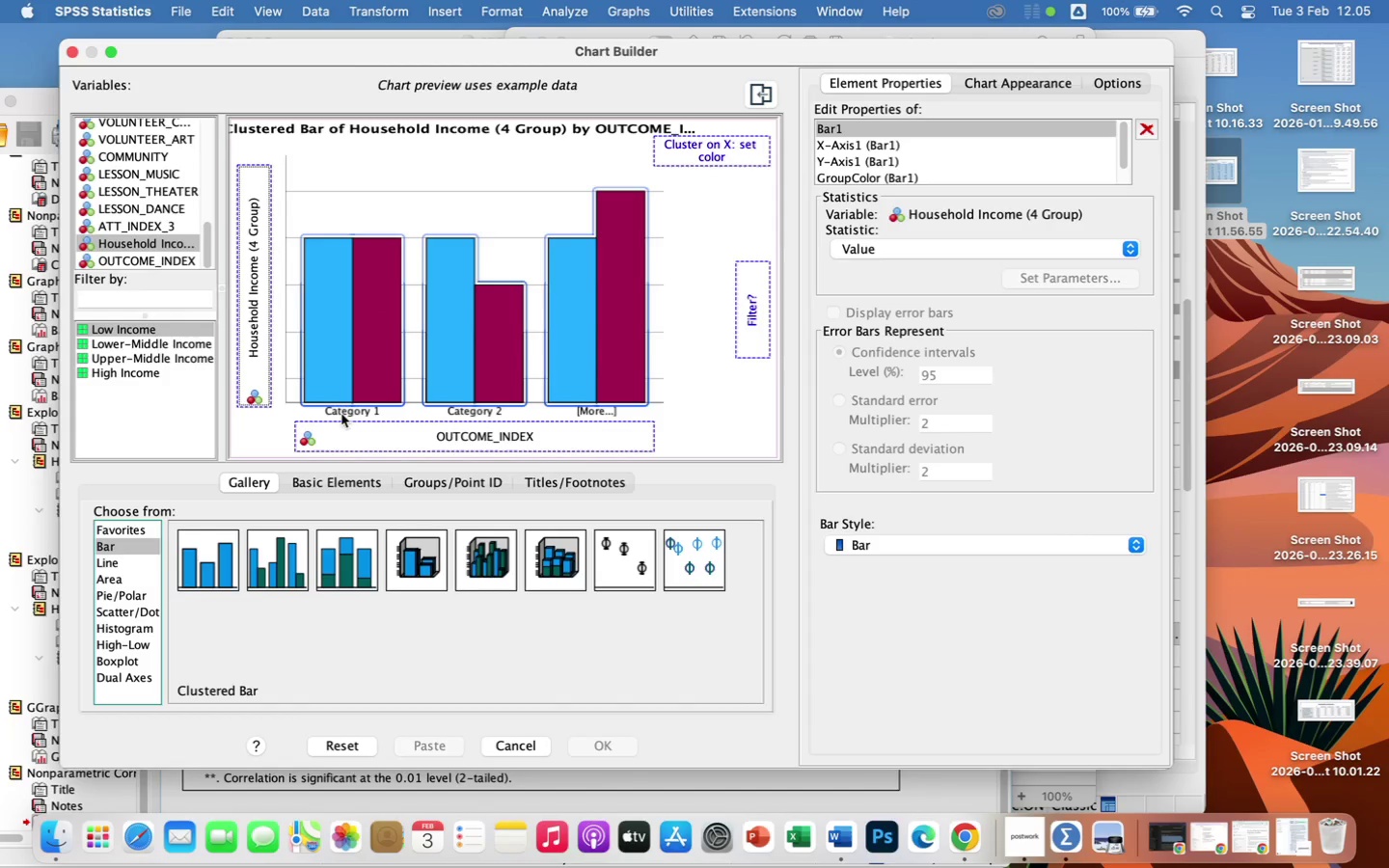 
left_click([340, 427])
 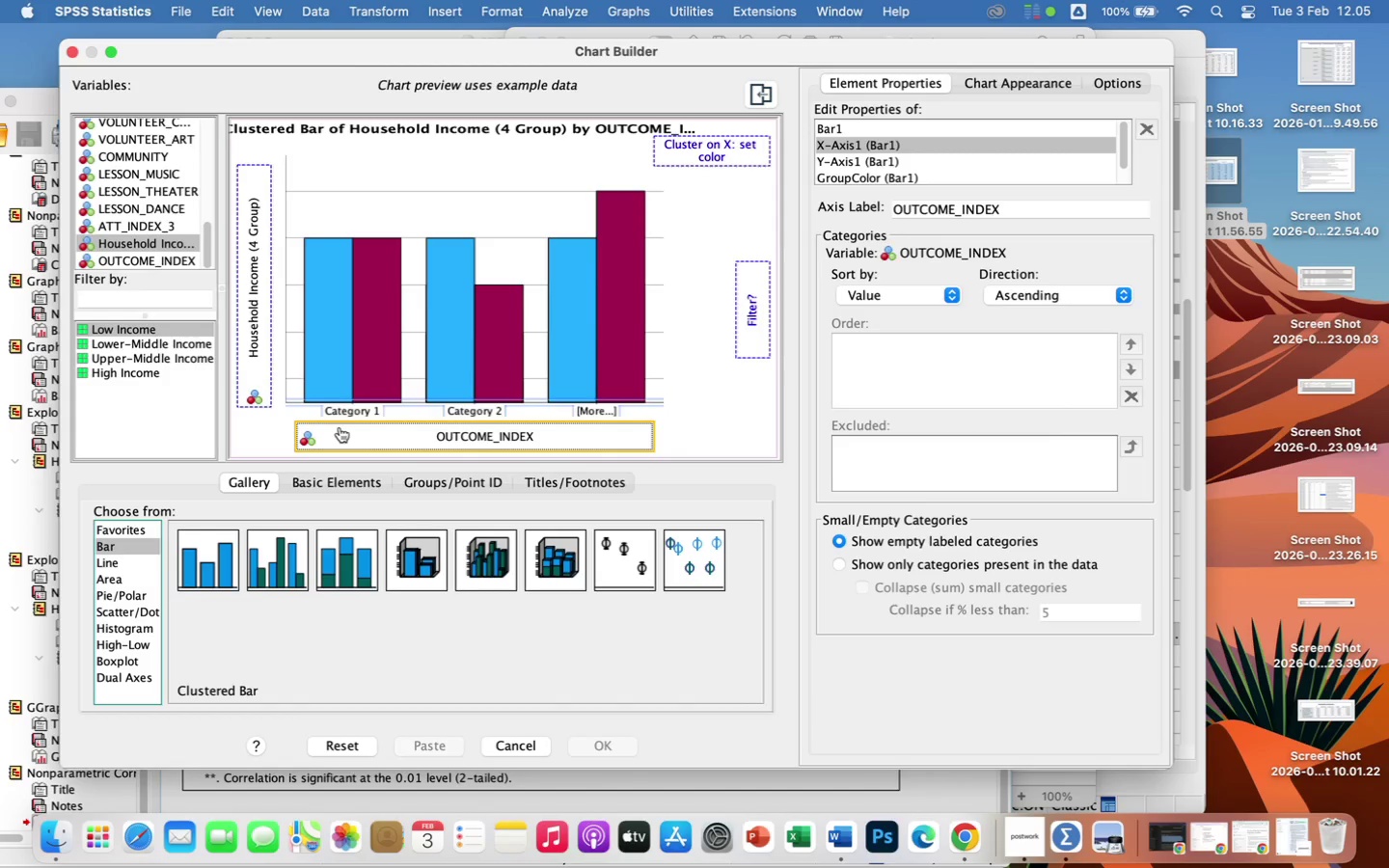 
left_click_drag(start_coordinate=[340, 427], to_coordinate=[136, 259])
 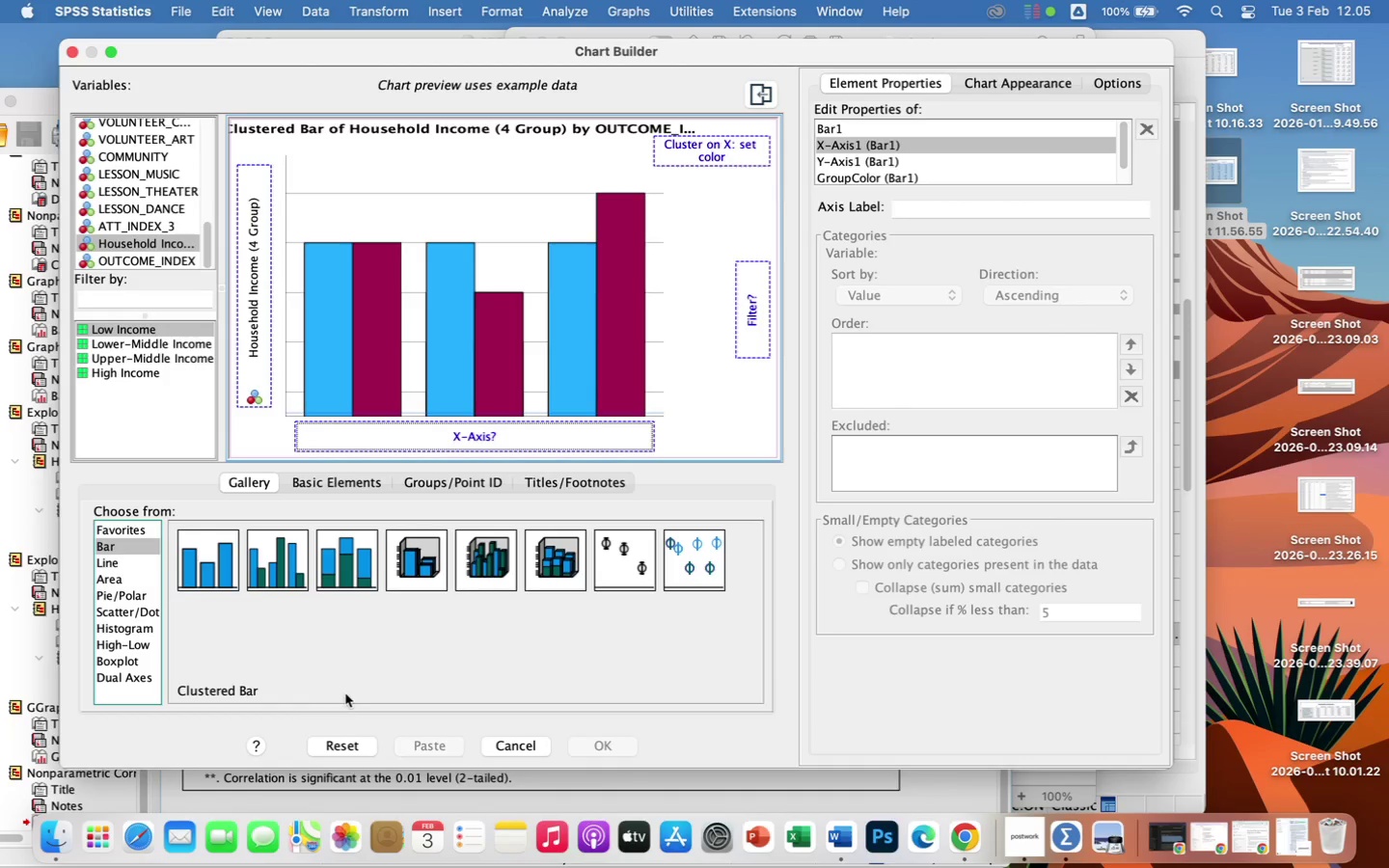 
left_click([347, 742])
 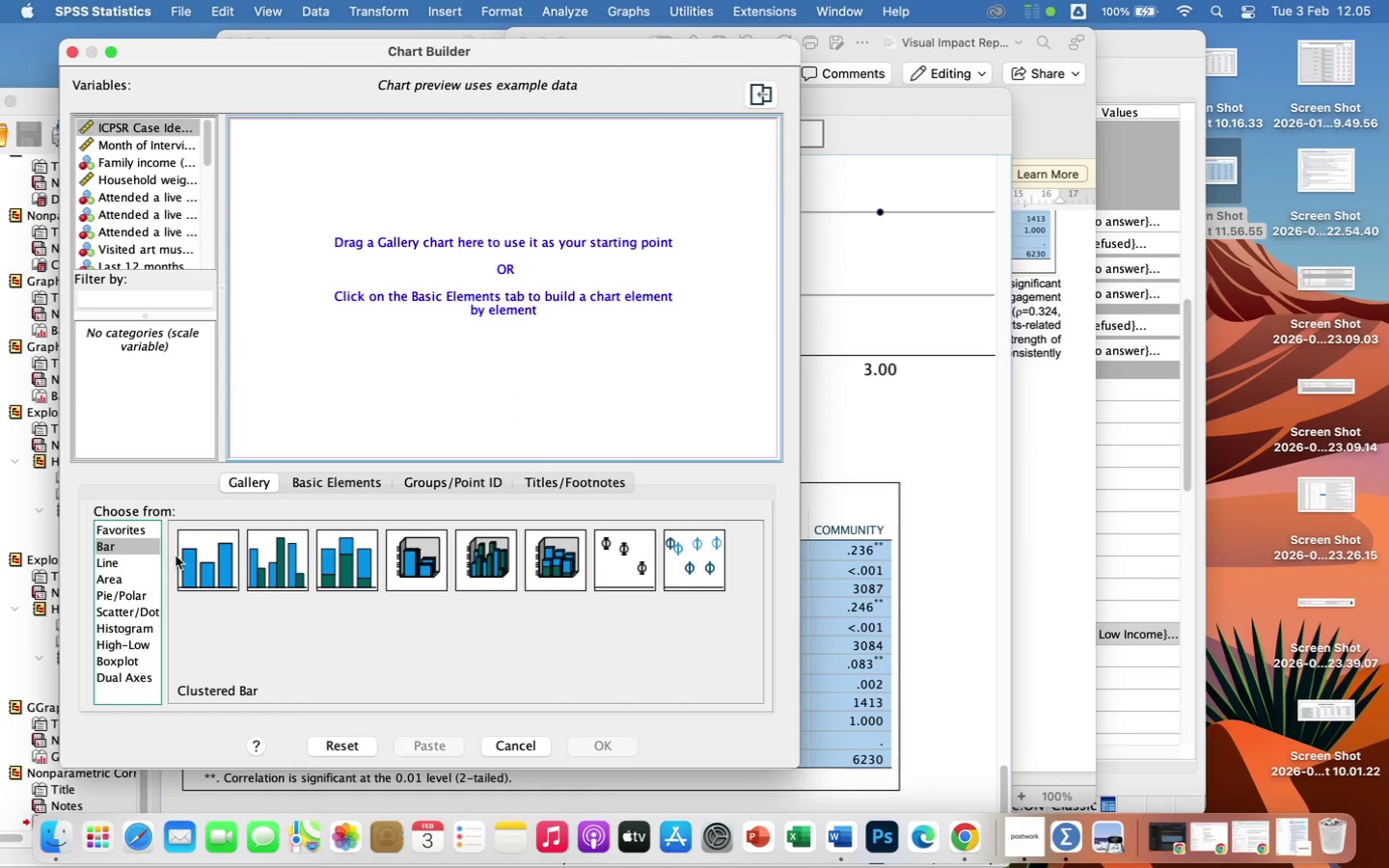 
left_click([282, 567])
 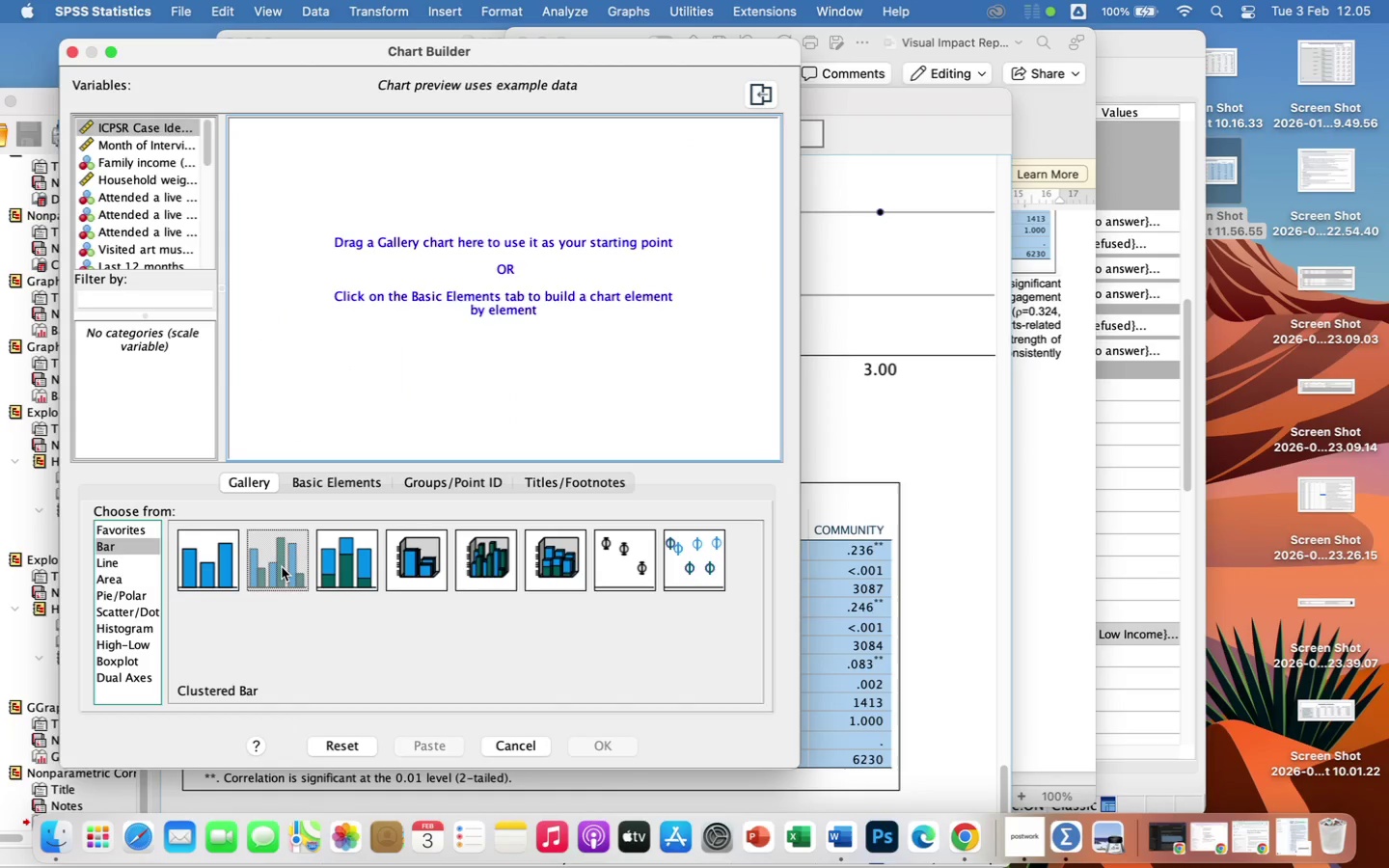 
left_click_drag(start_coordinate=[282, 567], to_coordinate=[385, 324])
 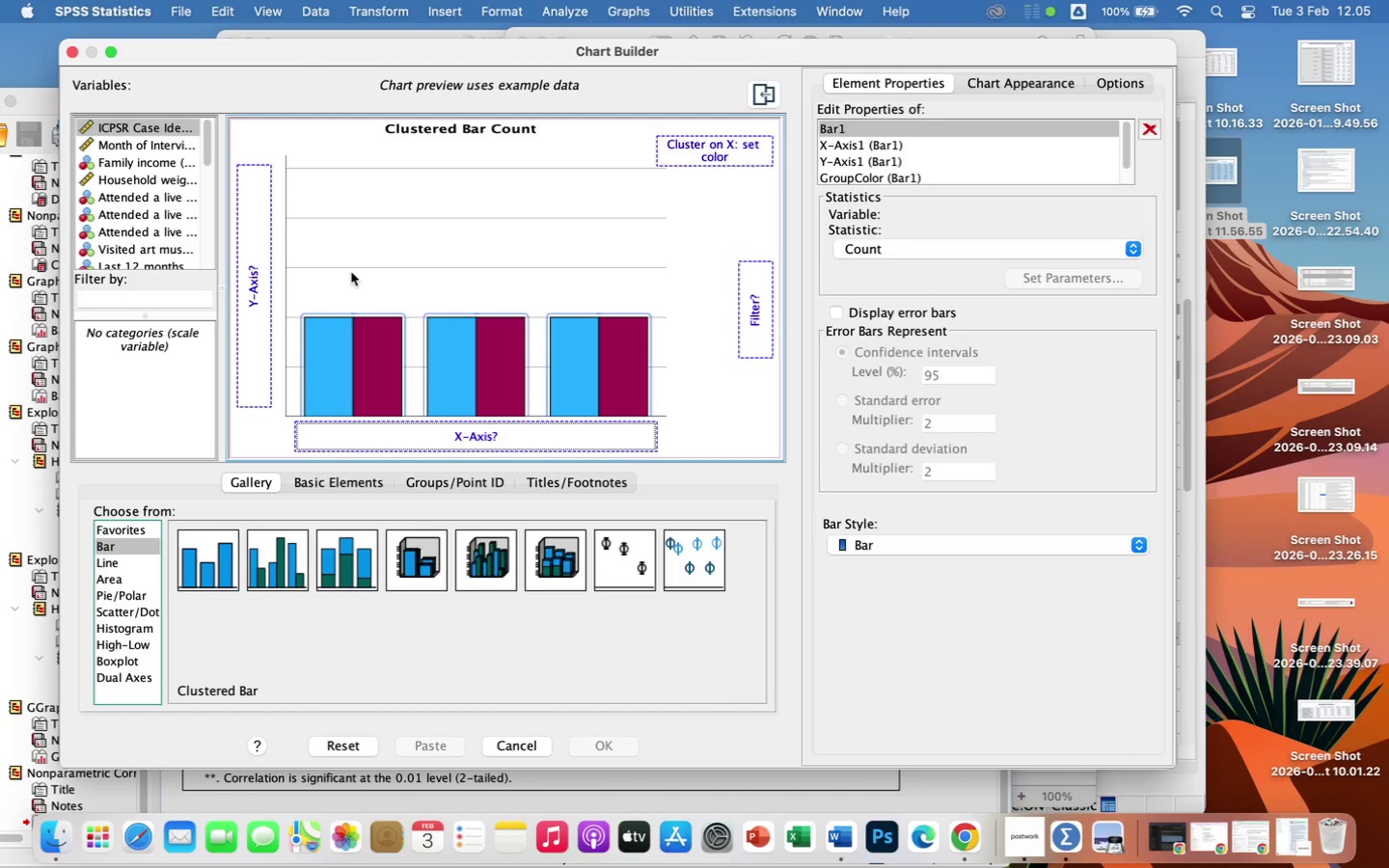 
wait(12.06)
 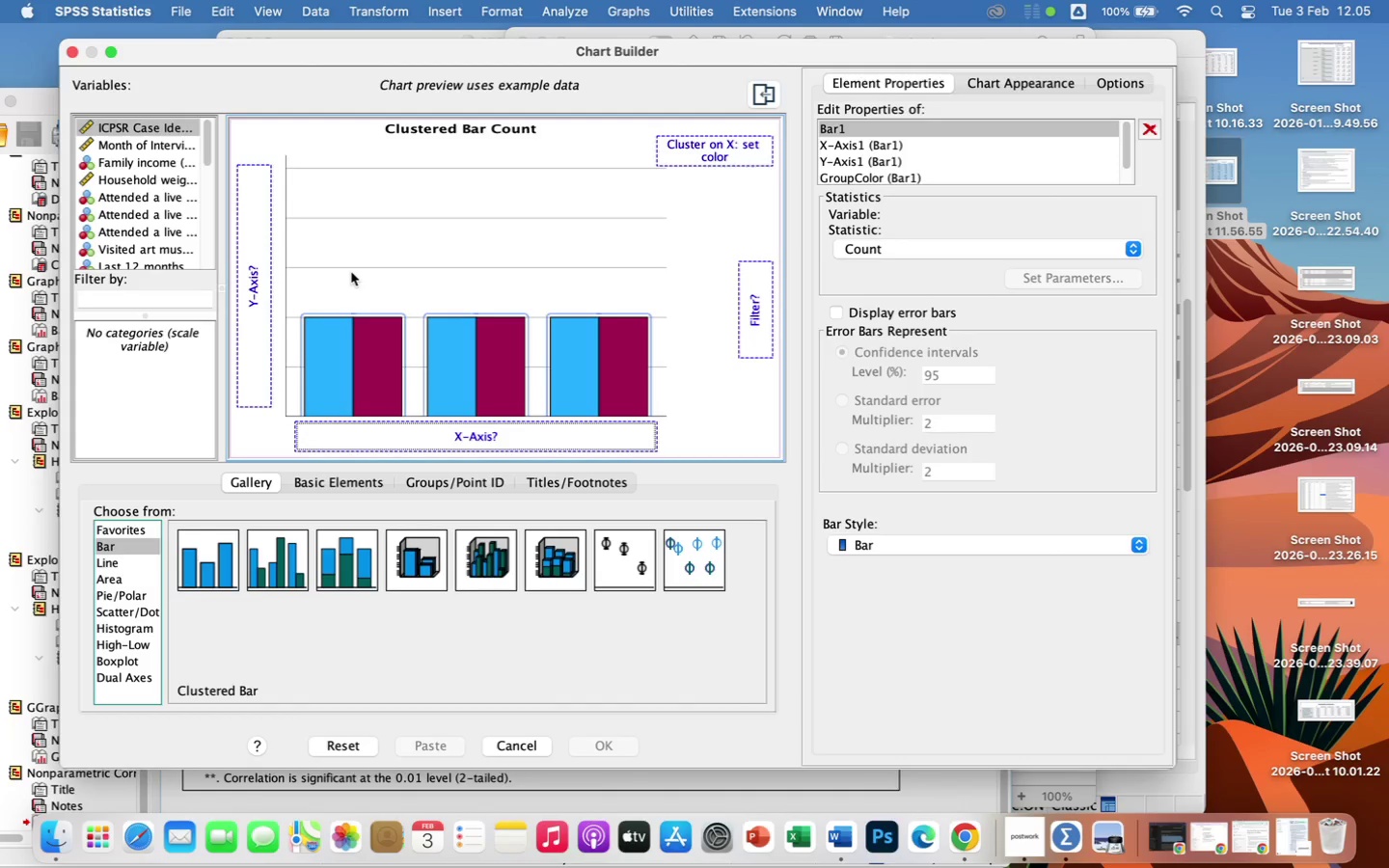 
scroll: coordinate [157, 235], scroll_direction: down, amount: 74.0
 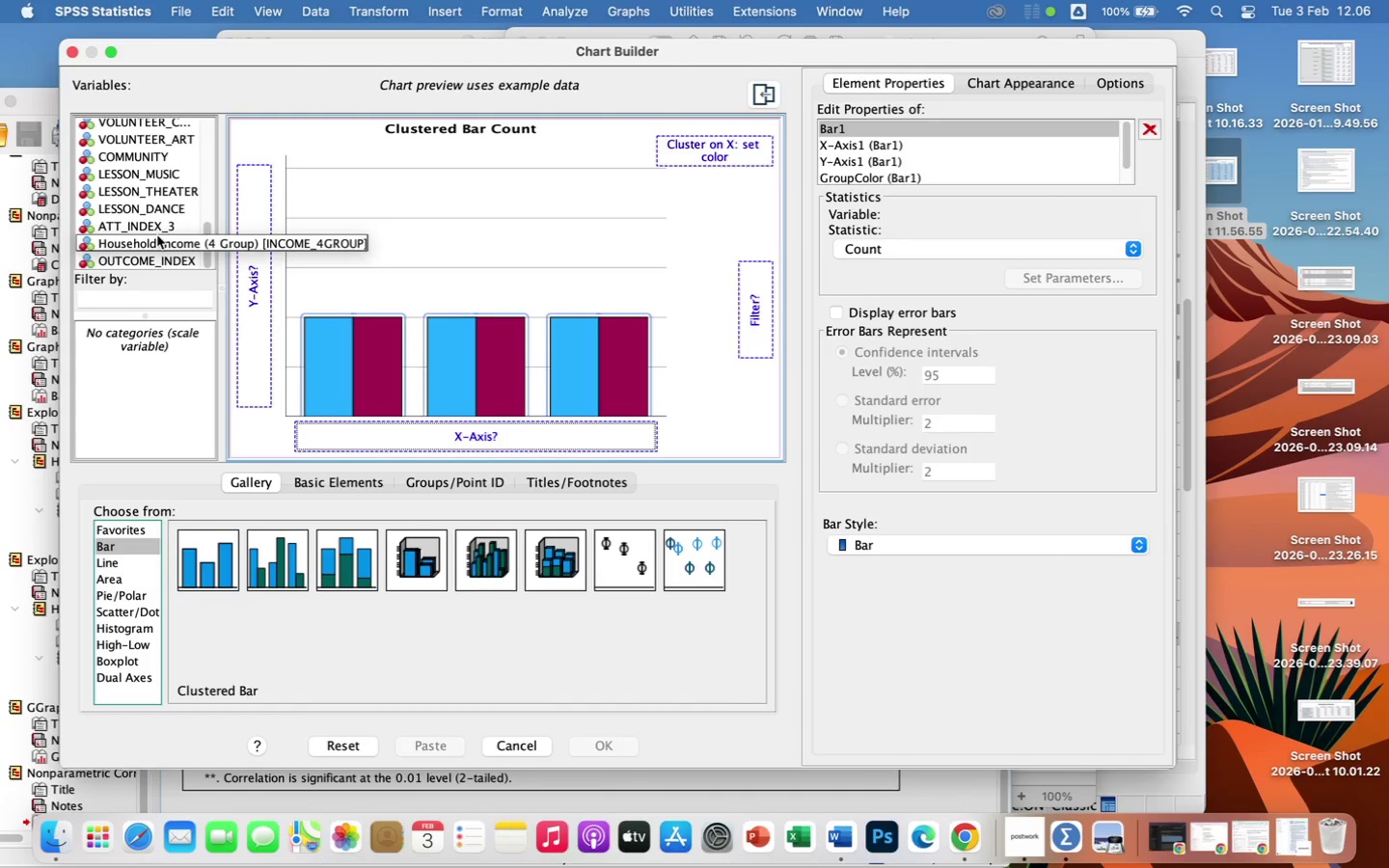 
left_click([157, 235])
 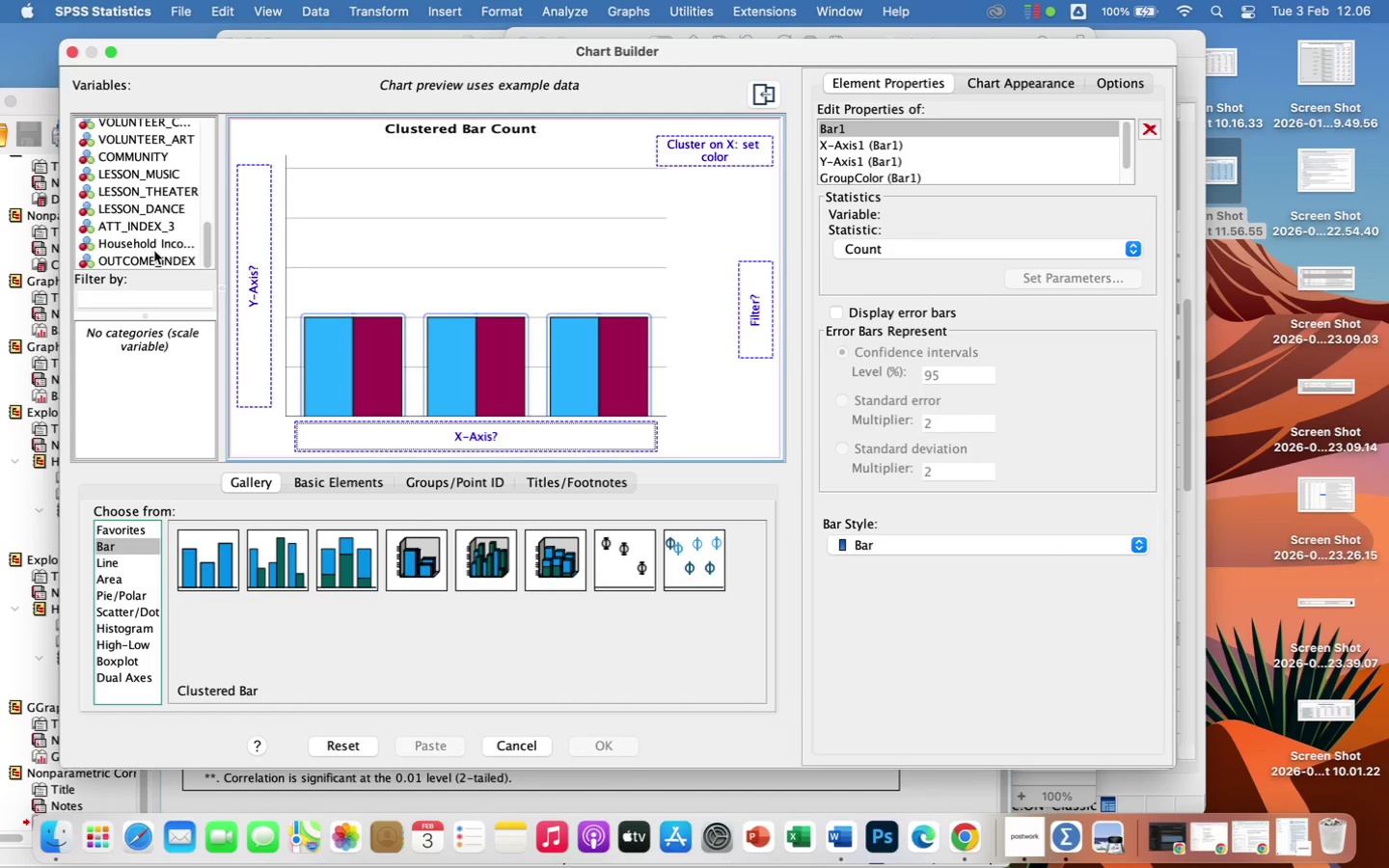 
left_click([152, 260])
 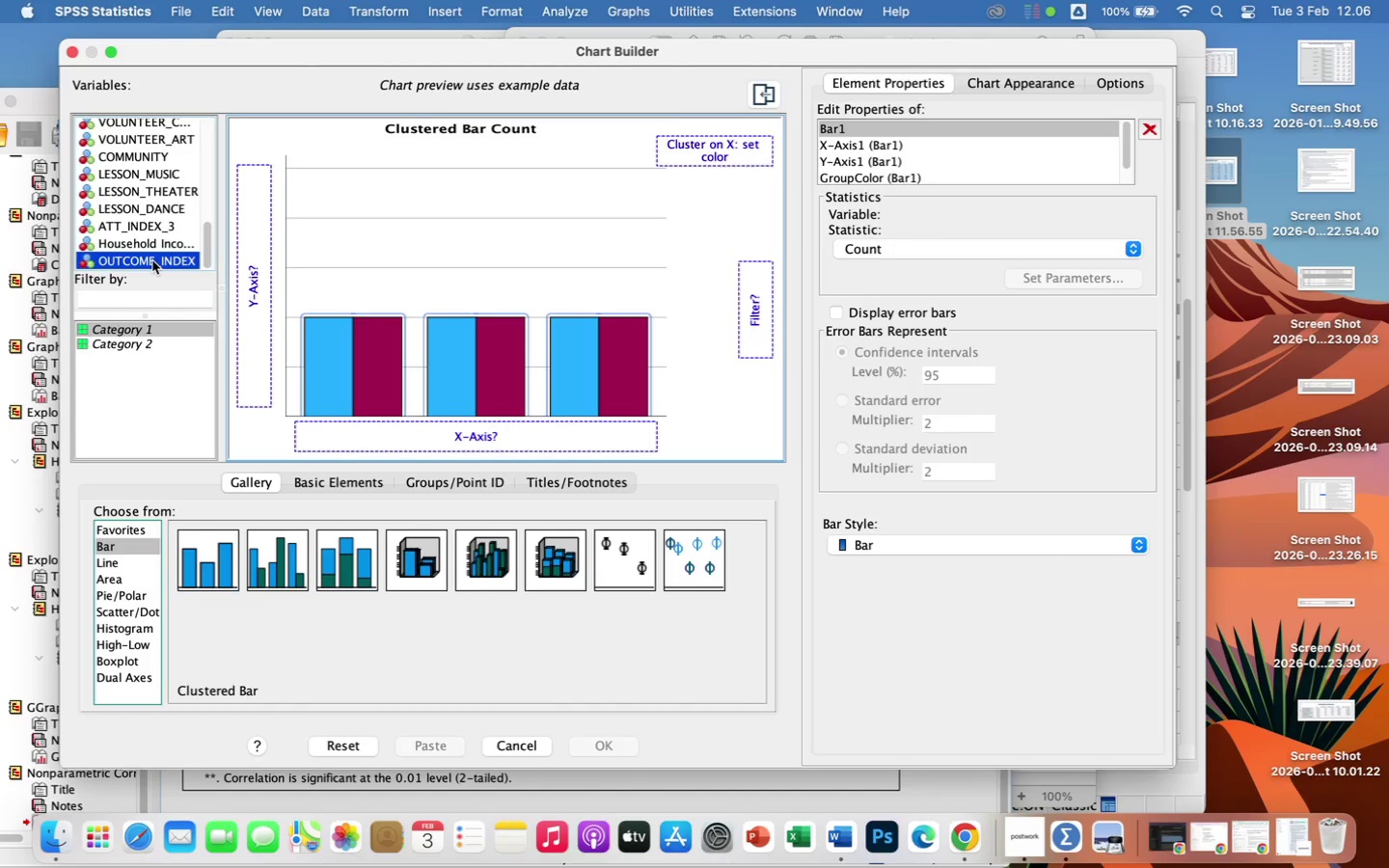 
left_click_drag(start_coordinate=[152, 260], to_coordinate=[245, 266])
 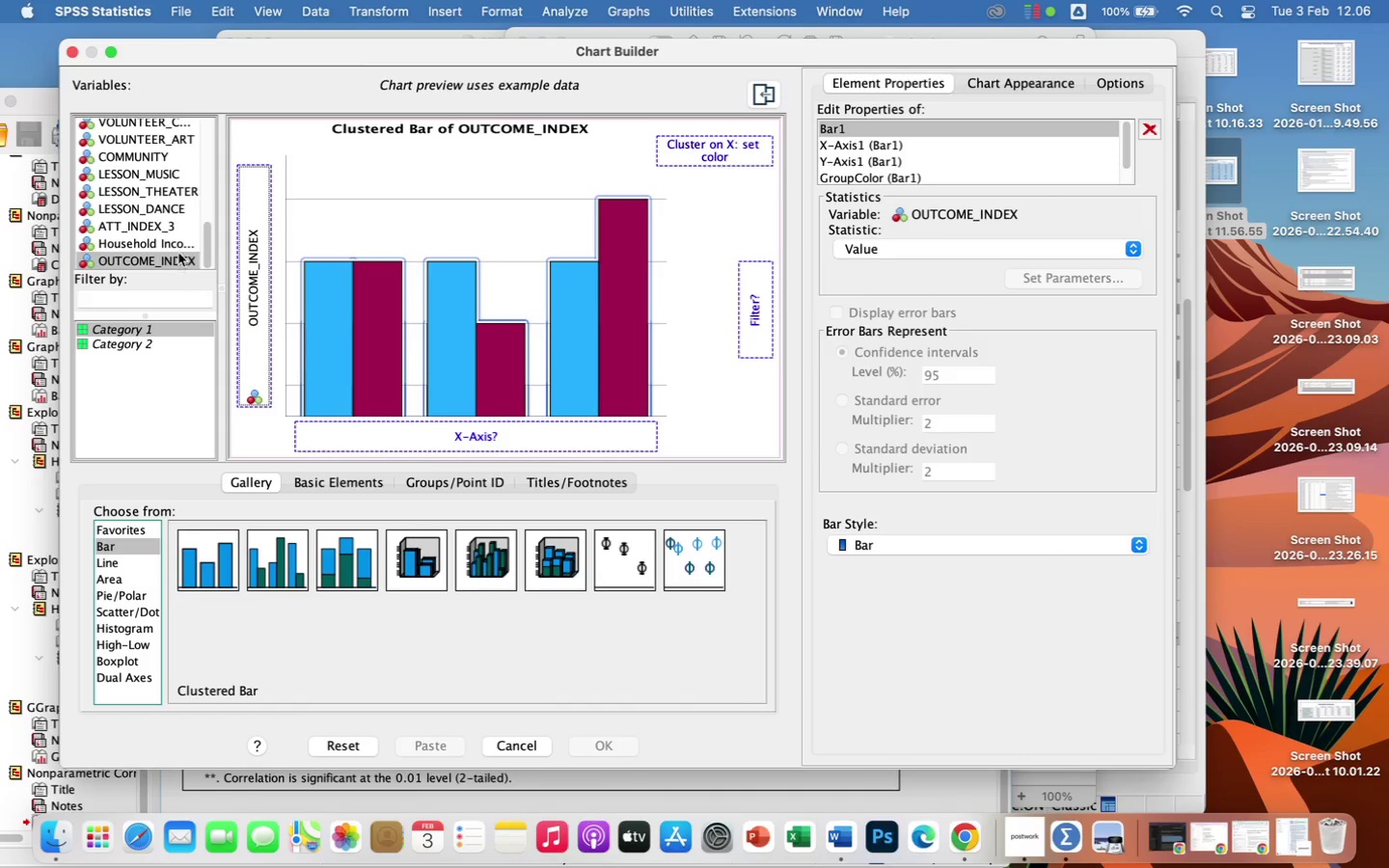 
left_click([172, 244])
 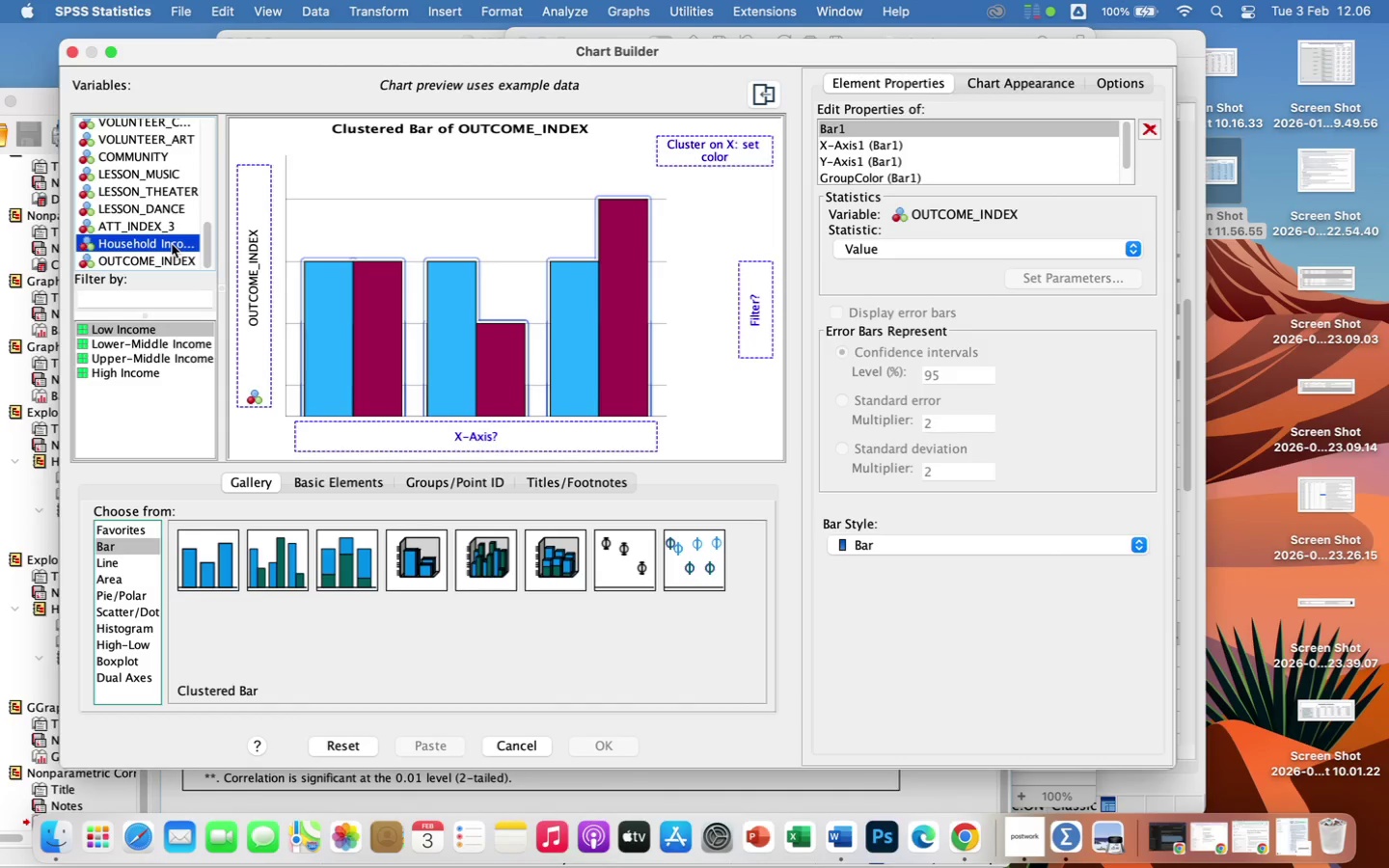 
left_click_drag(start_coordinate=[172, 244], to_coordinate=[353, 425])
 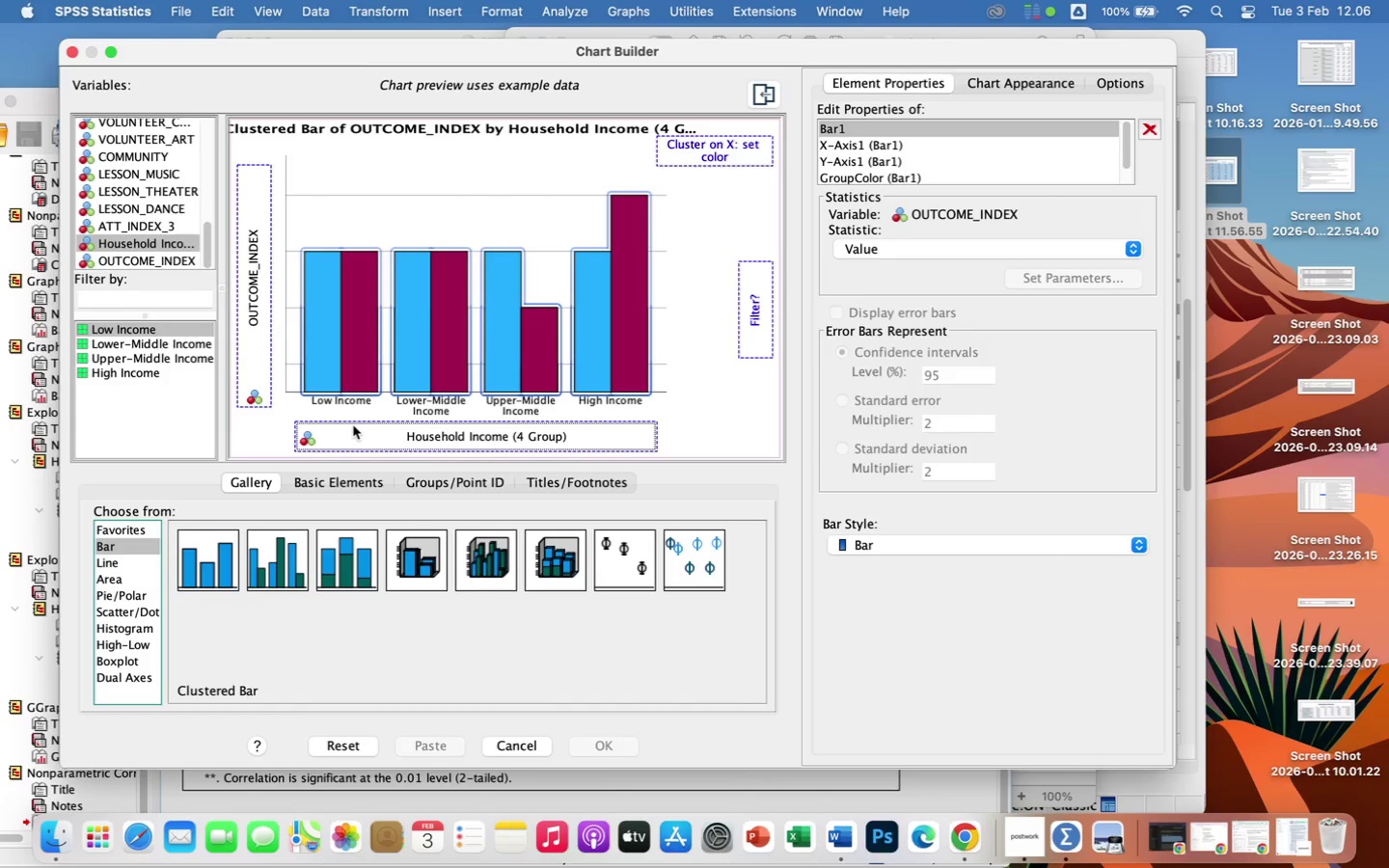 
wait(14.47)
 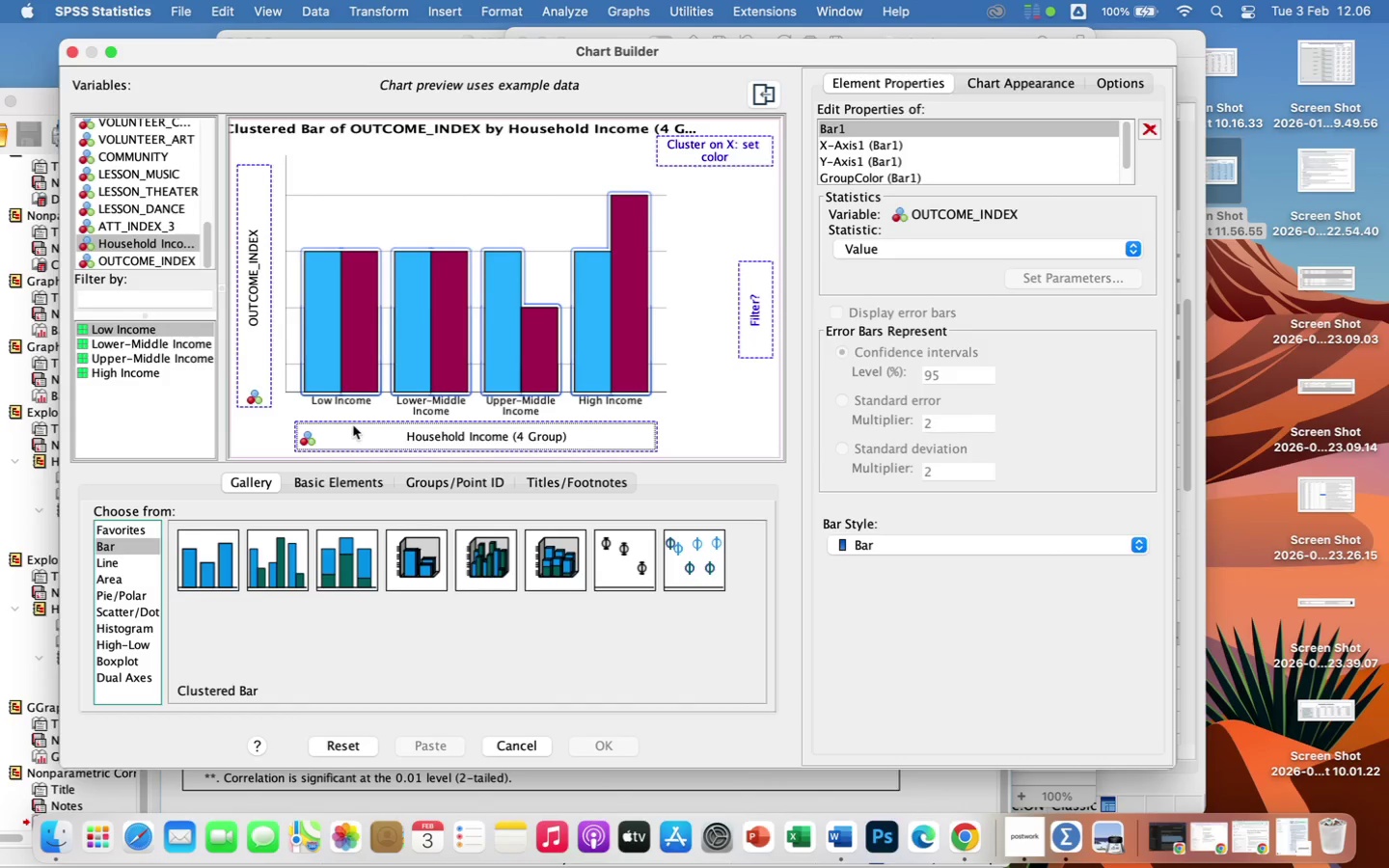 
left_click([892, 245])
 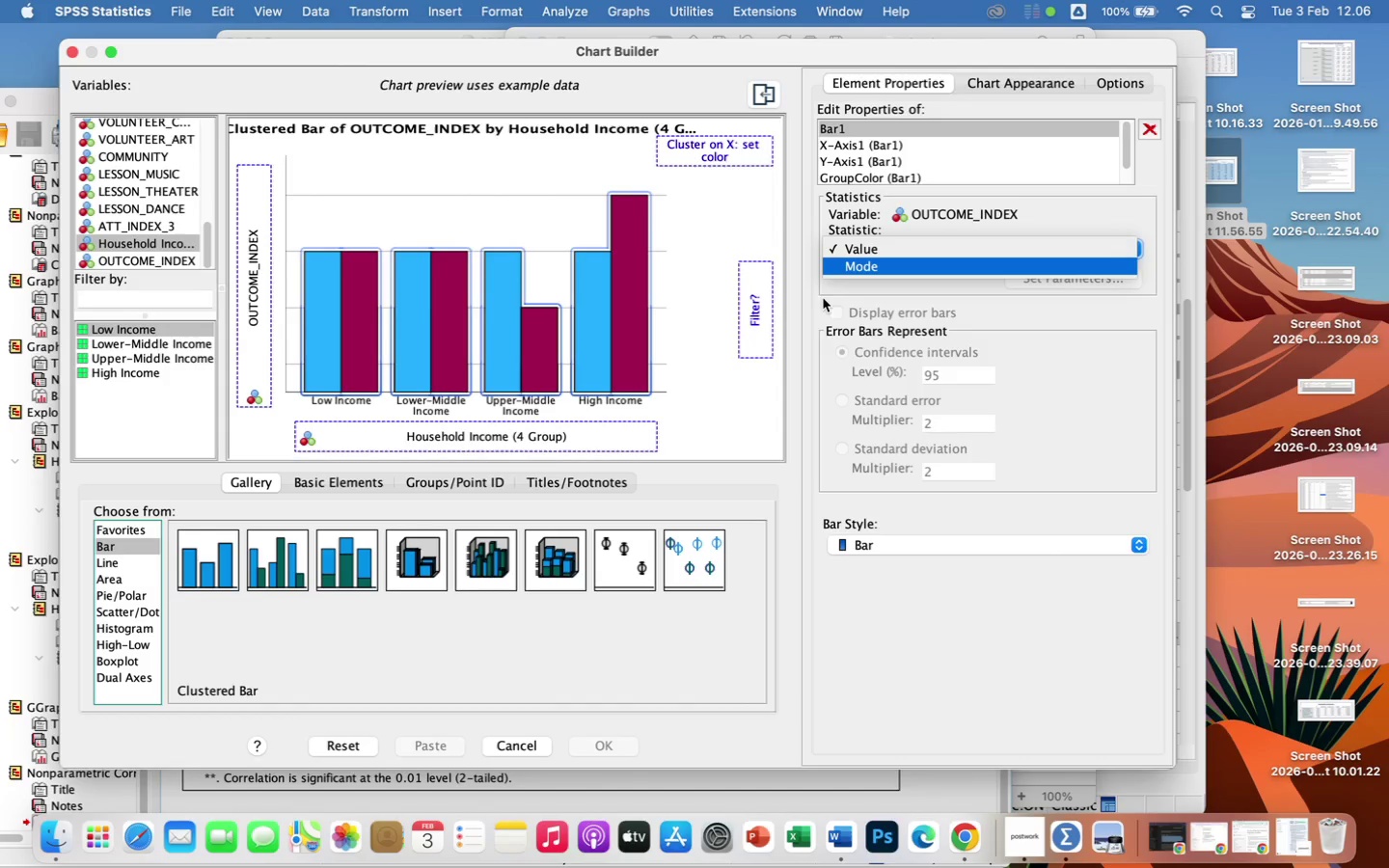 
left_click([802, 297])
 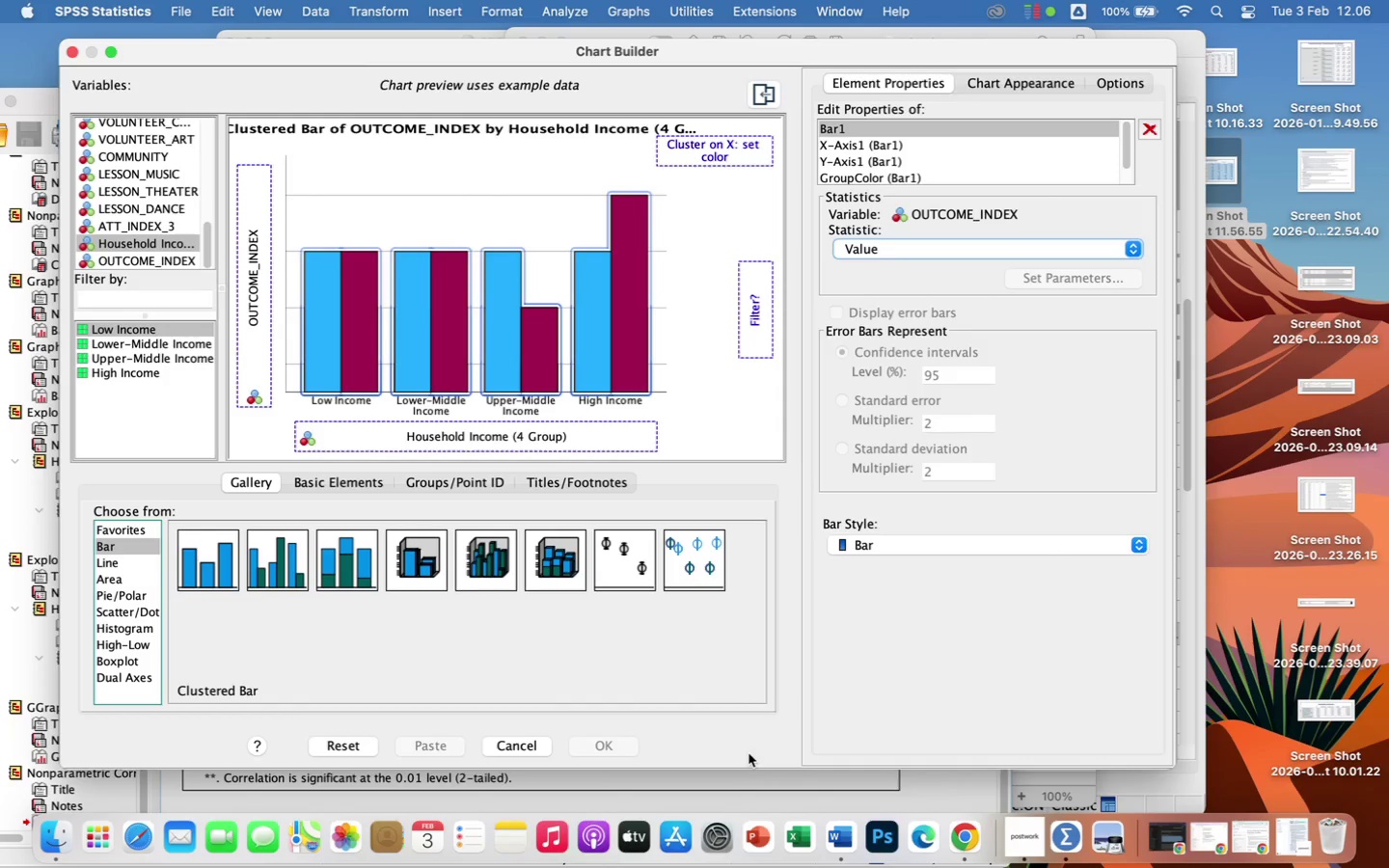 
wait(28.54)
 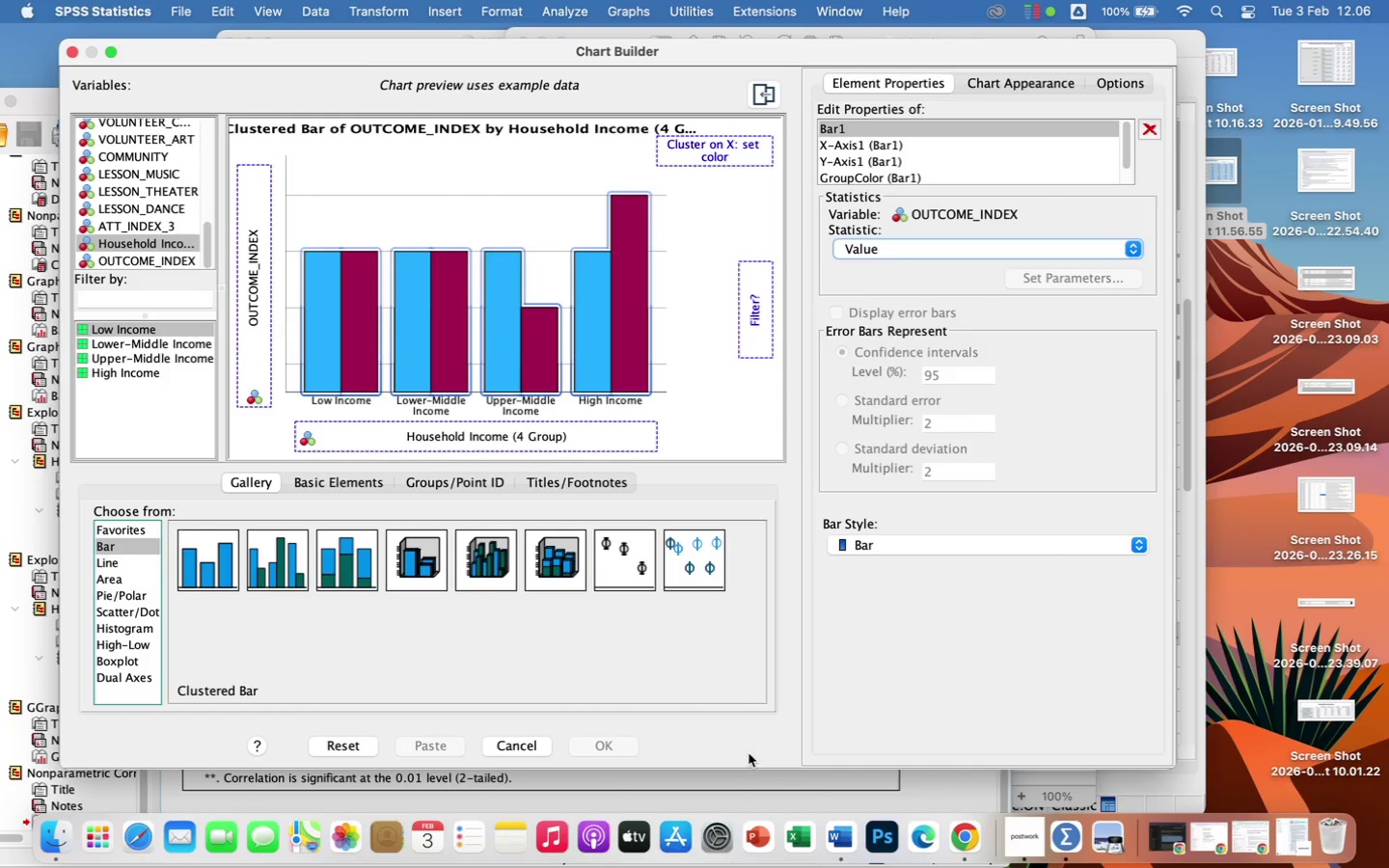 
left_click([360, 741])
 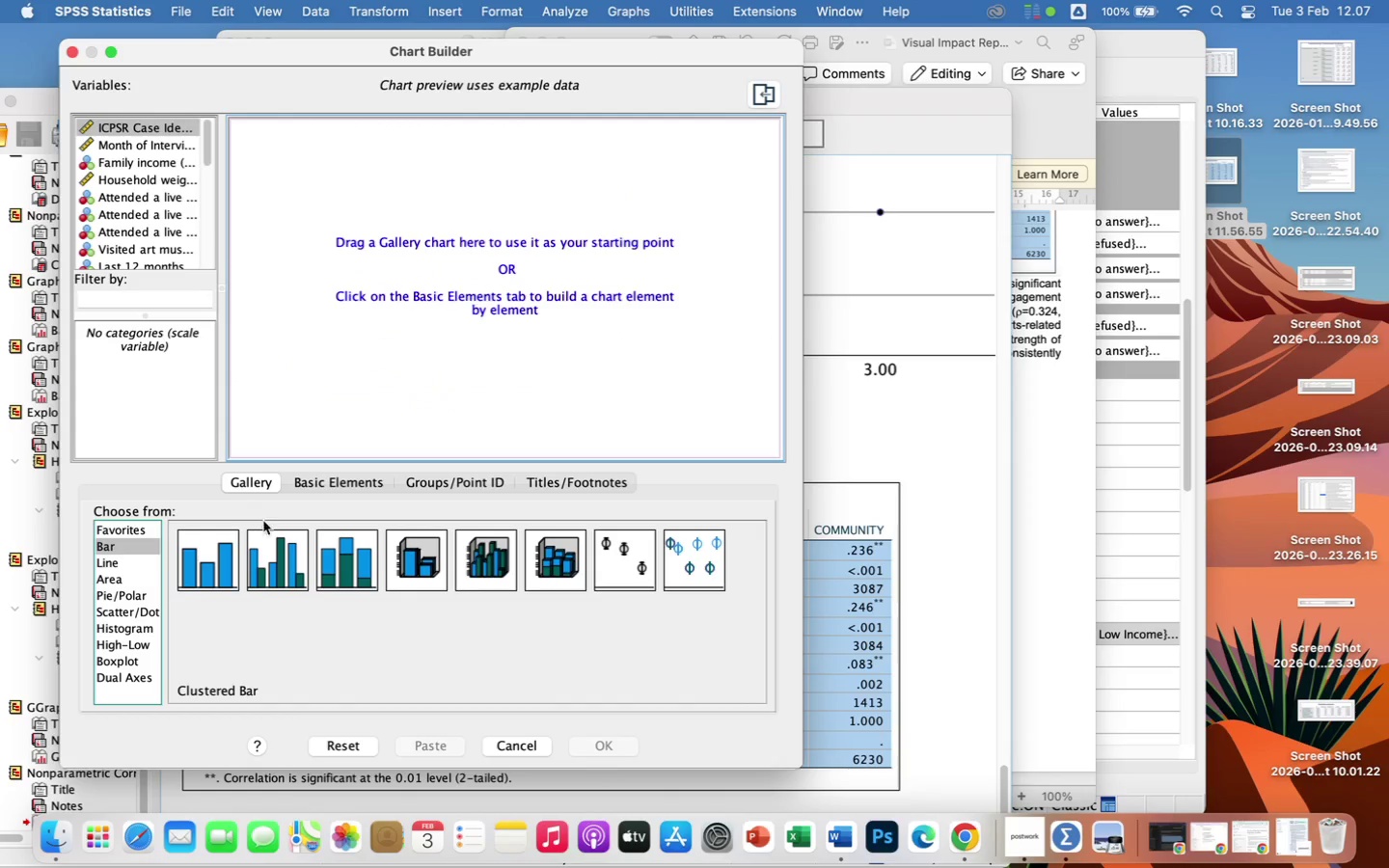 
left_click([280, 554])
 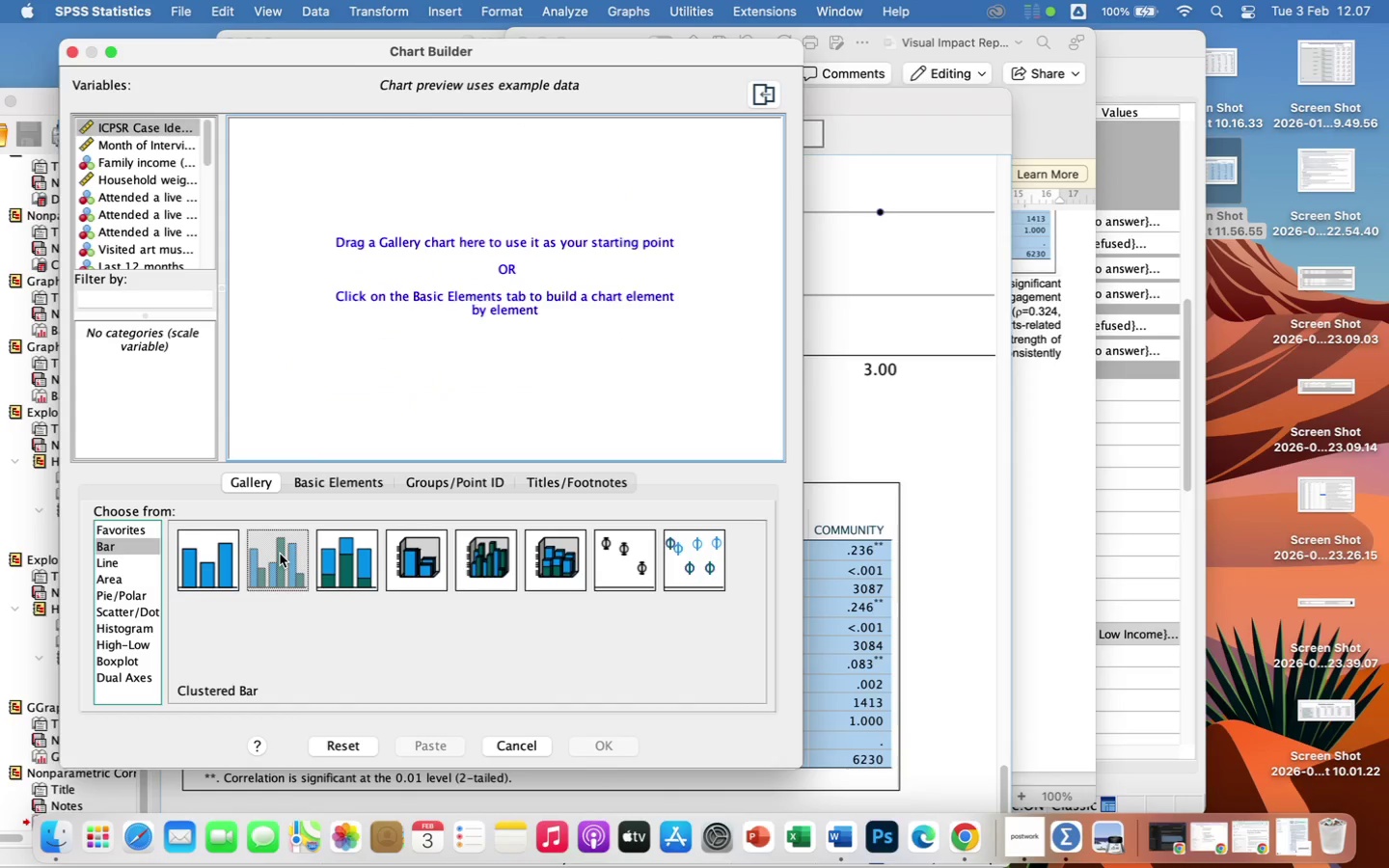 
left_click_drag(start_coordinate=[280, 554], to_coordinate=[394, 327])
 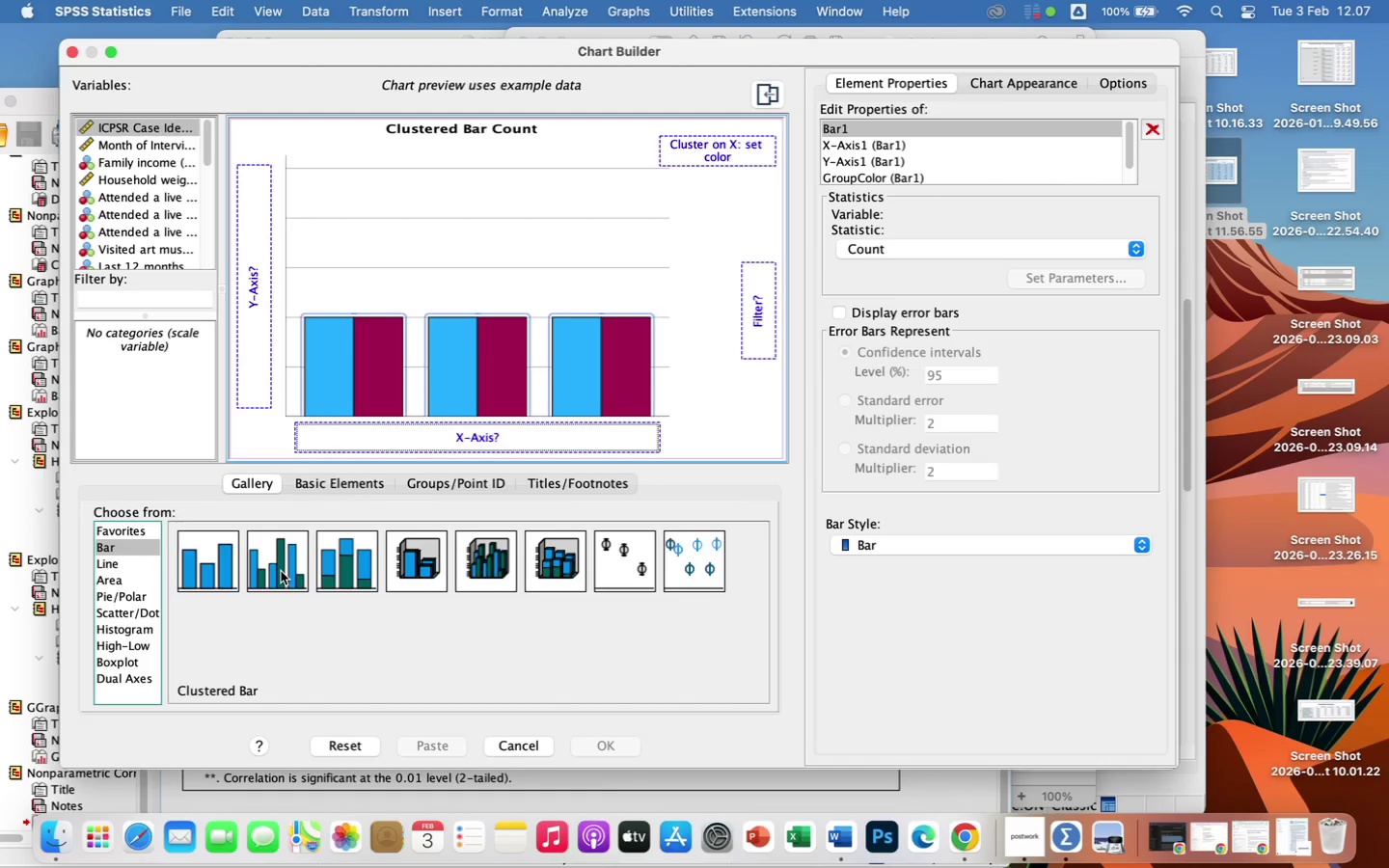 
left_click([274, 568])
 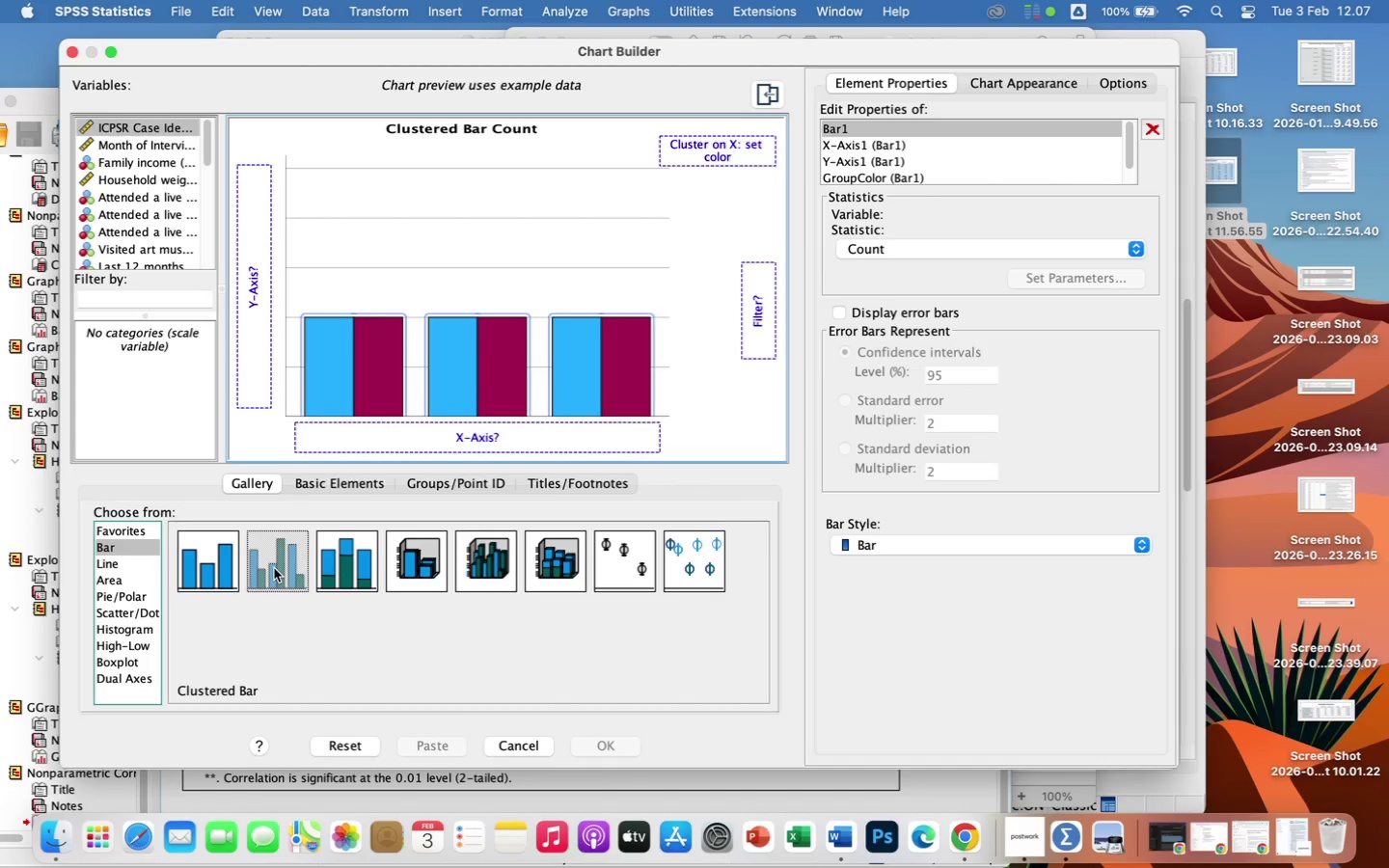 
left_click_drag(start_coordinate=[274, 568], to_coordinate=[406, 304])
 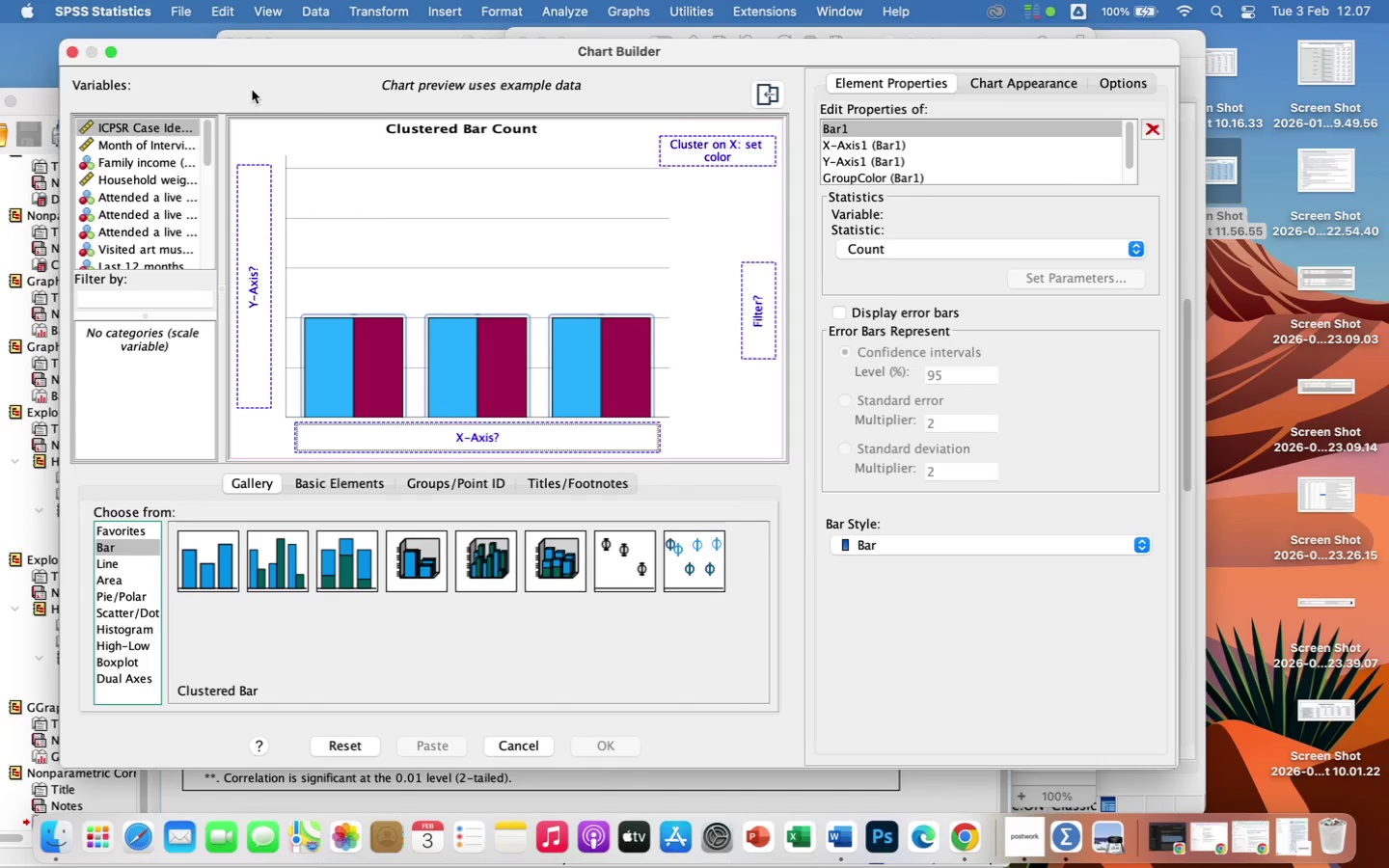 
scroll: coordinate [137, 196], scroll_direction: down, amount: 72.0
 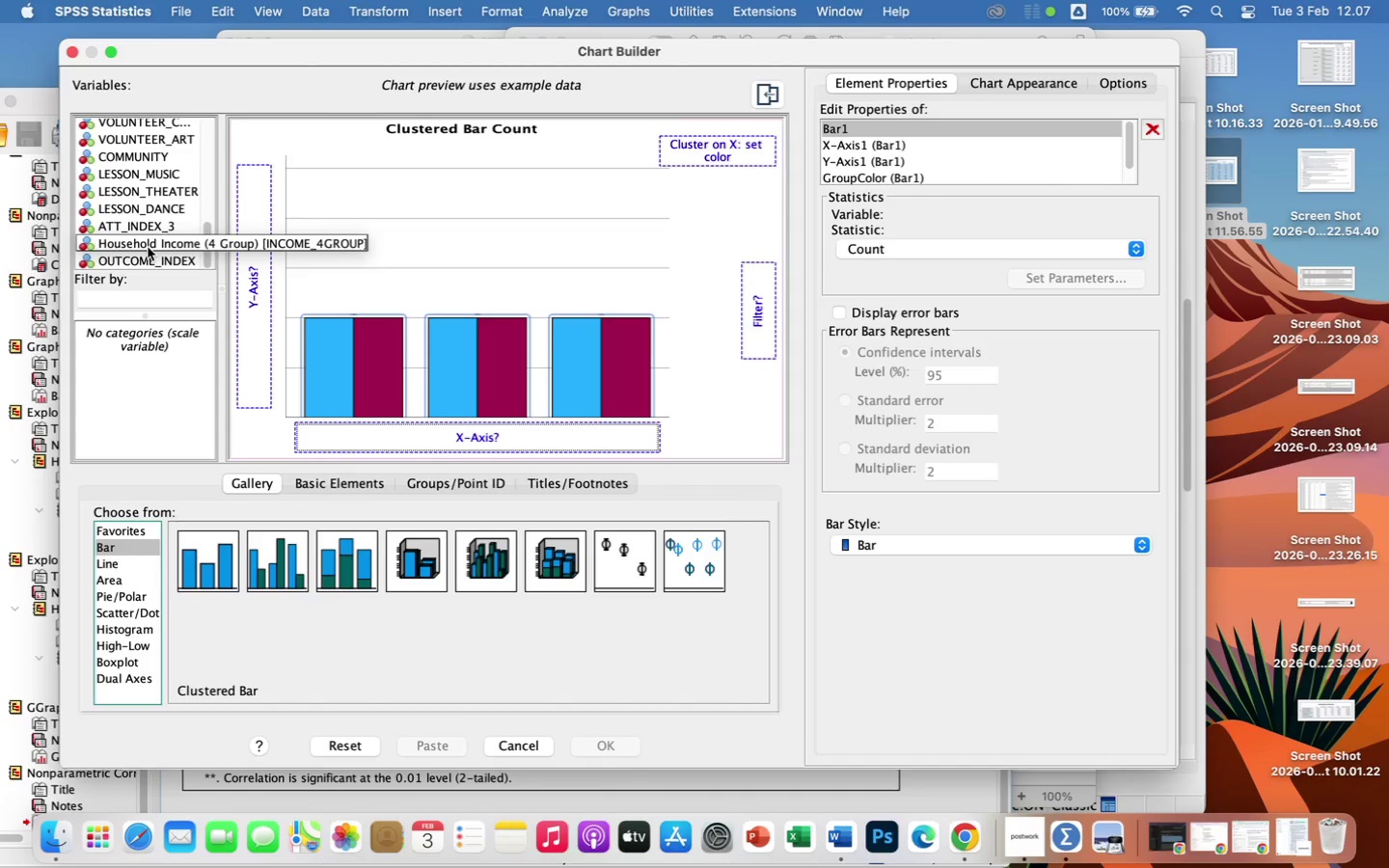 
left_click([148, 247])
 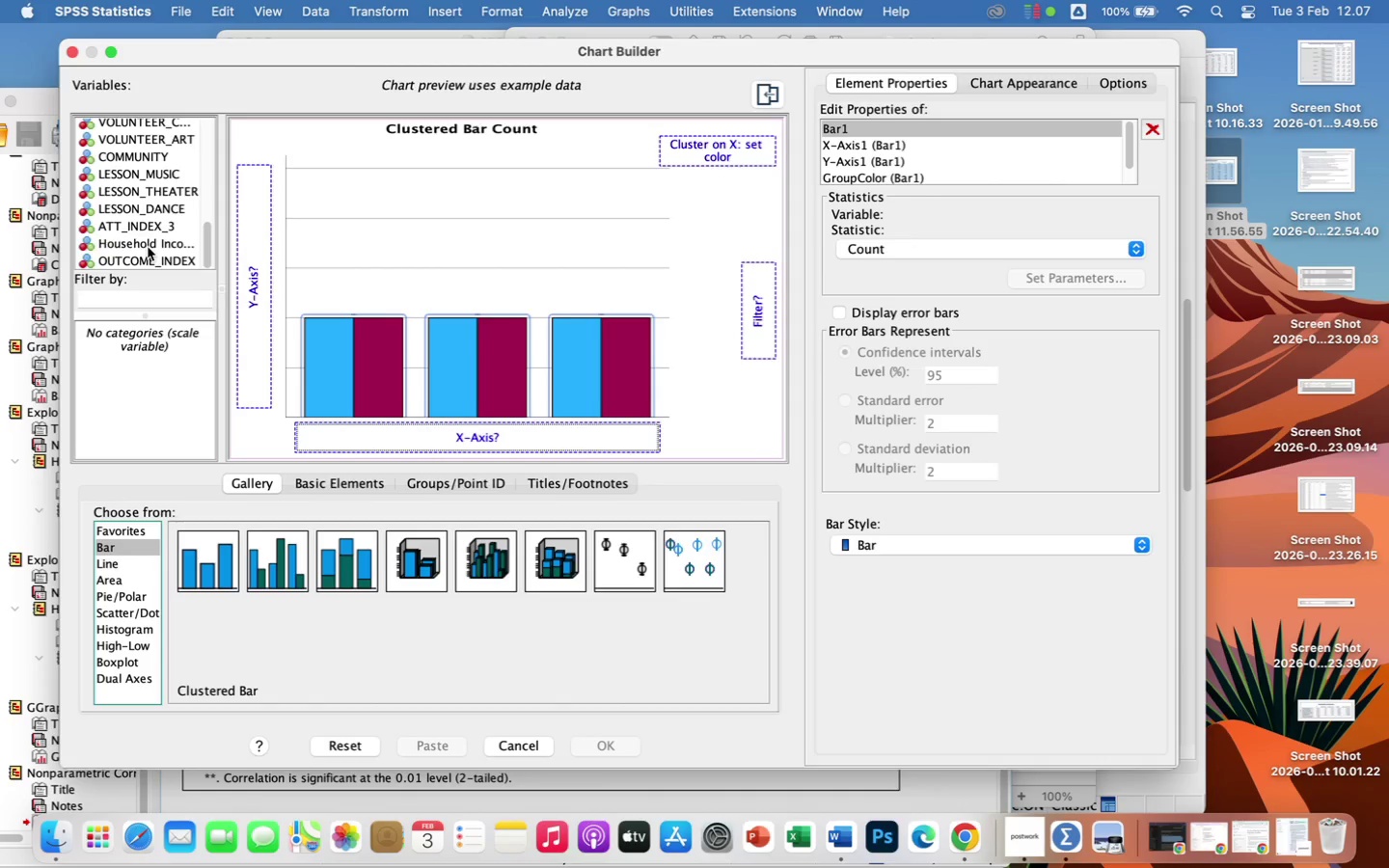 
left_click([148, 247])
 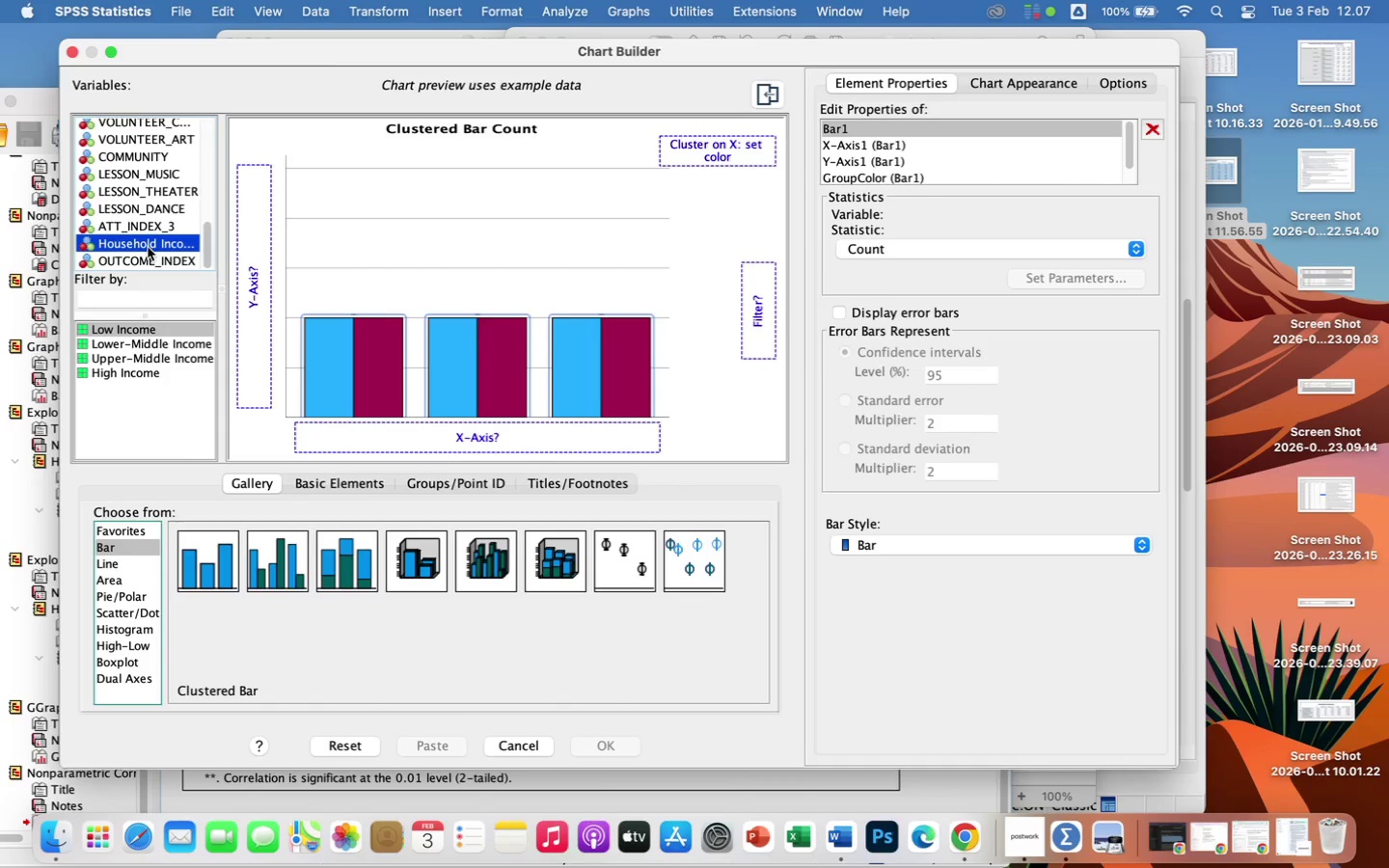 
left_click_drag(start_coordinate=[148, 247], to_coordinate=[353, 441])
 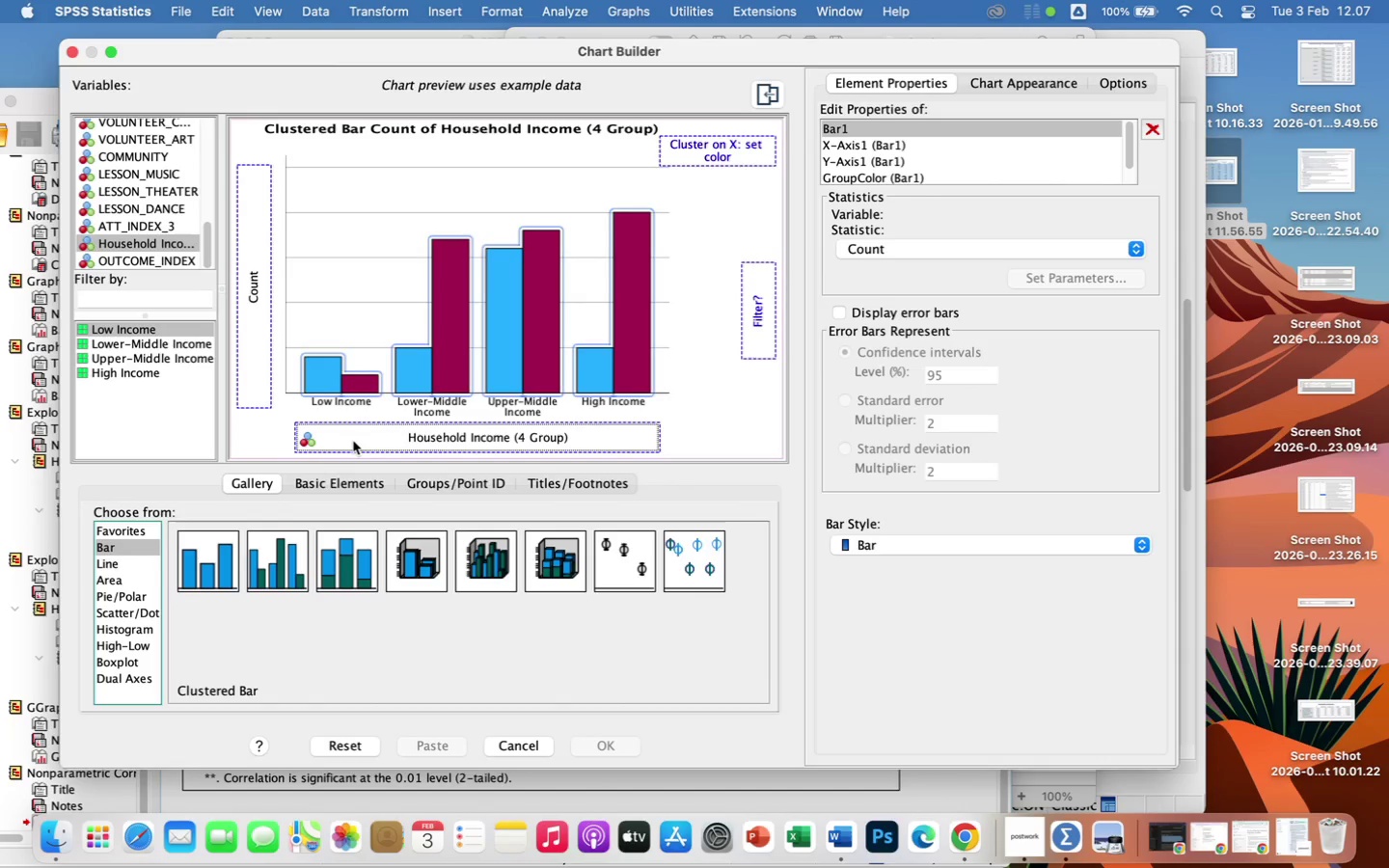 
wait(10.8)
 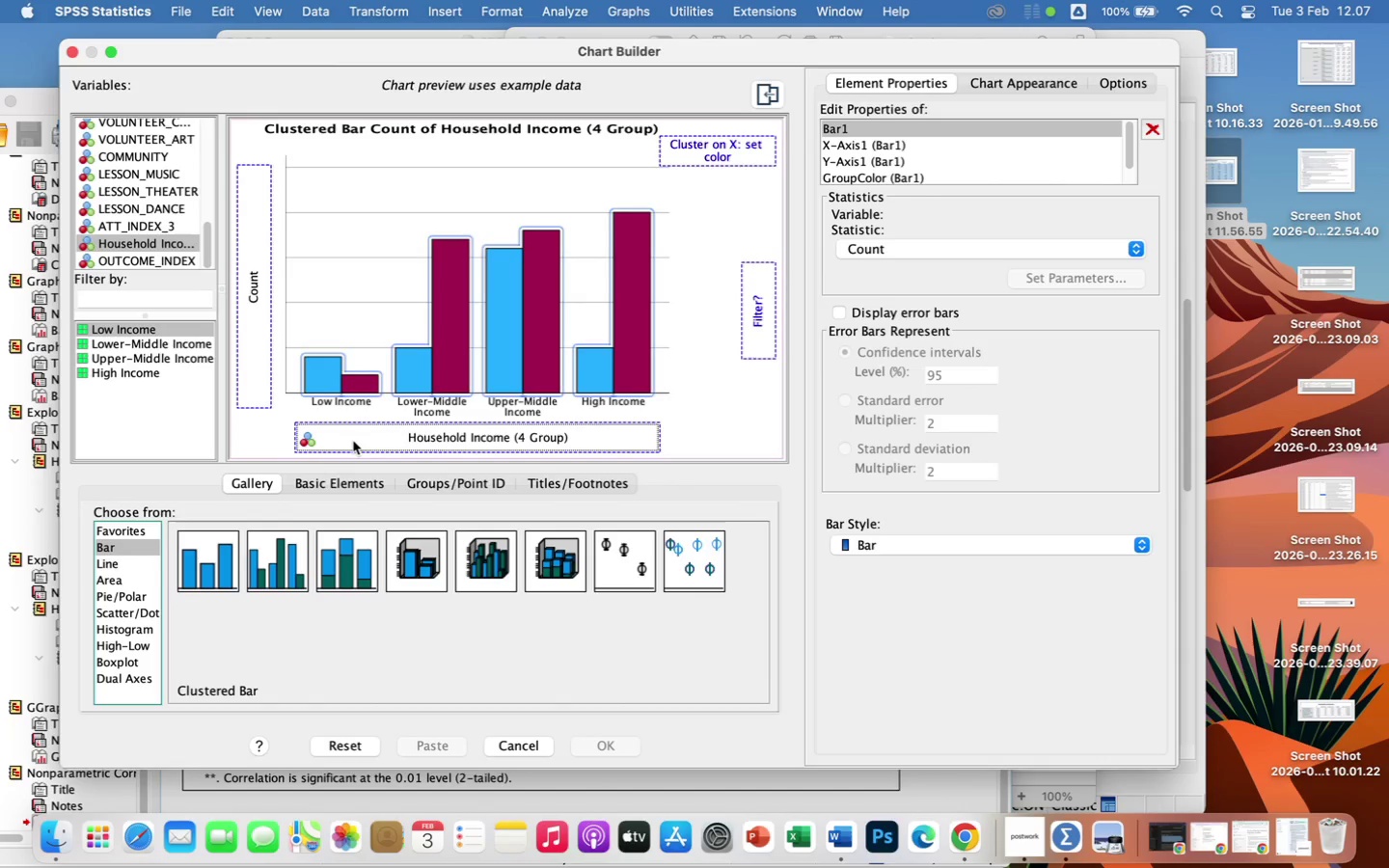 
scroll: coordinate [170, 215], scroll_direction: down, amount: 5.0
 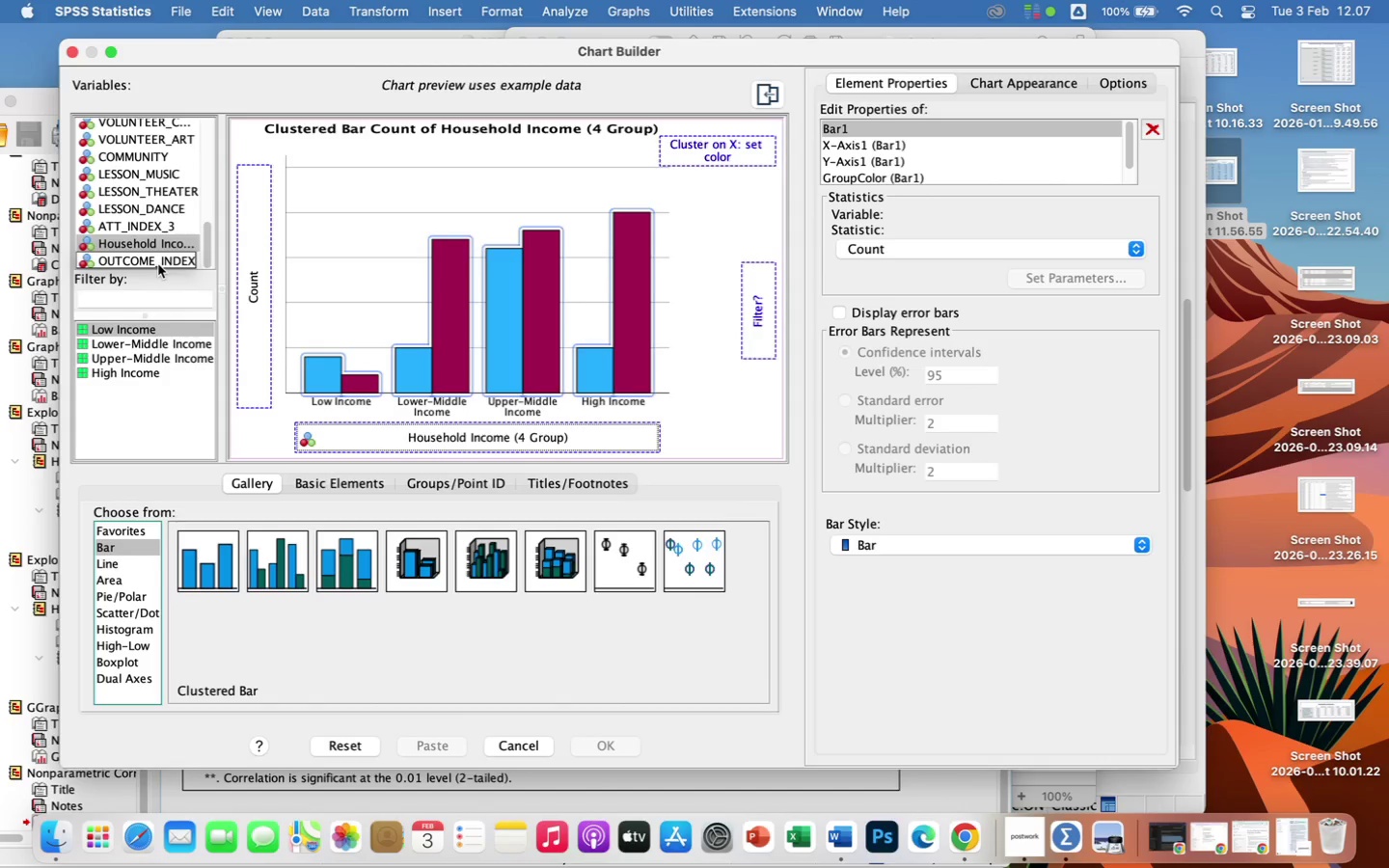 
left_click([158, 264])
 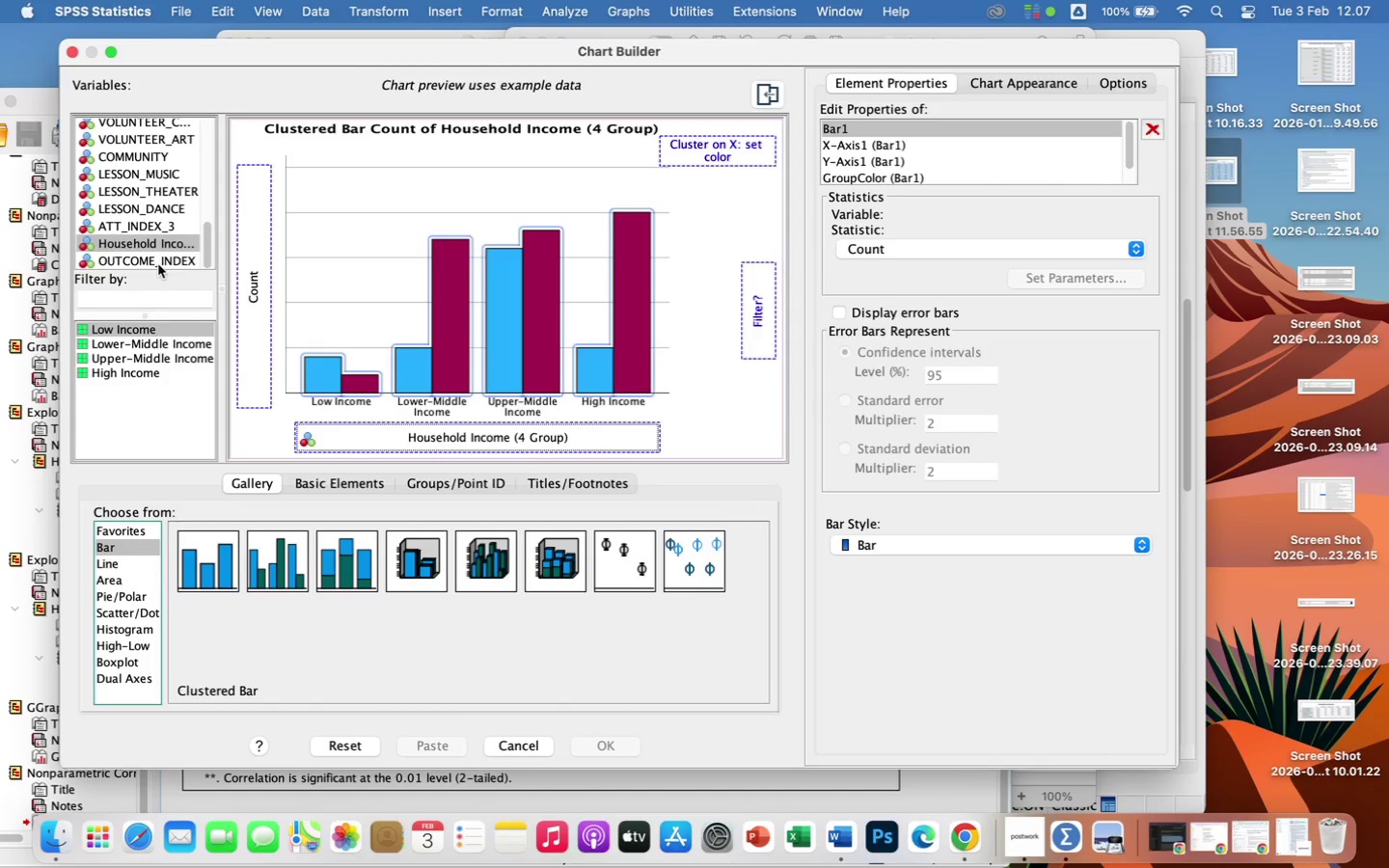 
left_click([158, 264])
 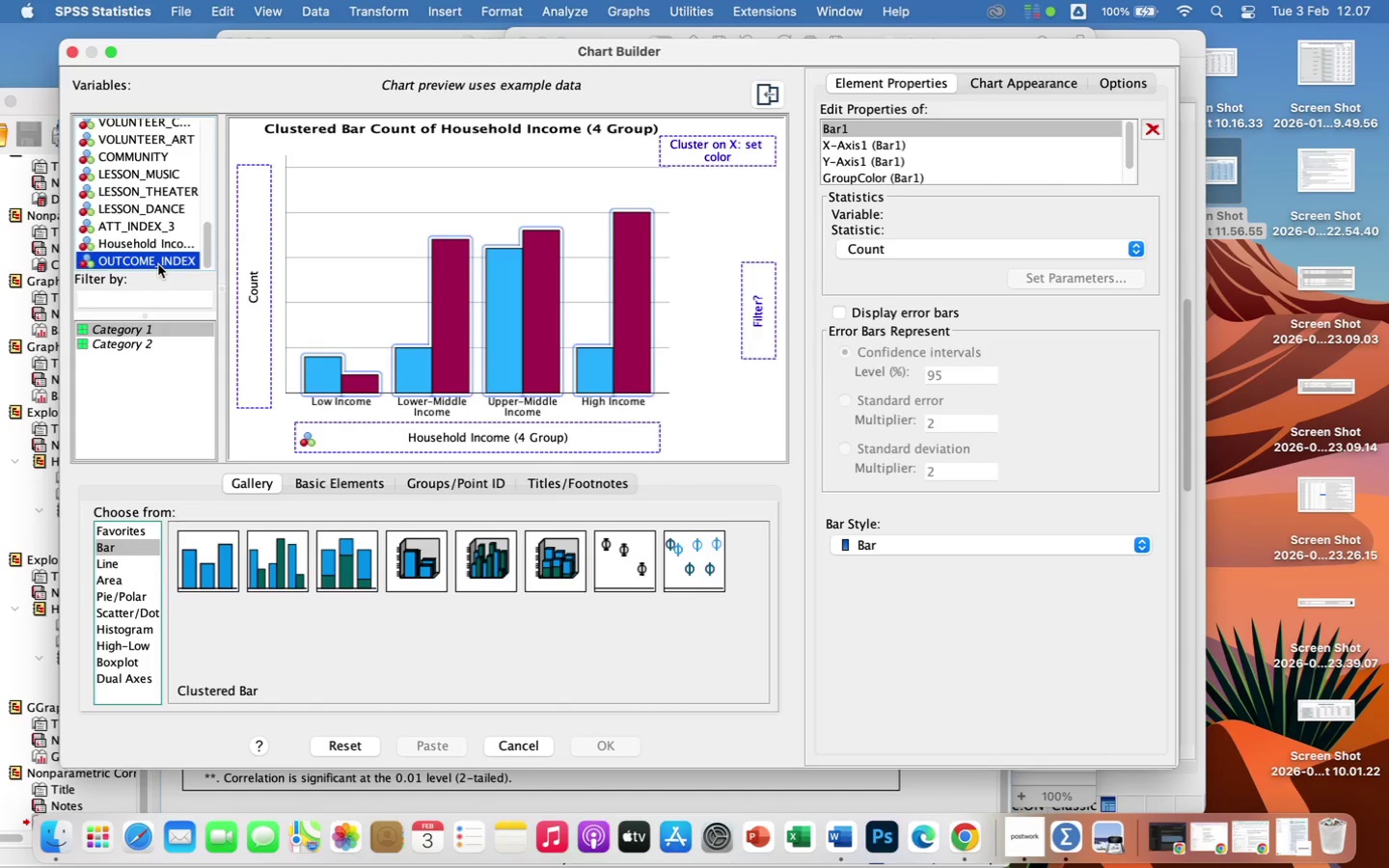 
left_click_drag(start_coordinate=[158, 264], to_coordinate=[680, 136])
 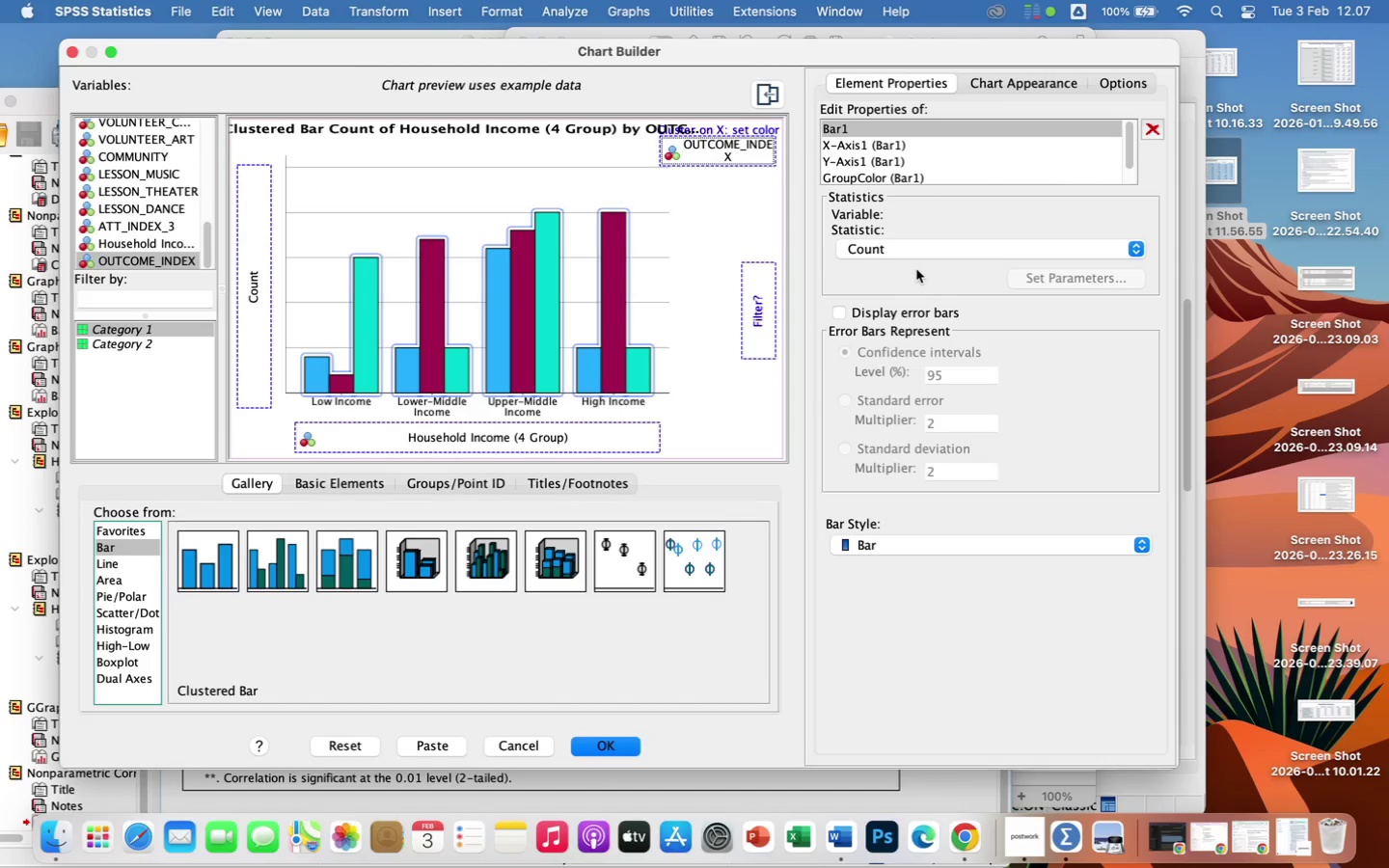 
wait(13.7)
 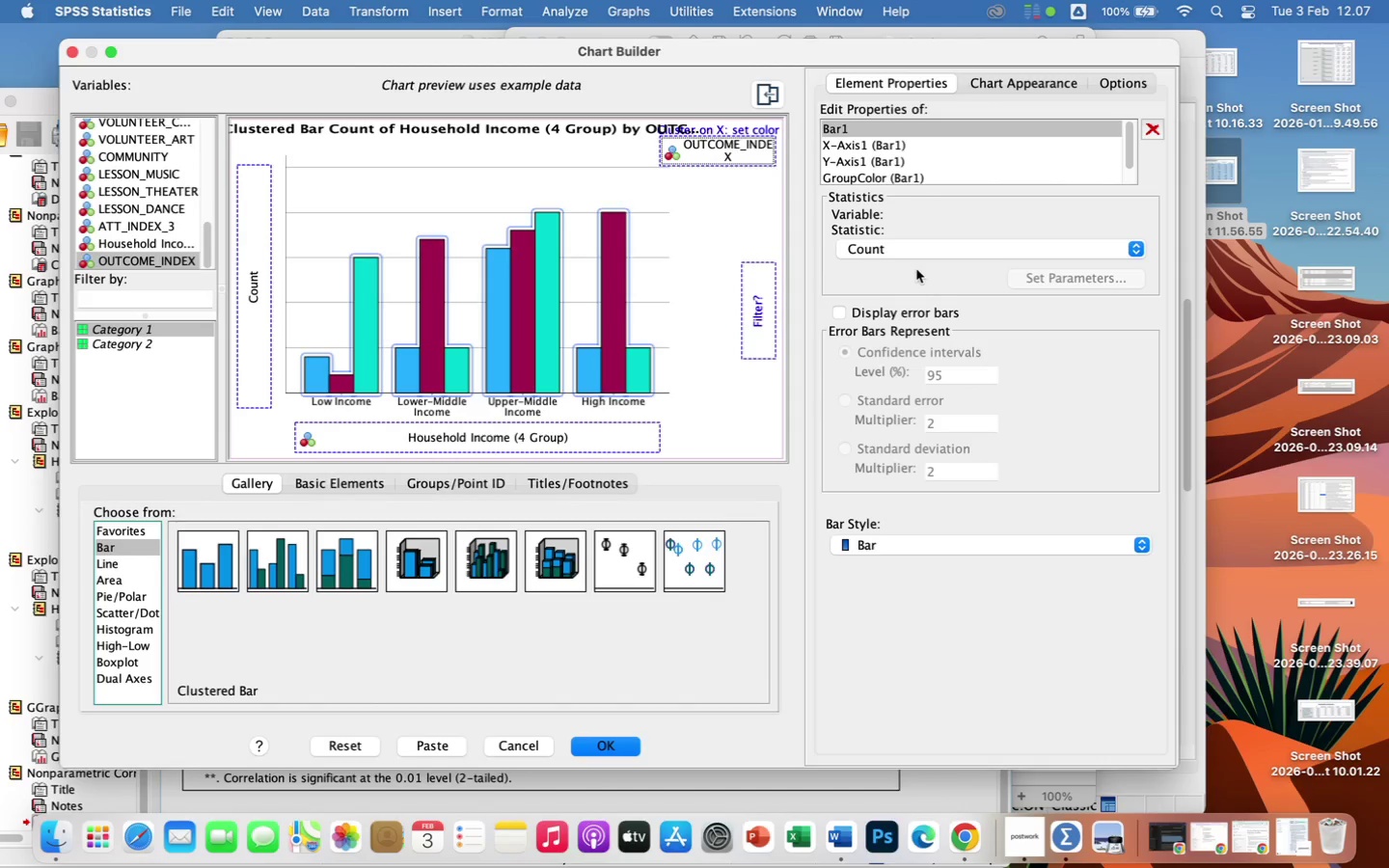 
left_click([919, 246])
 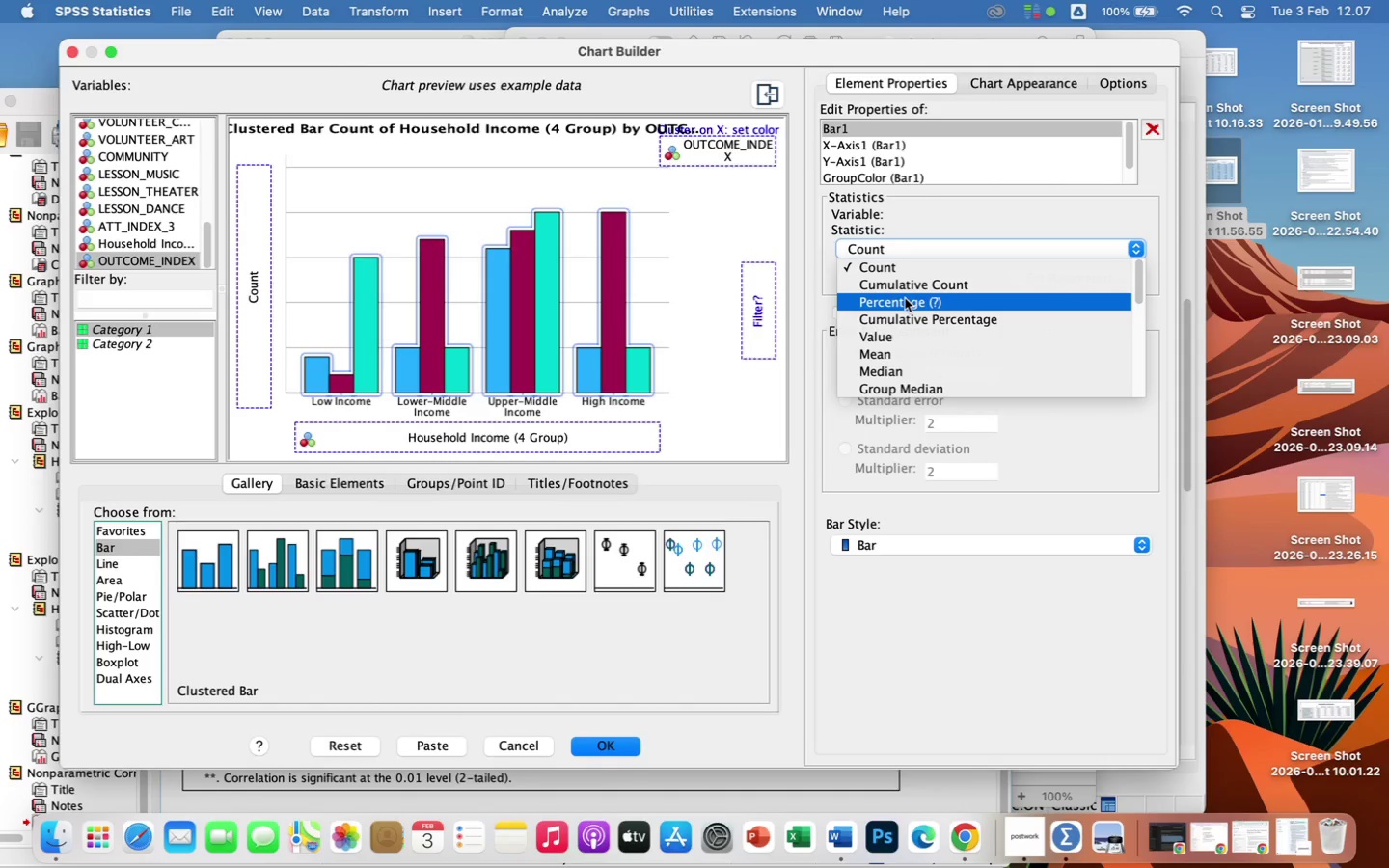 
wait(11.38)
 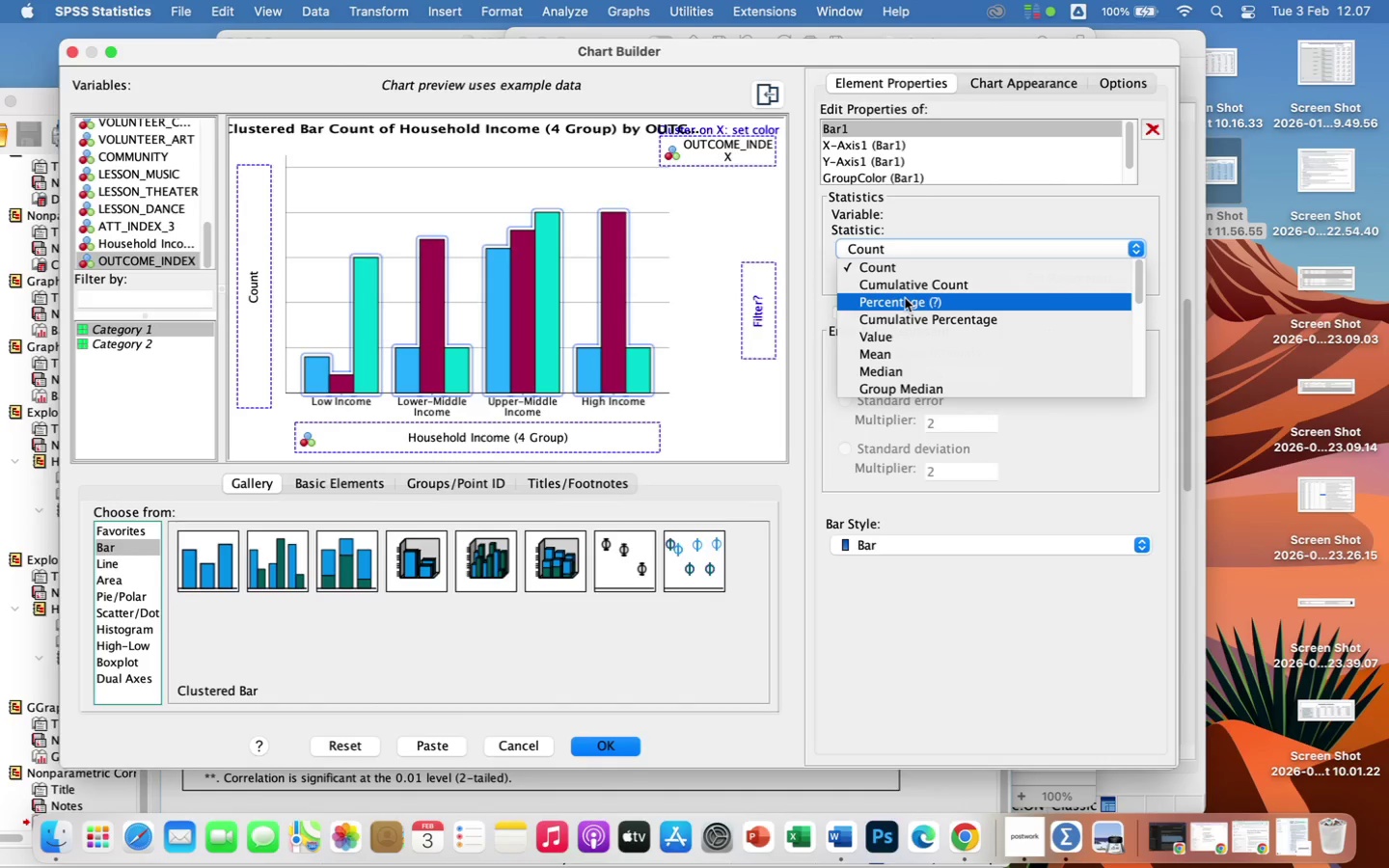 
left_click([894, 354])
 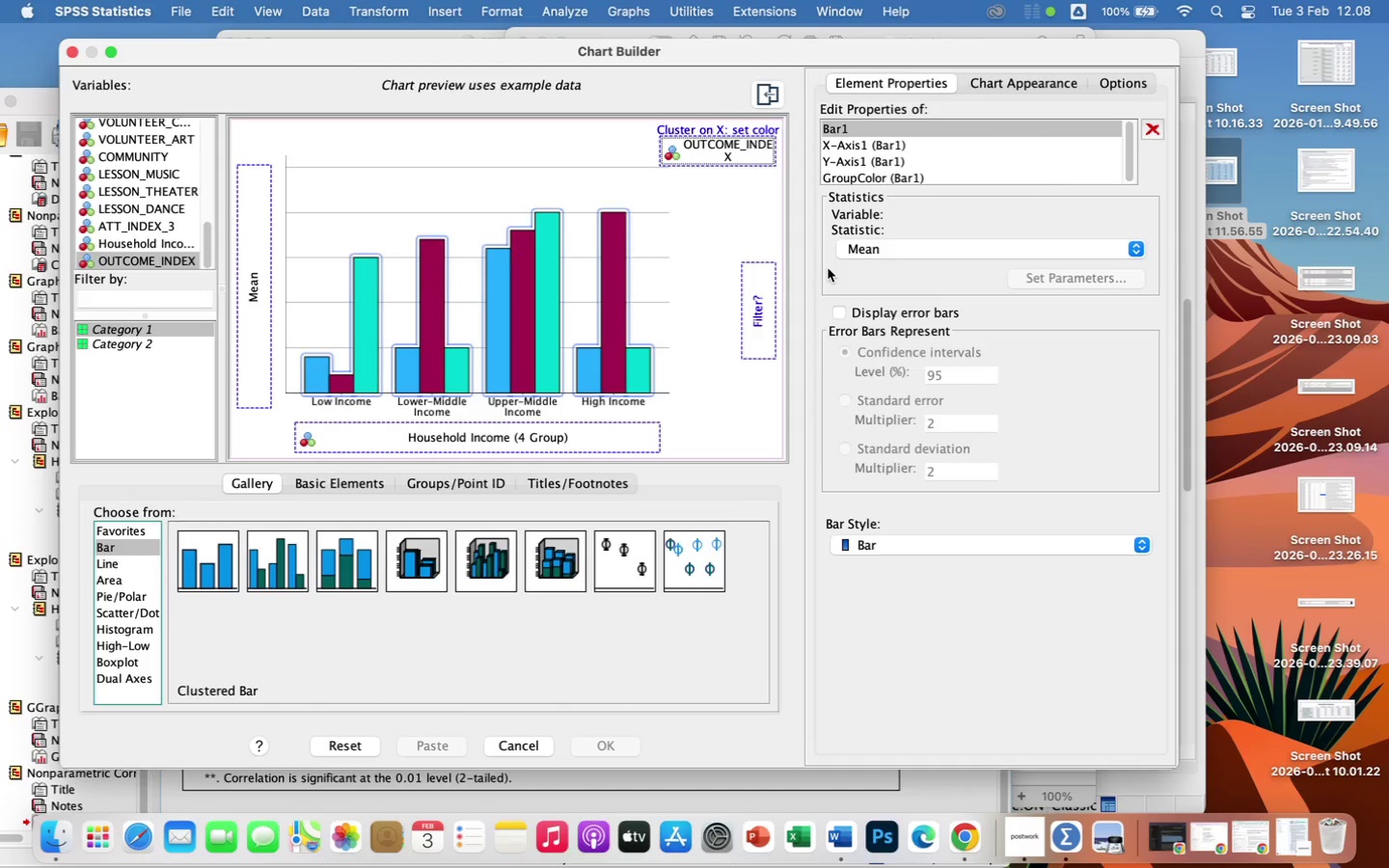 
wait(22.19)
 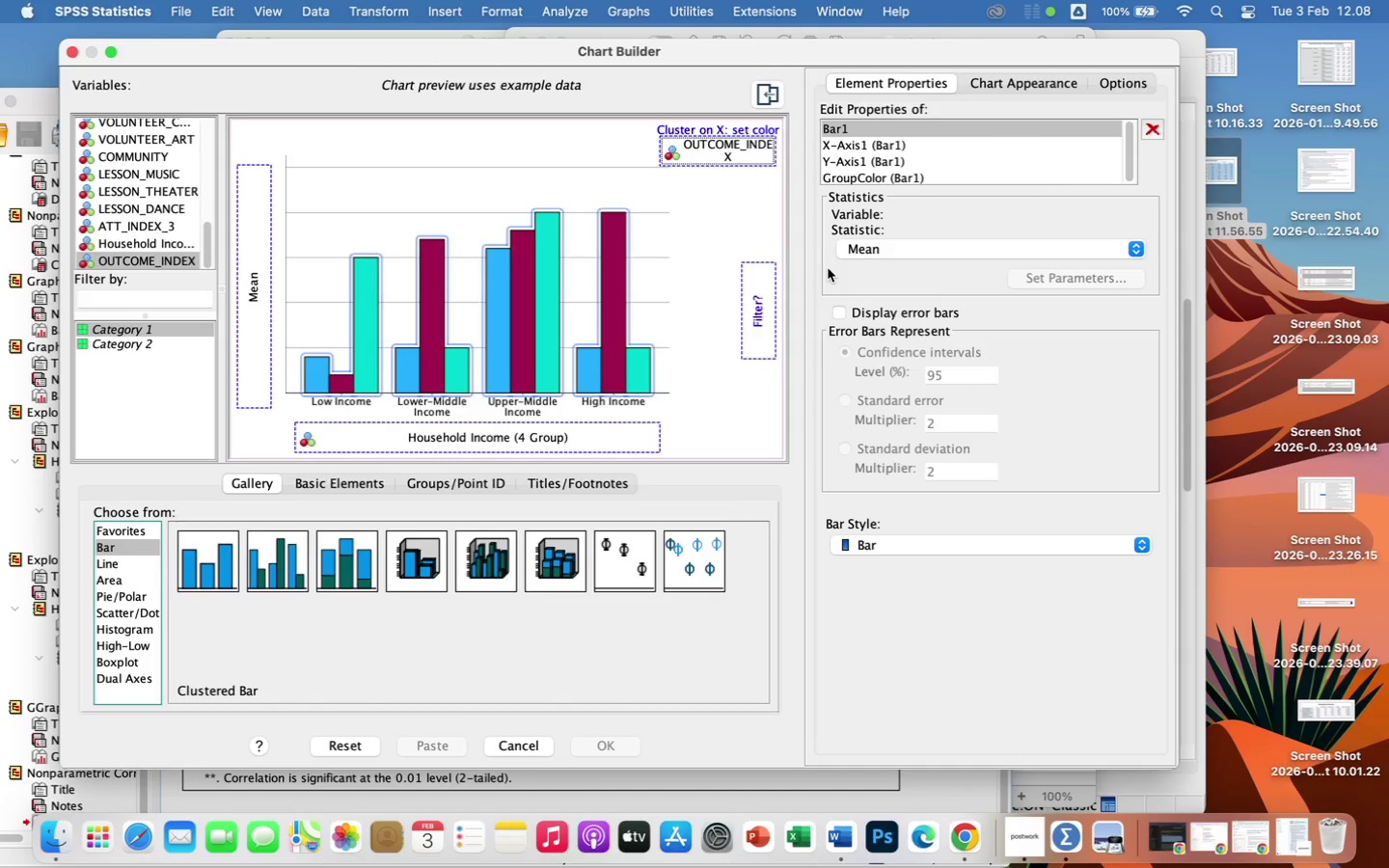 
left_click([999, 83])
 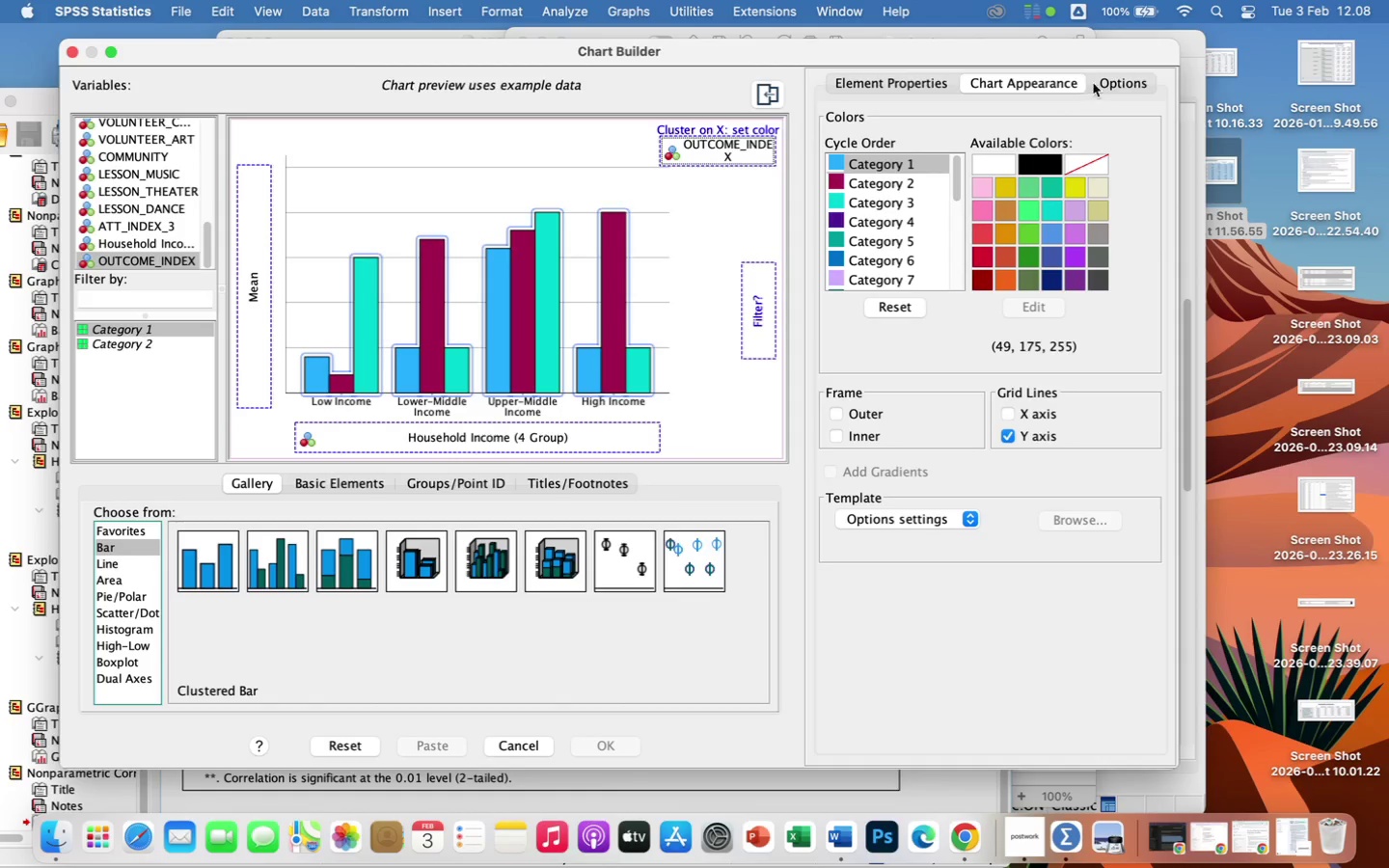 
left_click([1115, 83])
 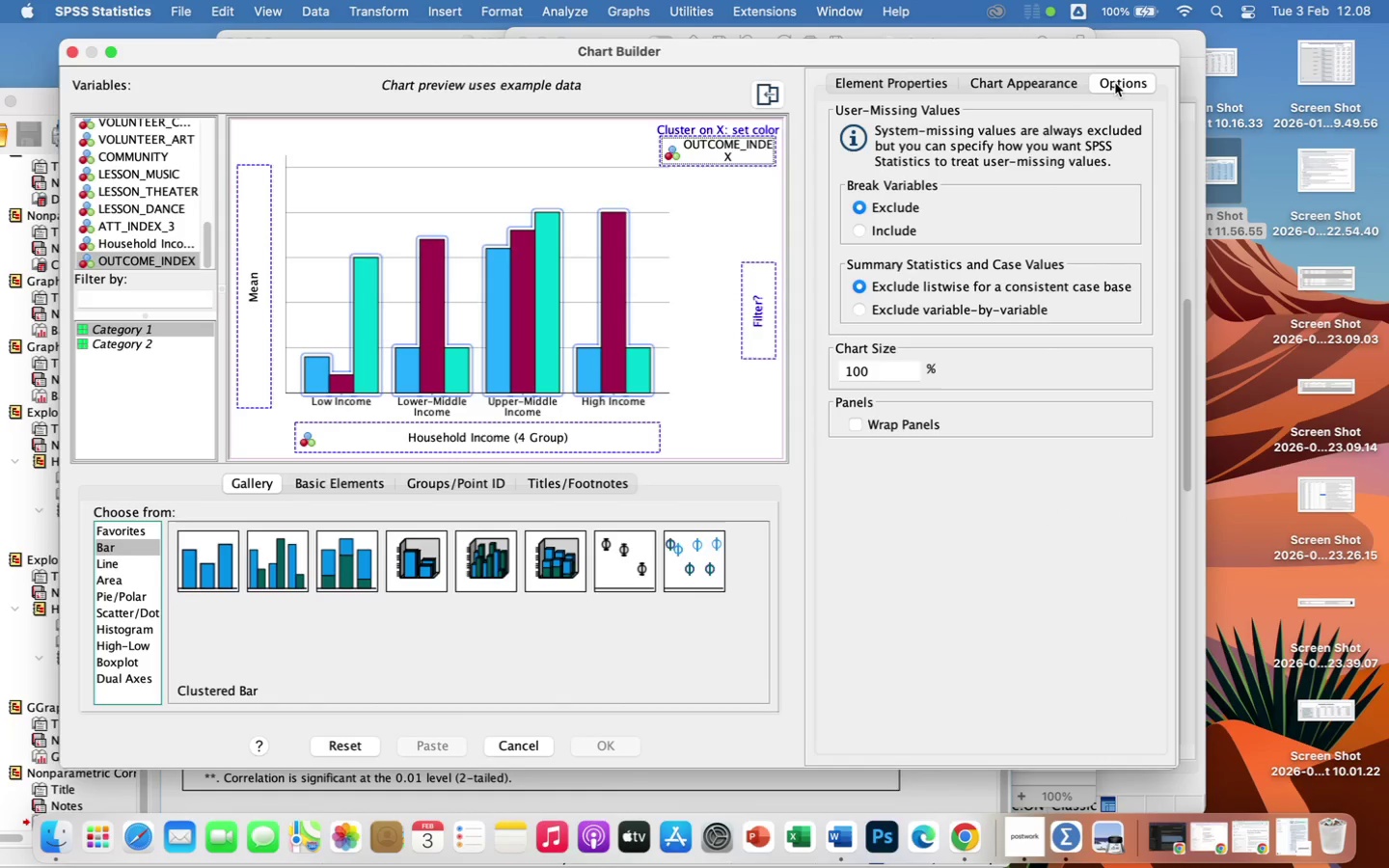 
wait(8.37)
 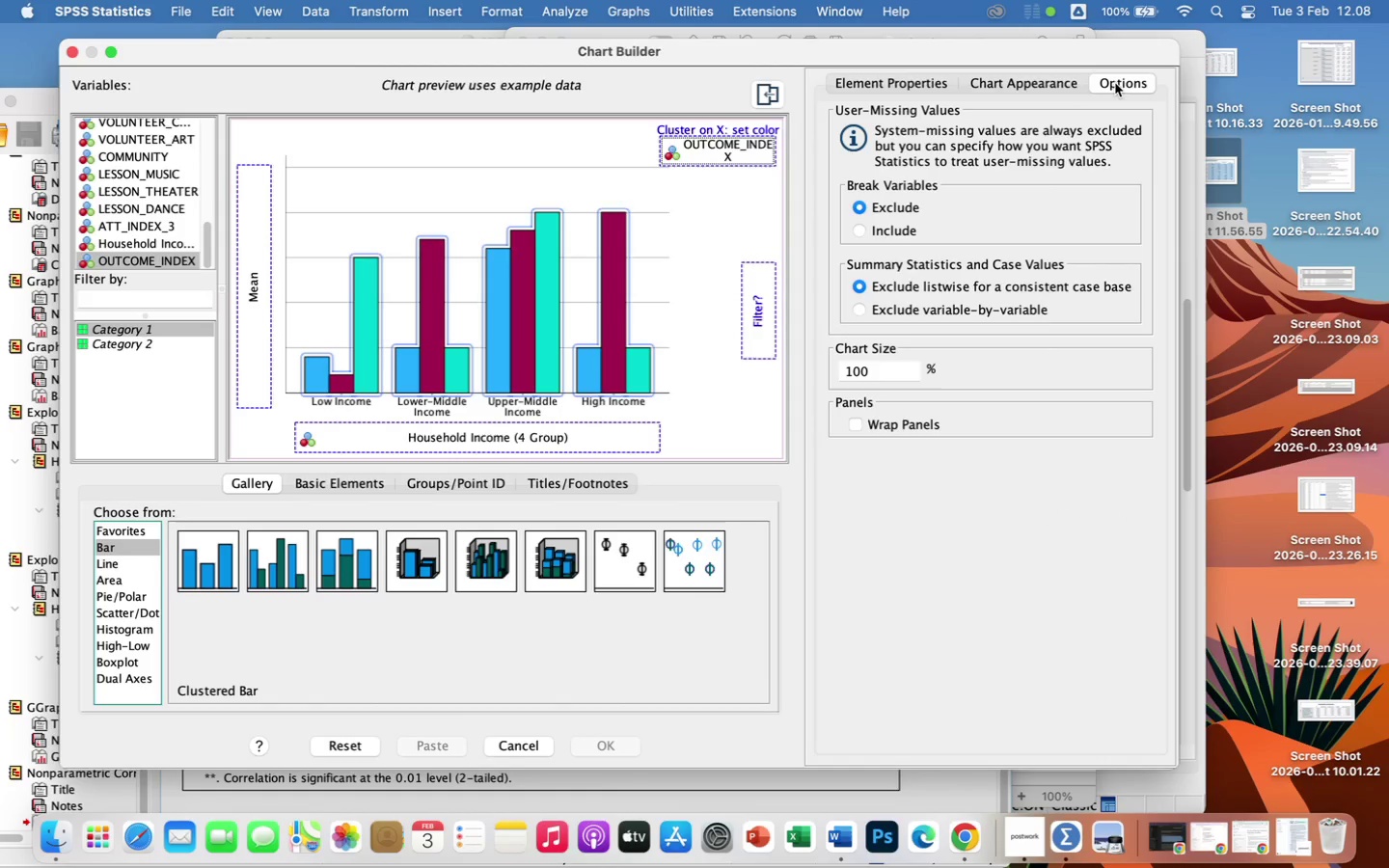 
left_click([750, 188])
 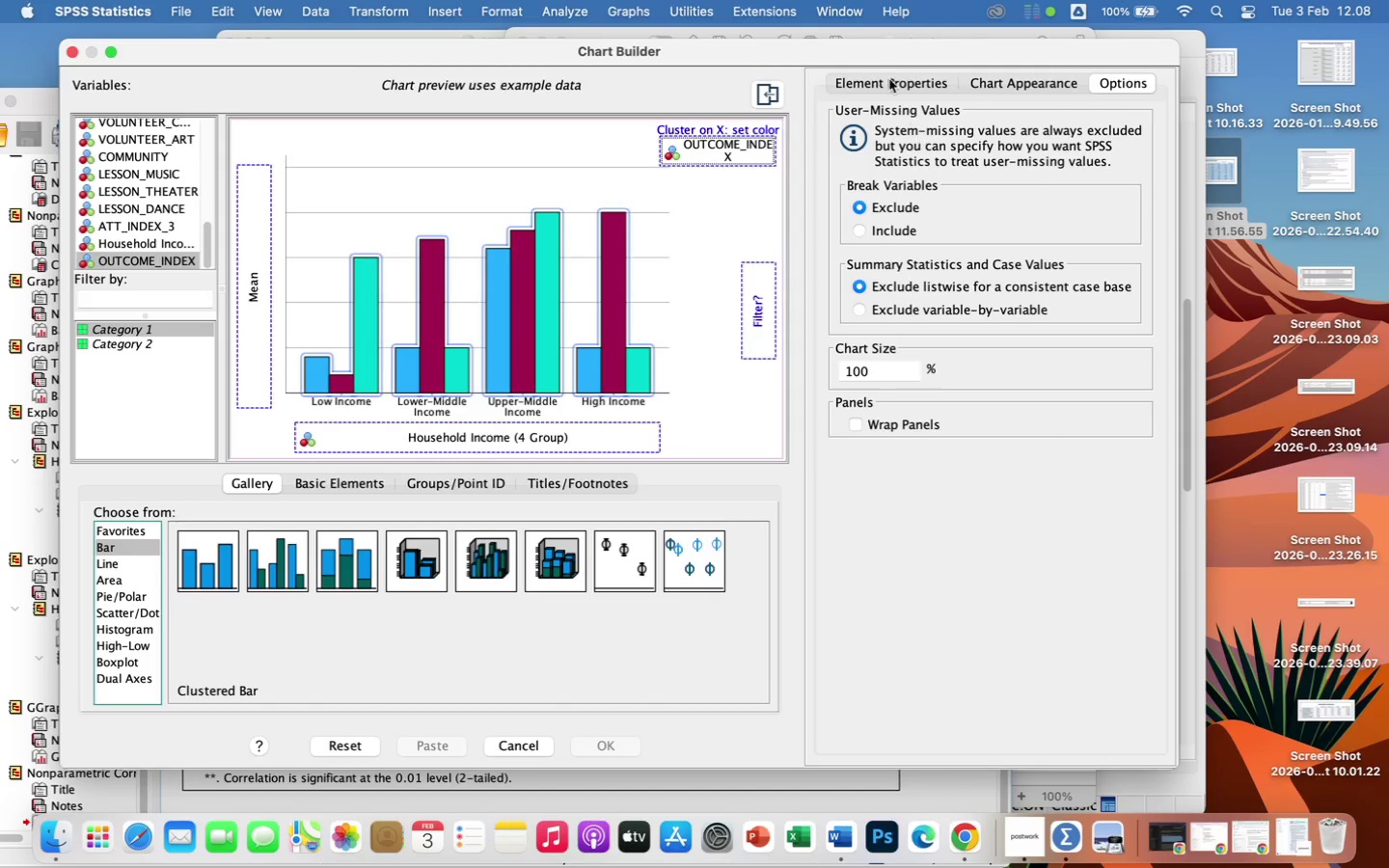 
left_click([849, 58])
 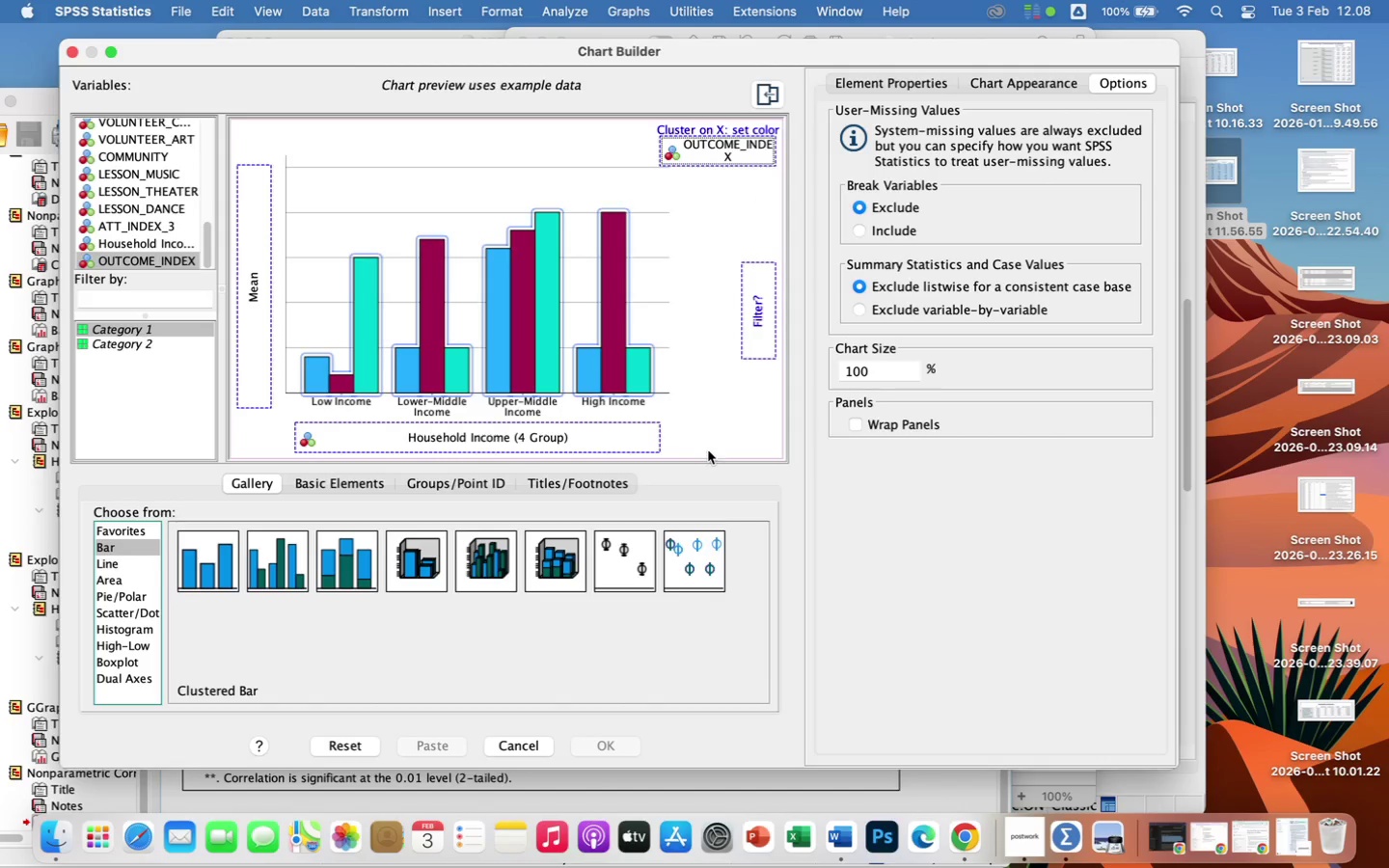 
left_click([749, 439])
 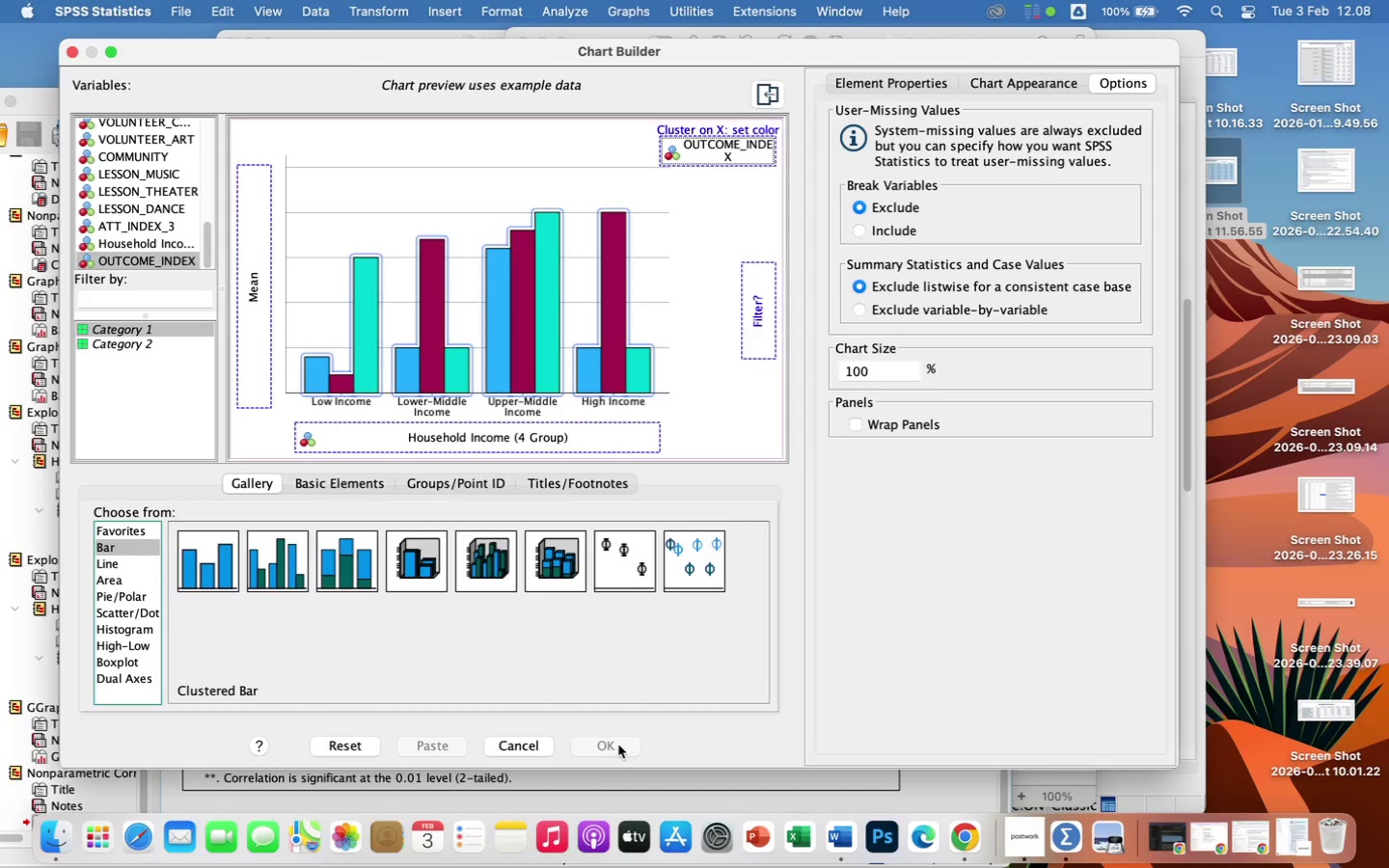 
double_click([618, 745])
 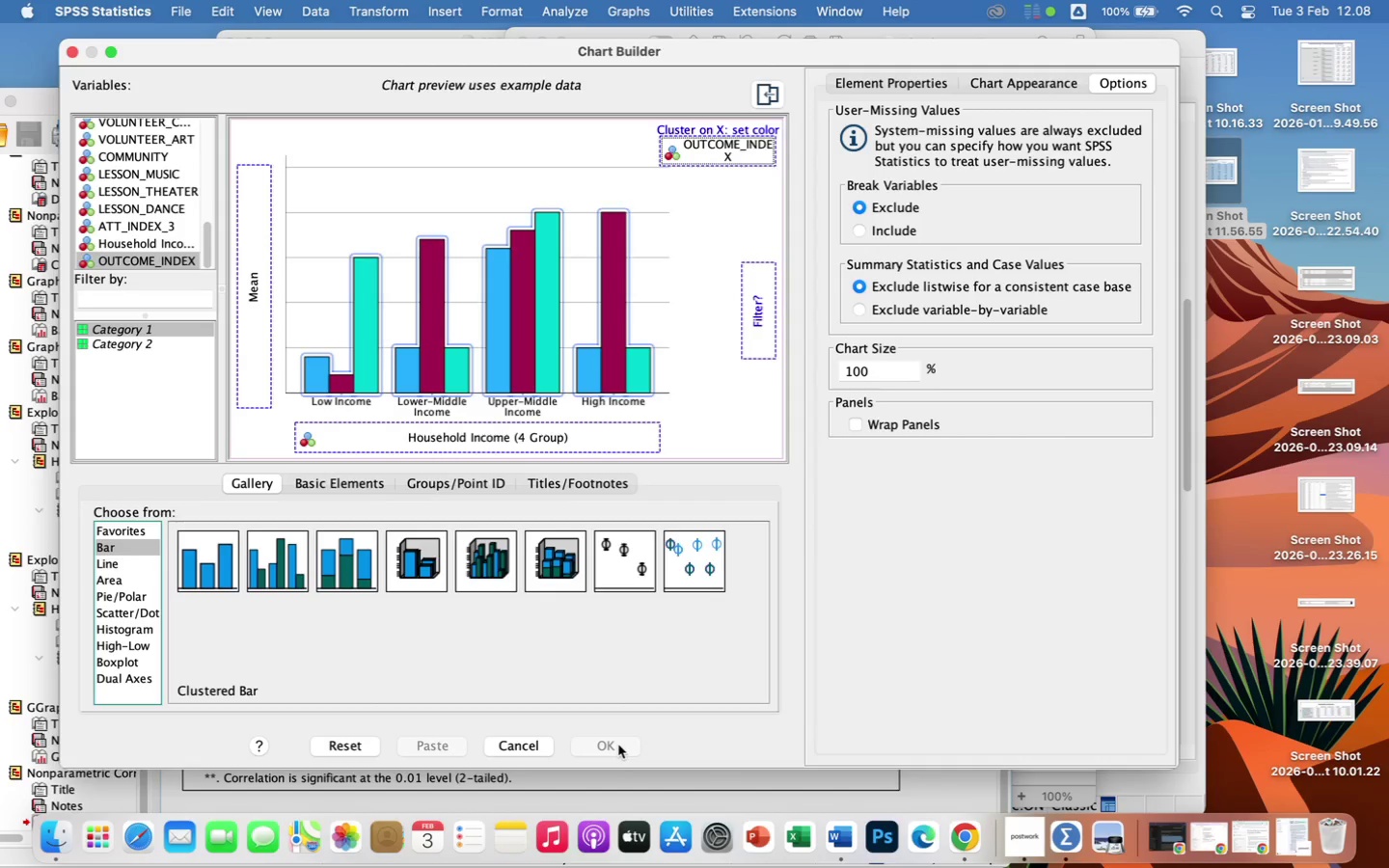 
triple_click([618, 745])
 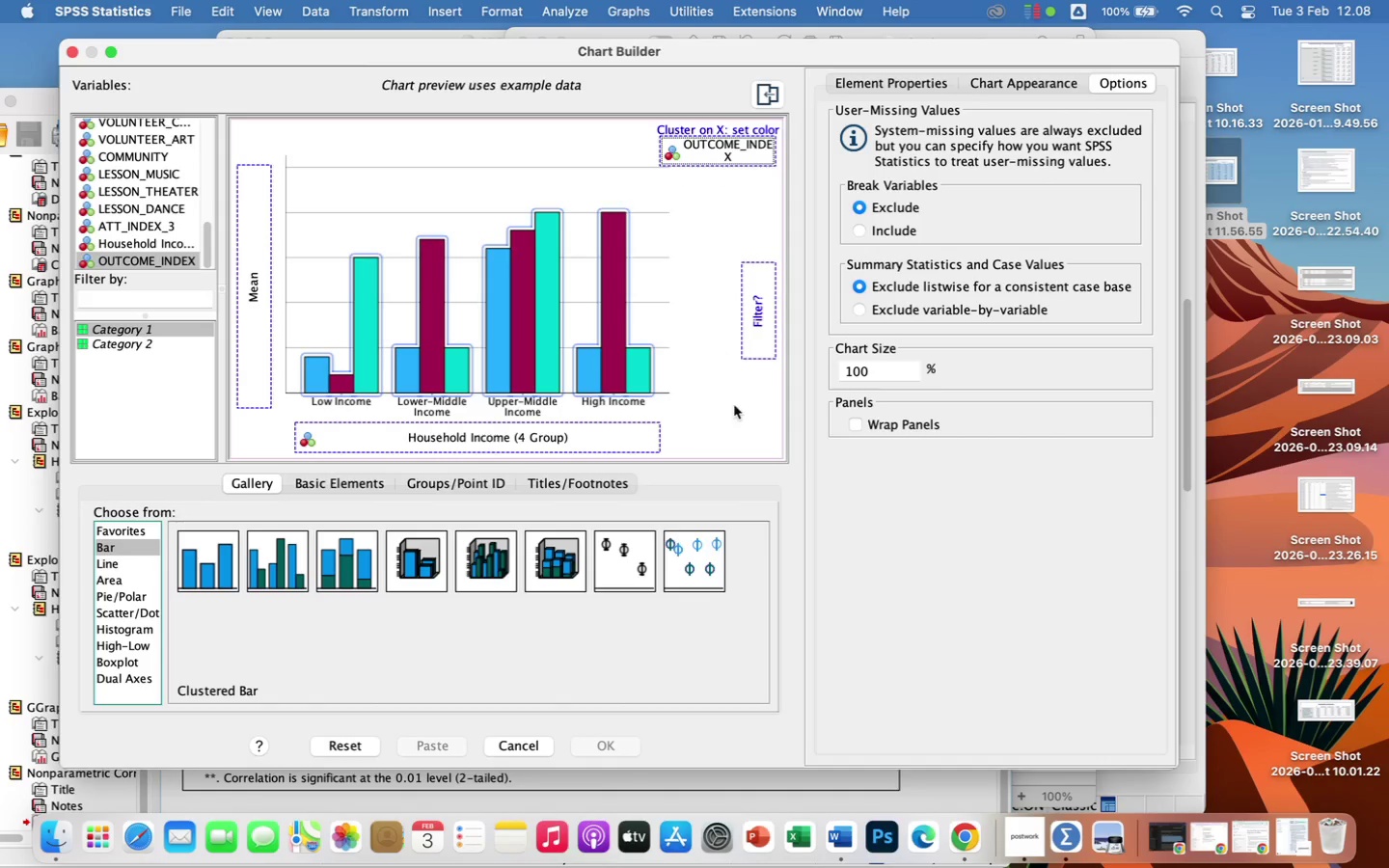 
left_click([742, 416])
 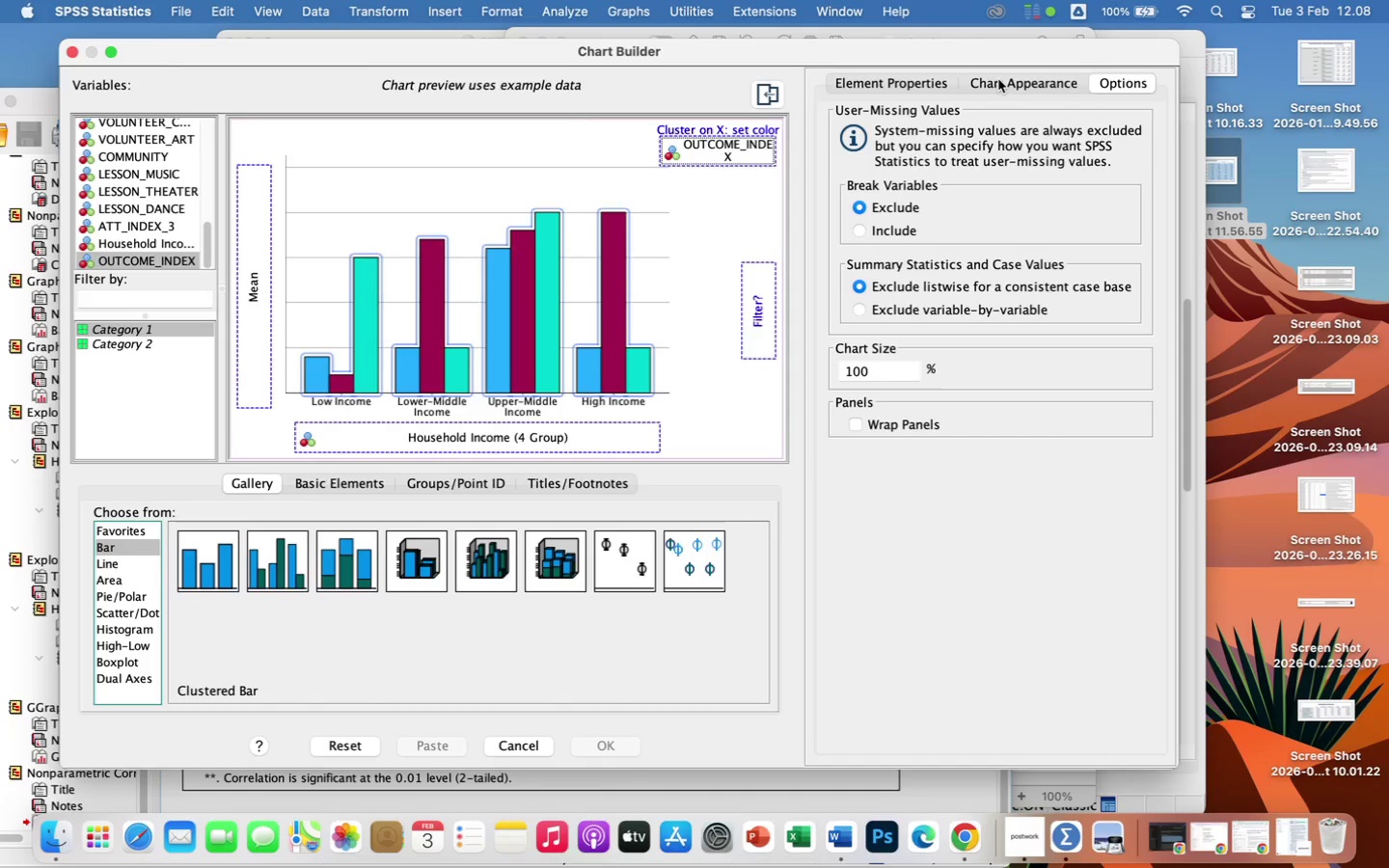 
wait(5.76)
 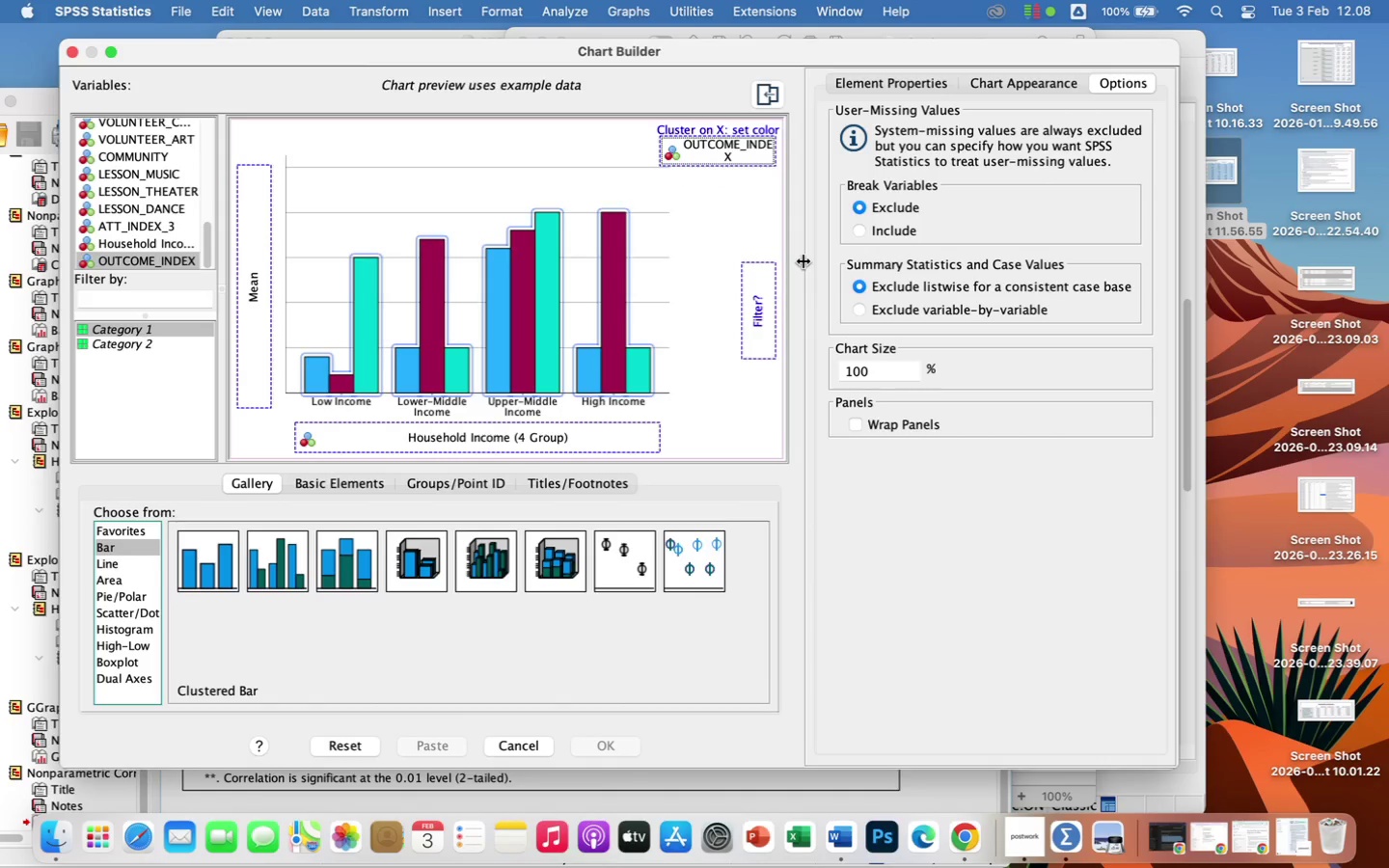 
left_click([880, 85])
 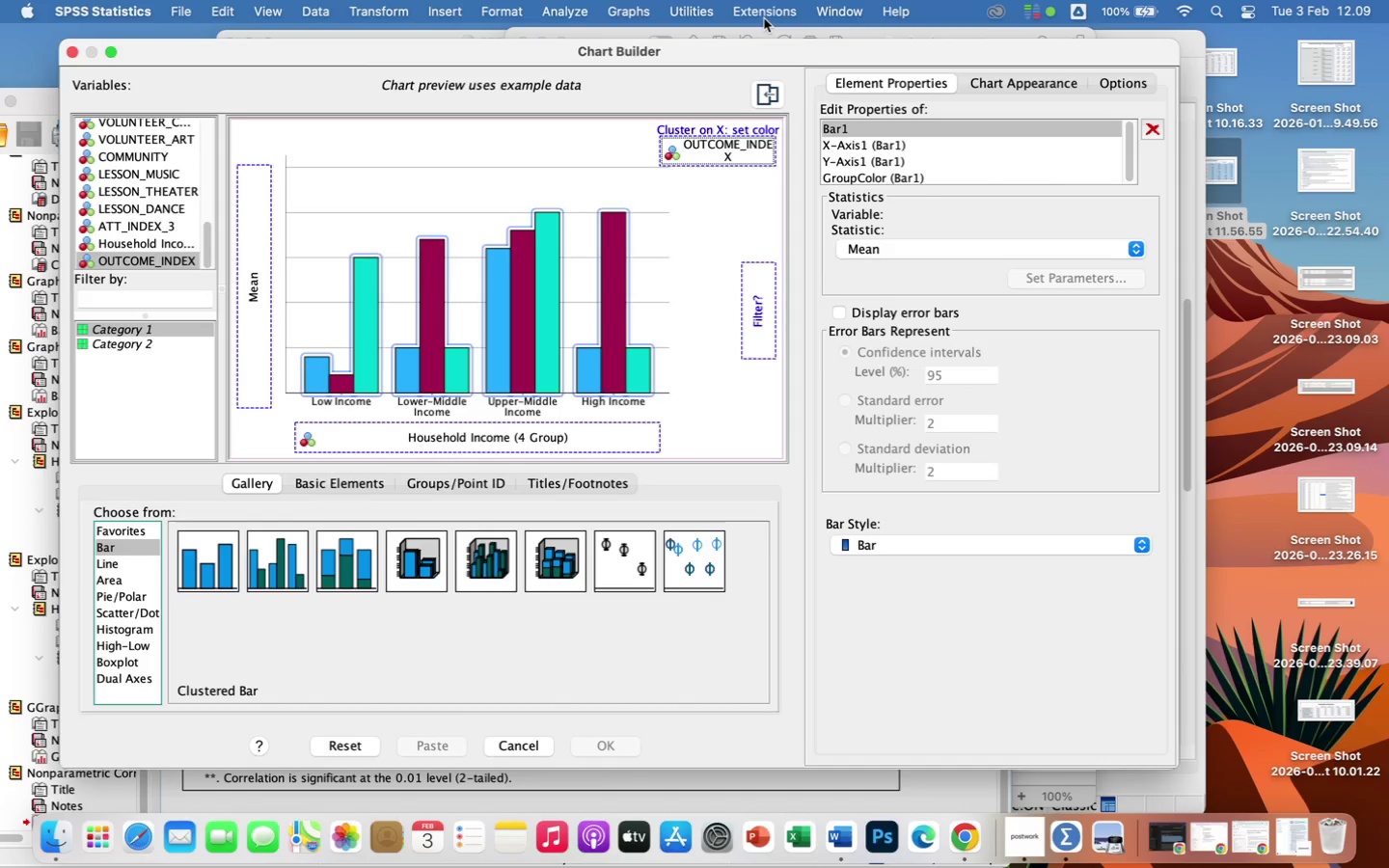 
wait(48.94)
 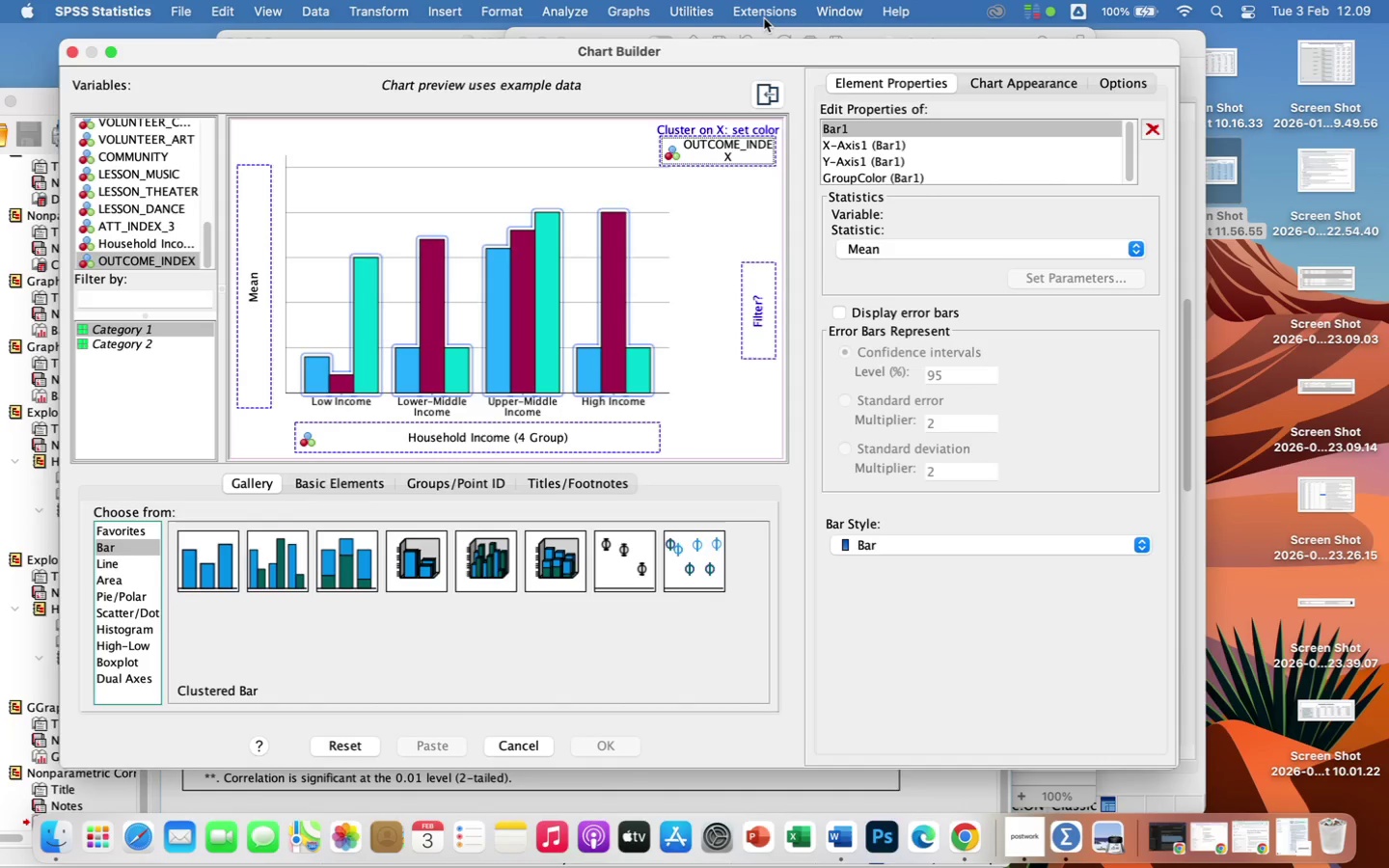 
left_click([605, 750])
 